 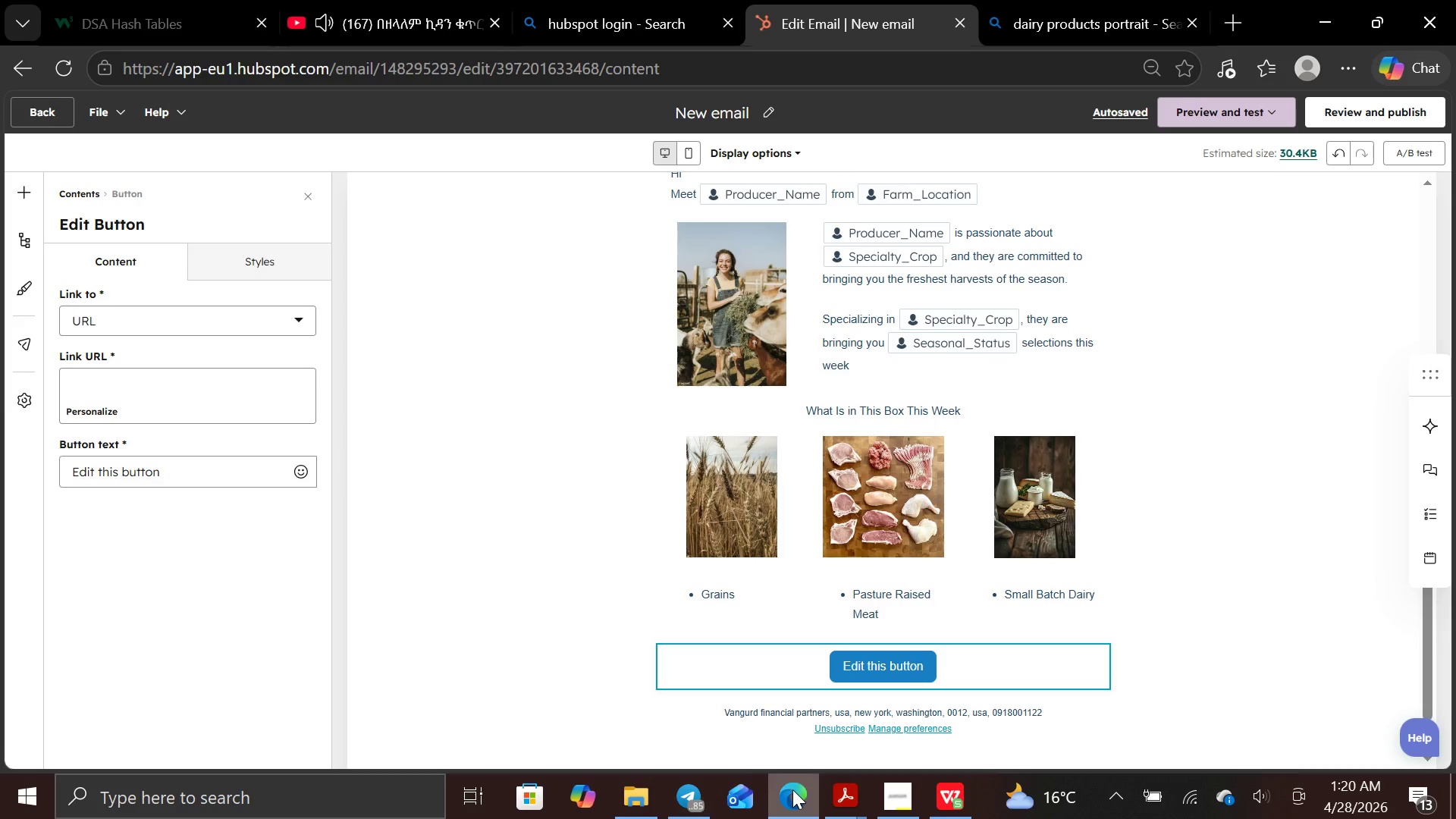 
left_click([188, 402])
 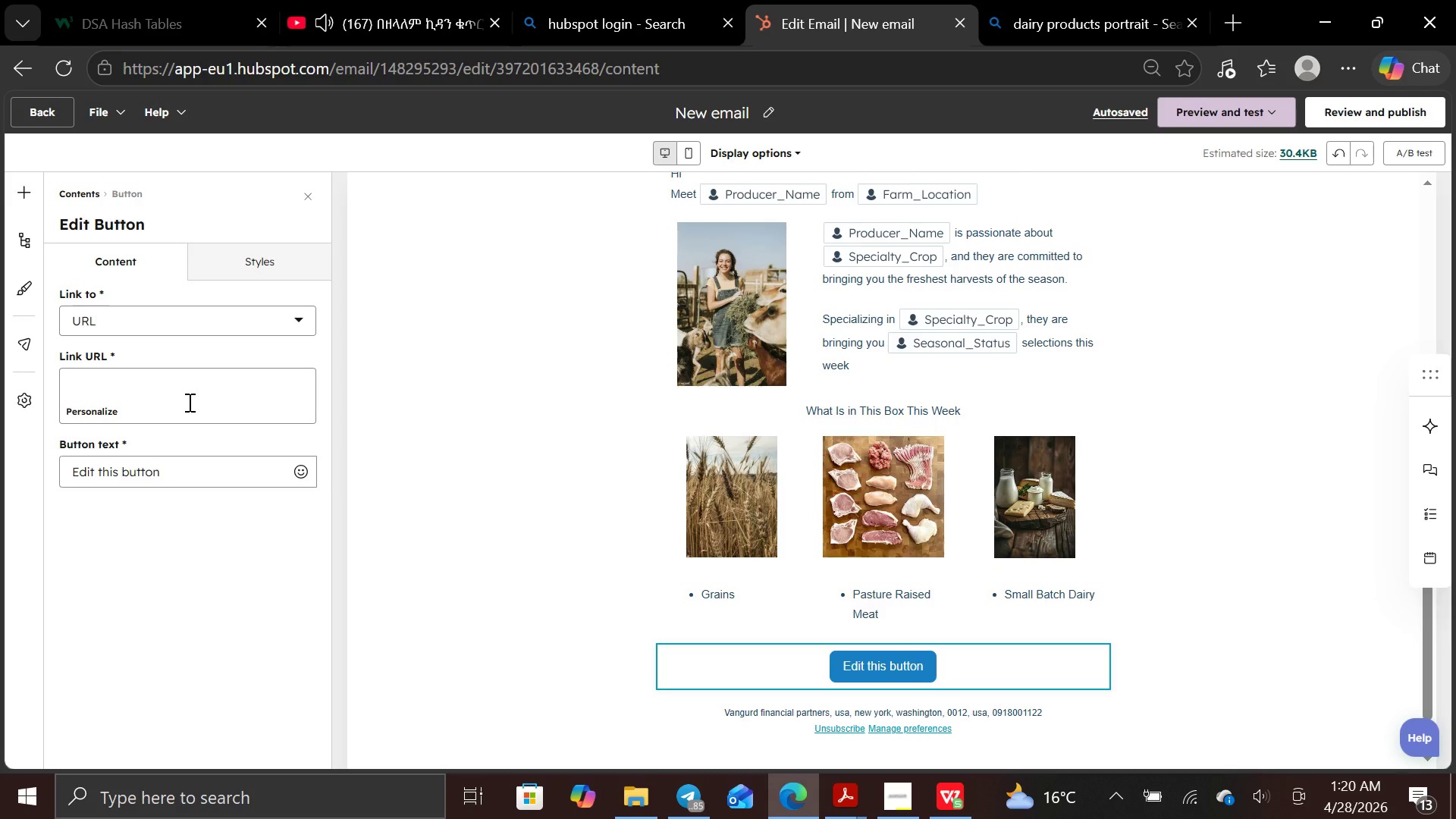 
key(Control+V)
 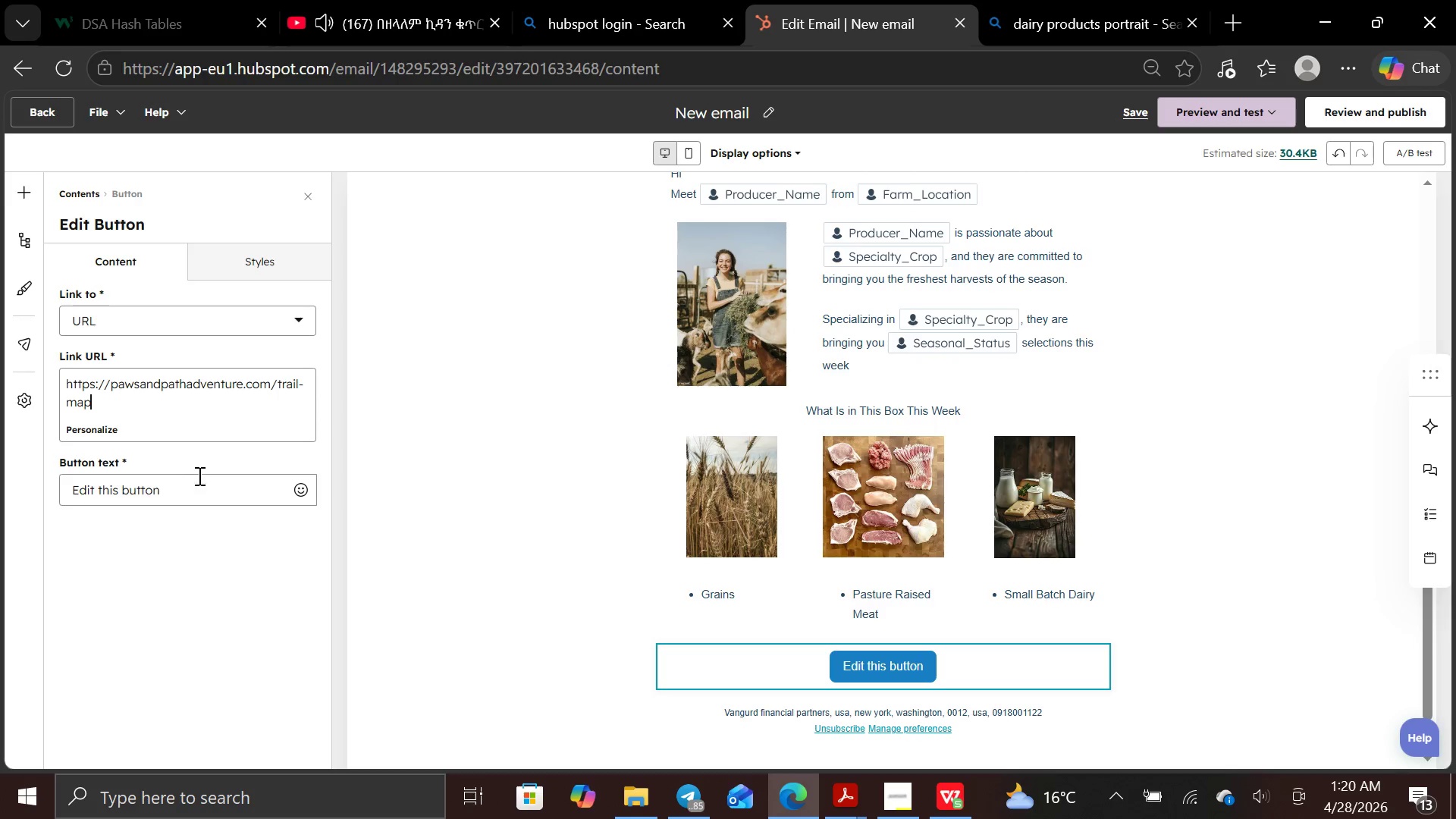 
left_click([200, 484])
 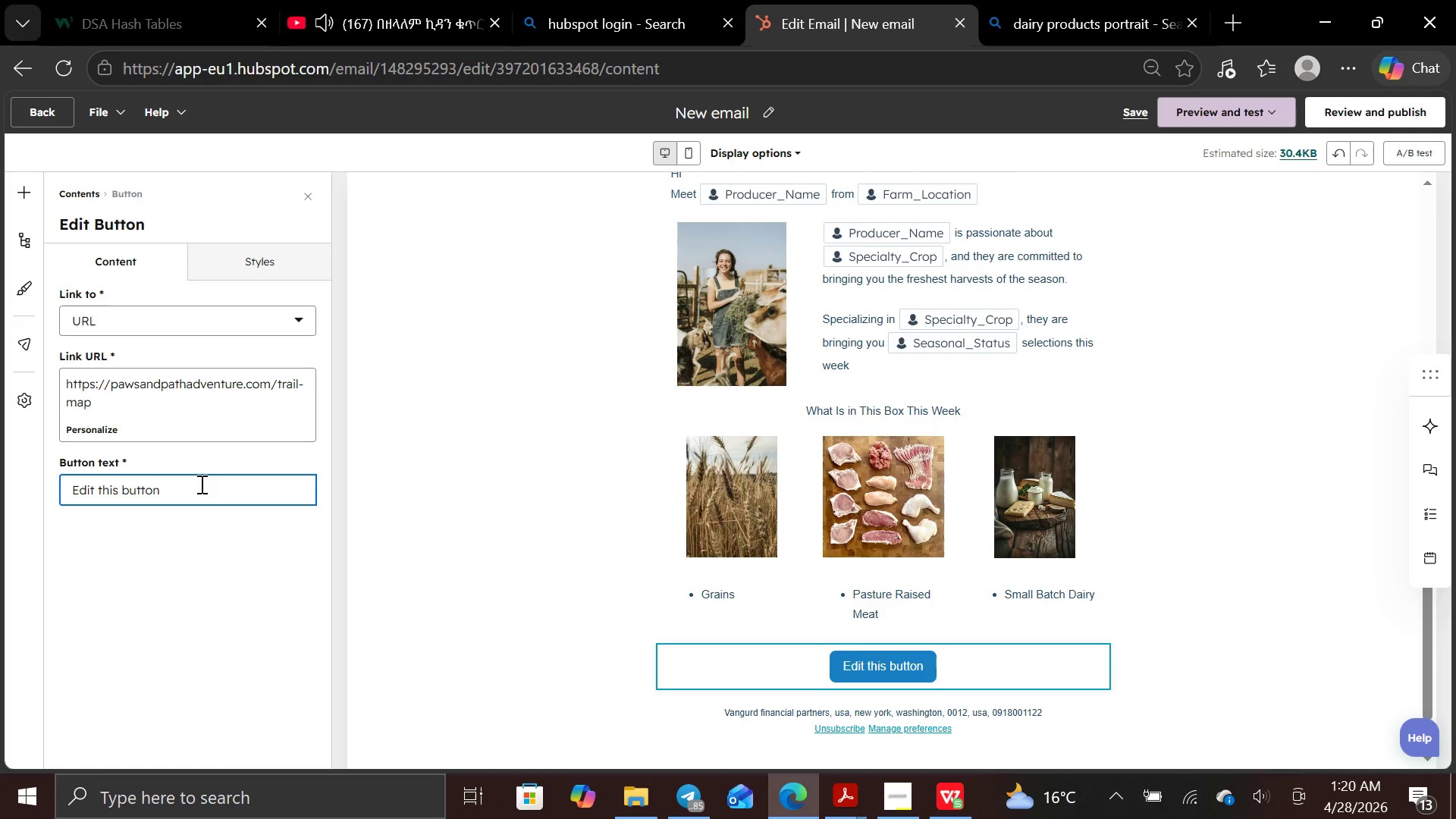 
hold_key(key=Backspace, duration=0.98)
 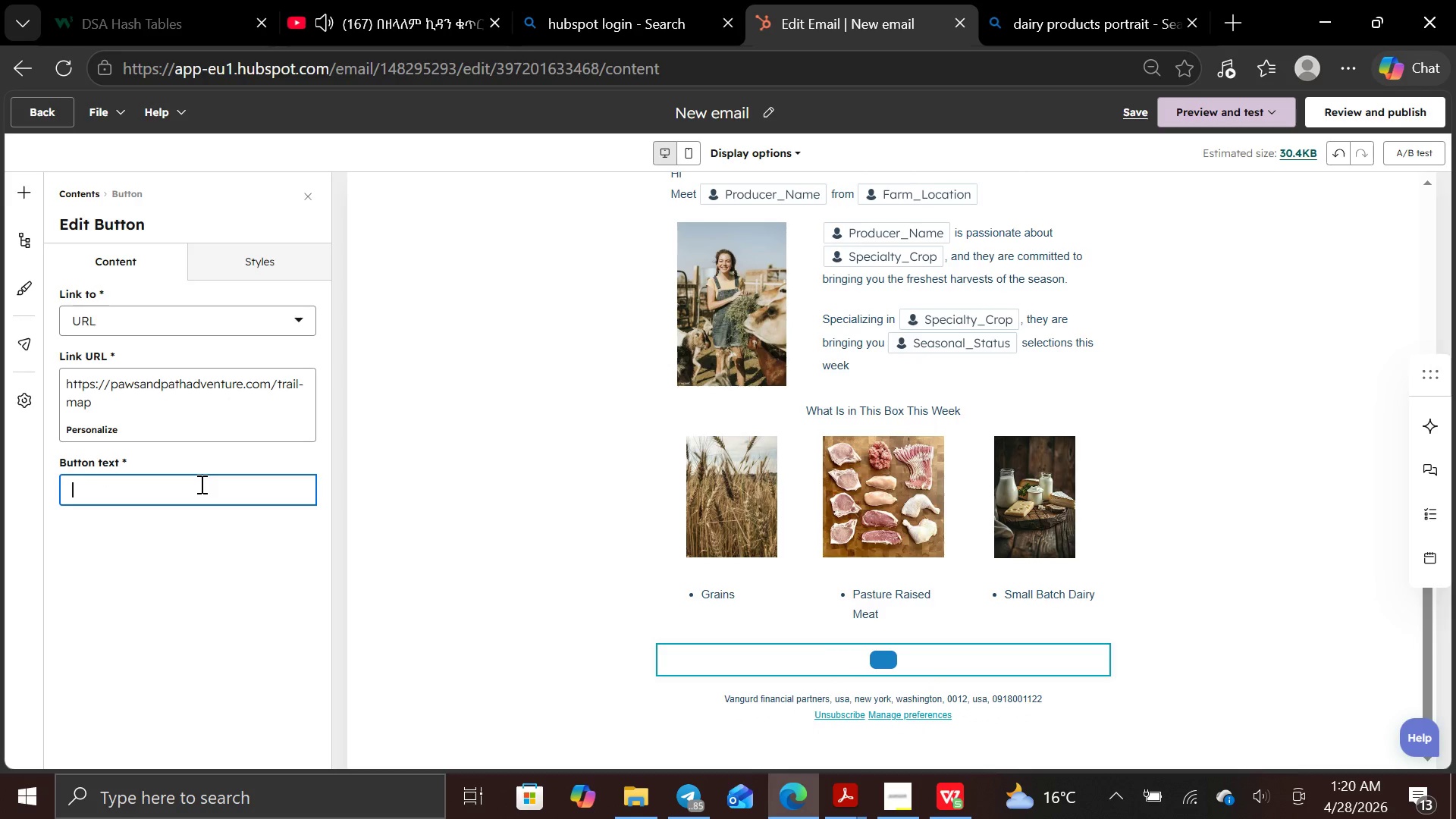 
type(Manage My Subscrib)
key(Backspace)
type(ption)
 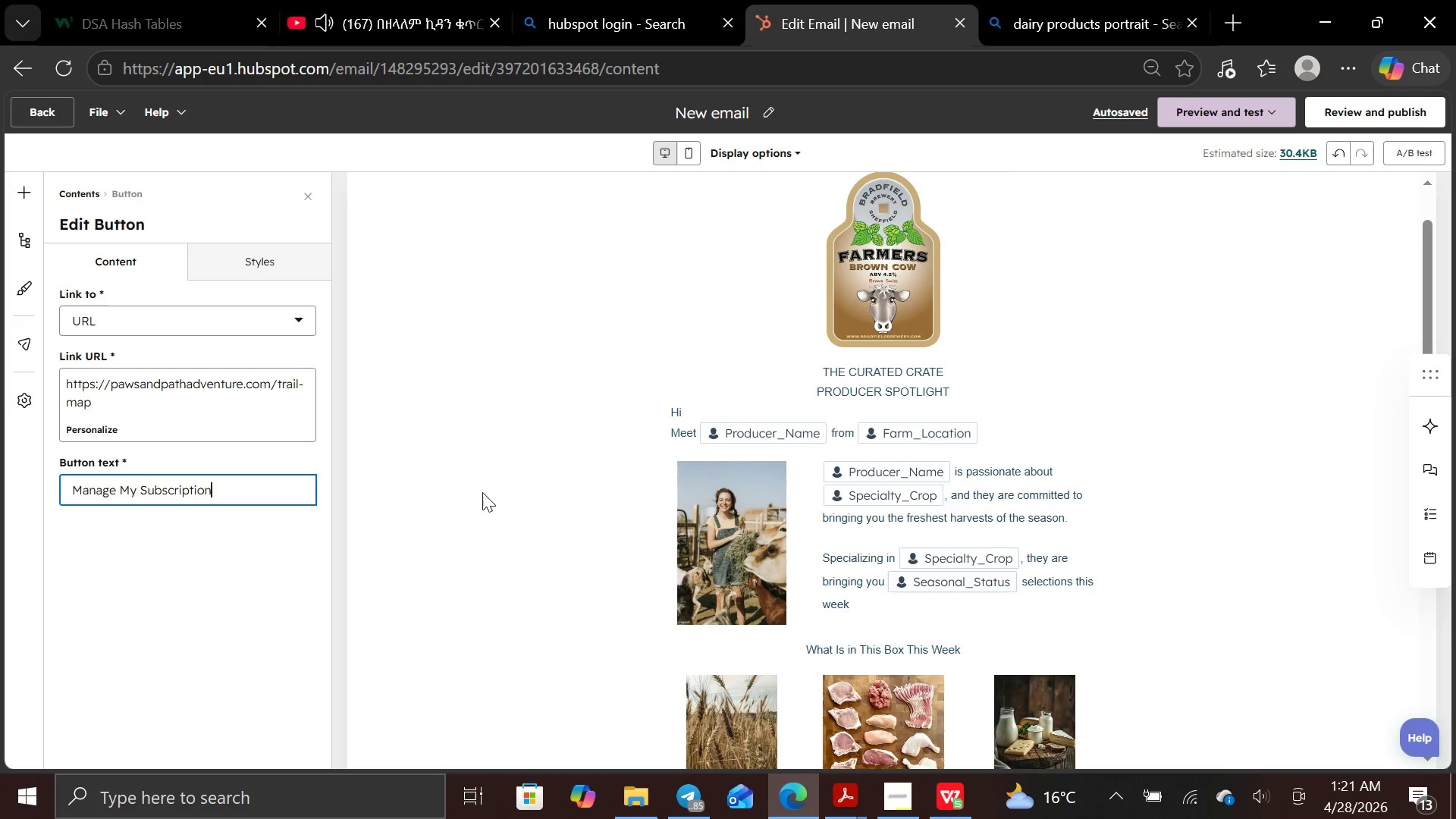 
wait(20.23)
 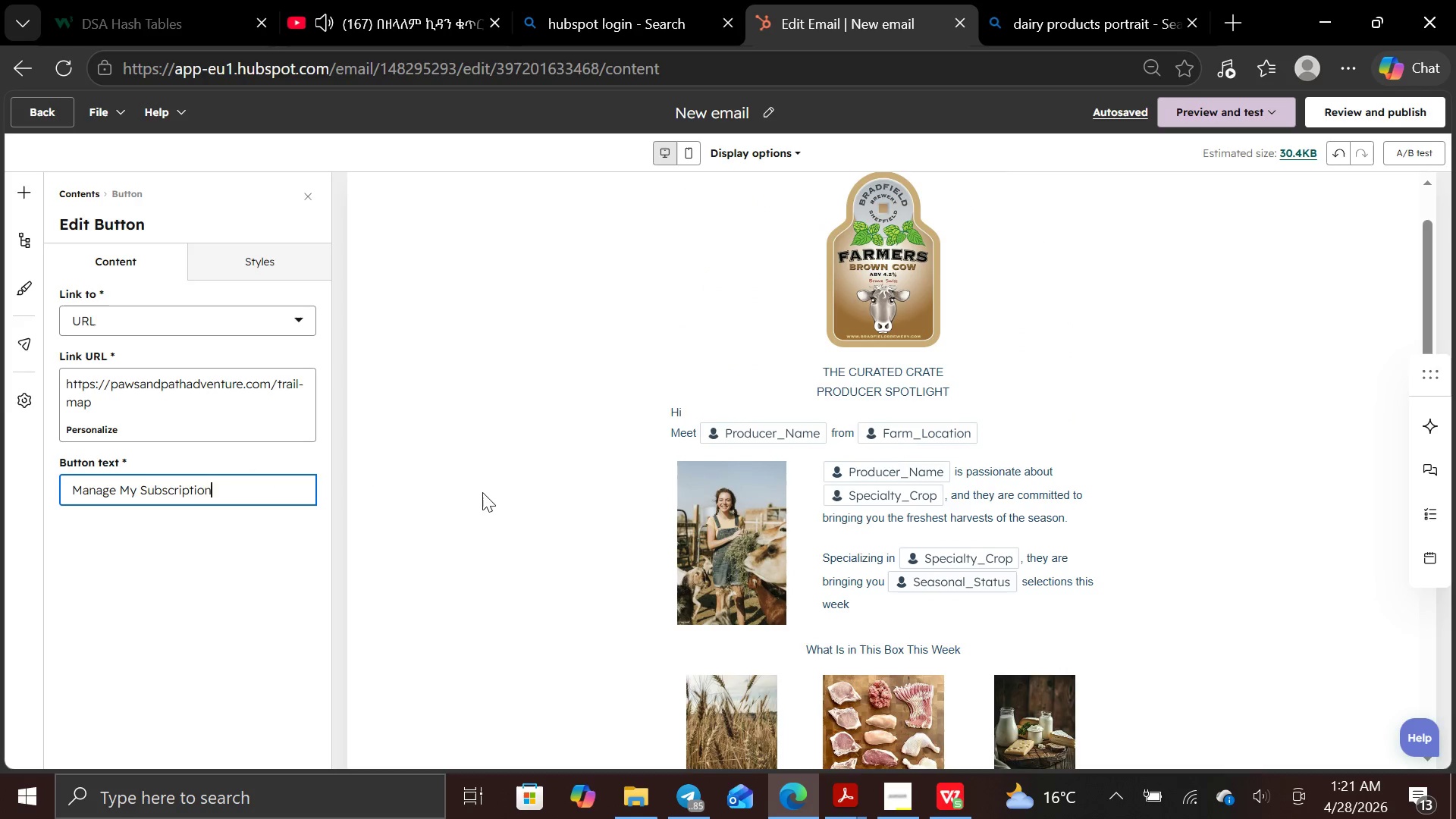 
left_click([488, 363])
 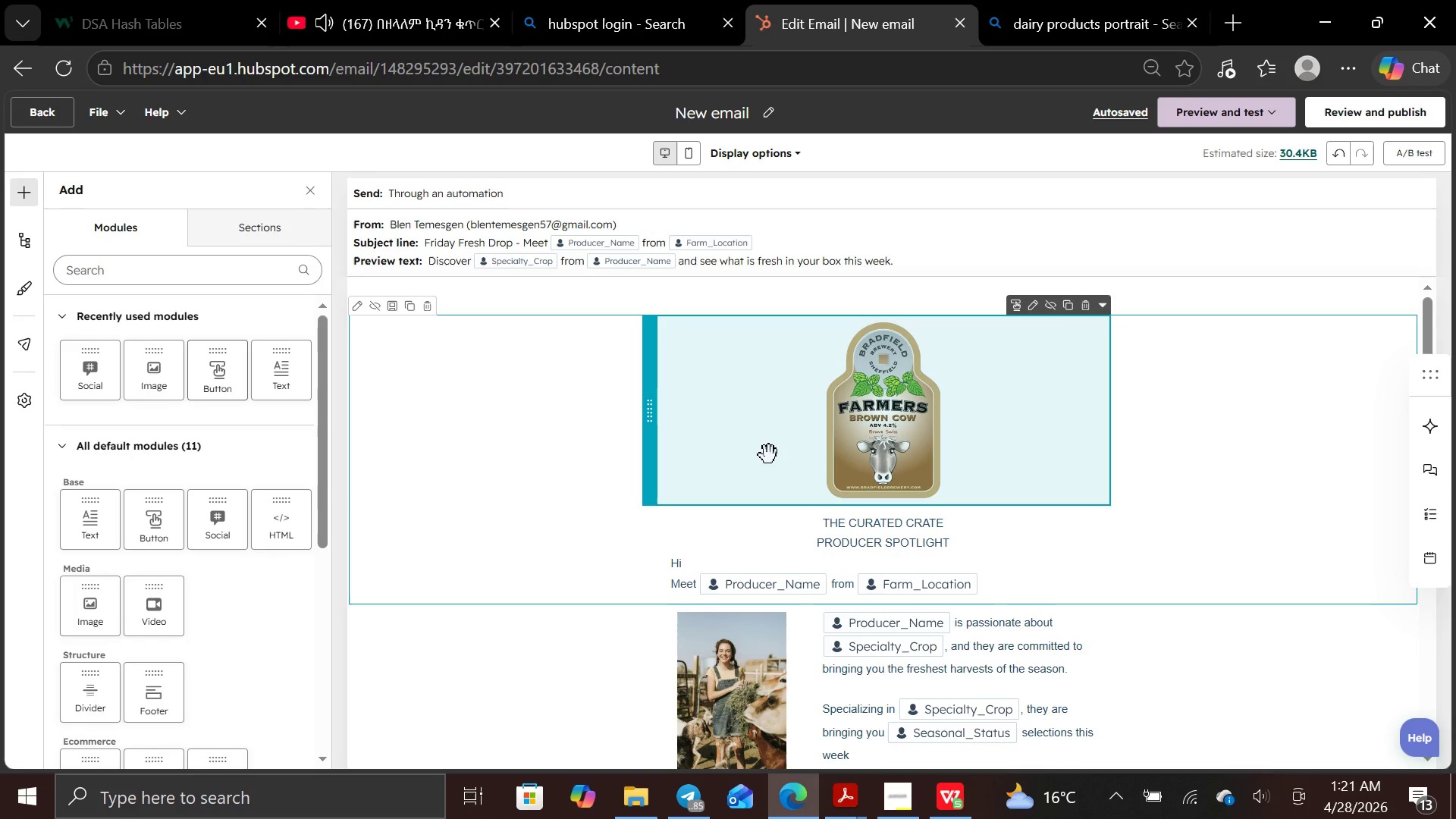 
left_click([769, 455])
 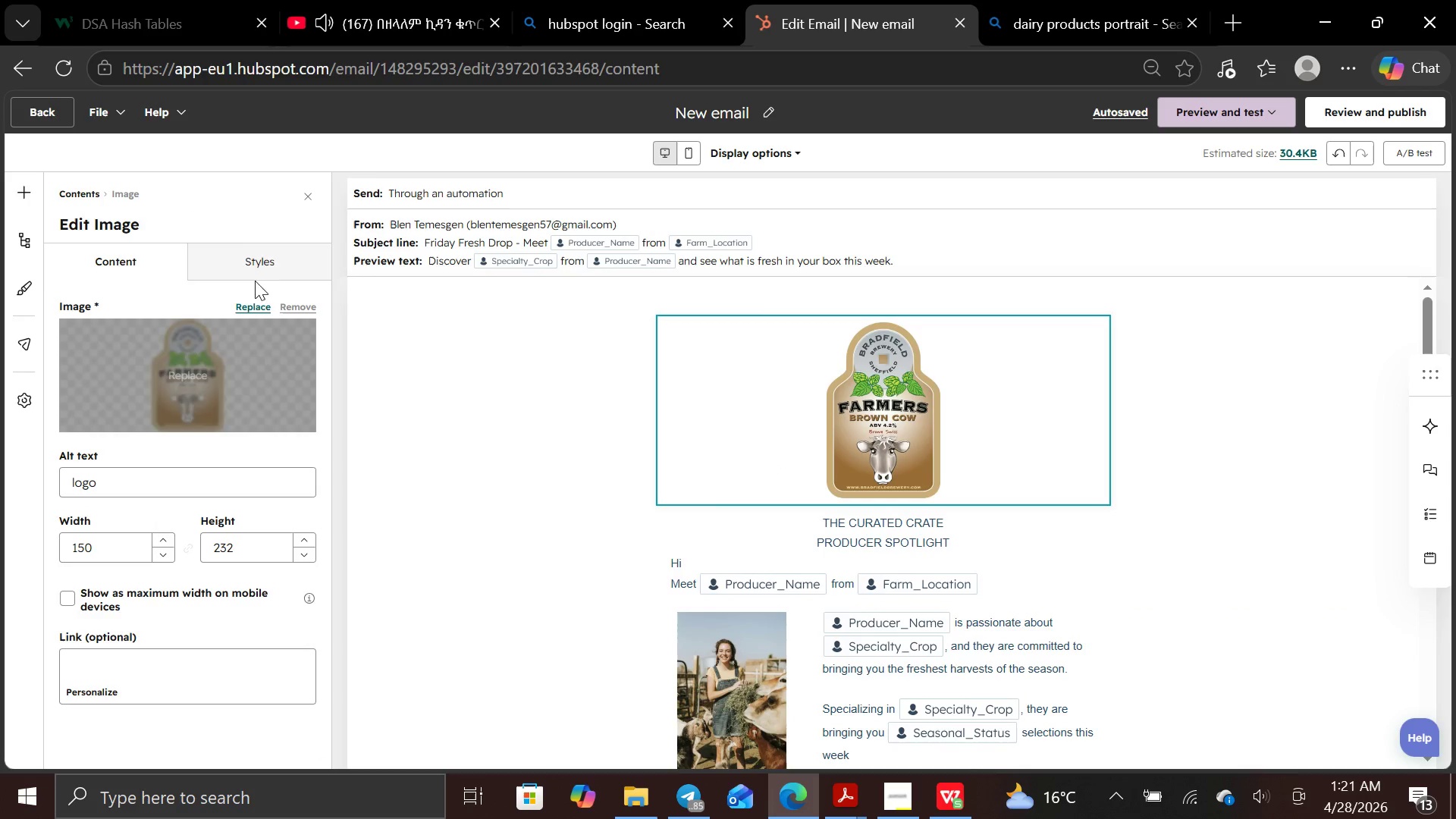 
left_click([249, 257])
 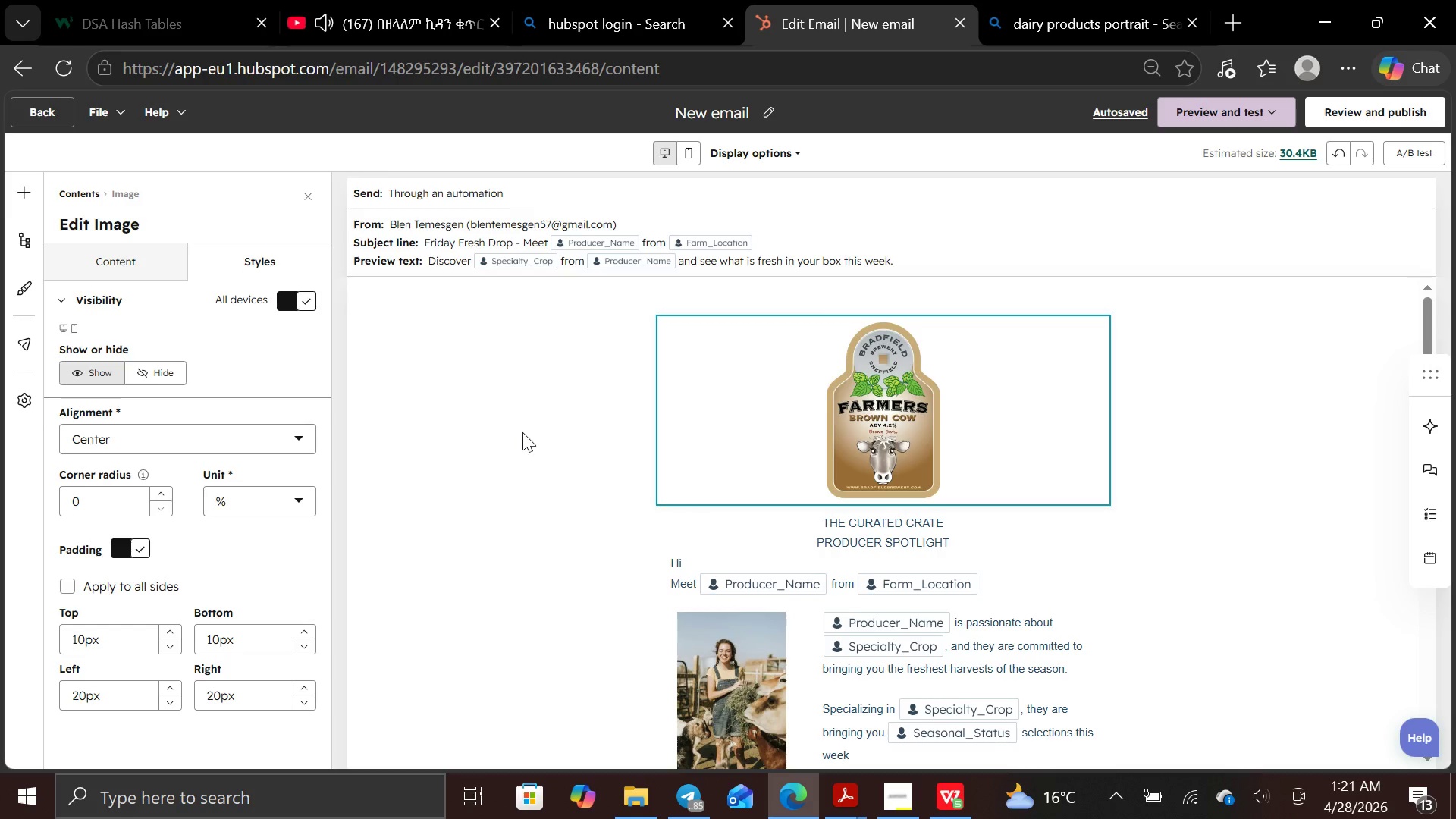 
left_click([523, 435])
 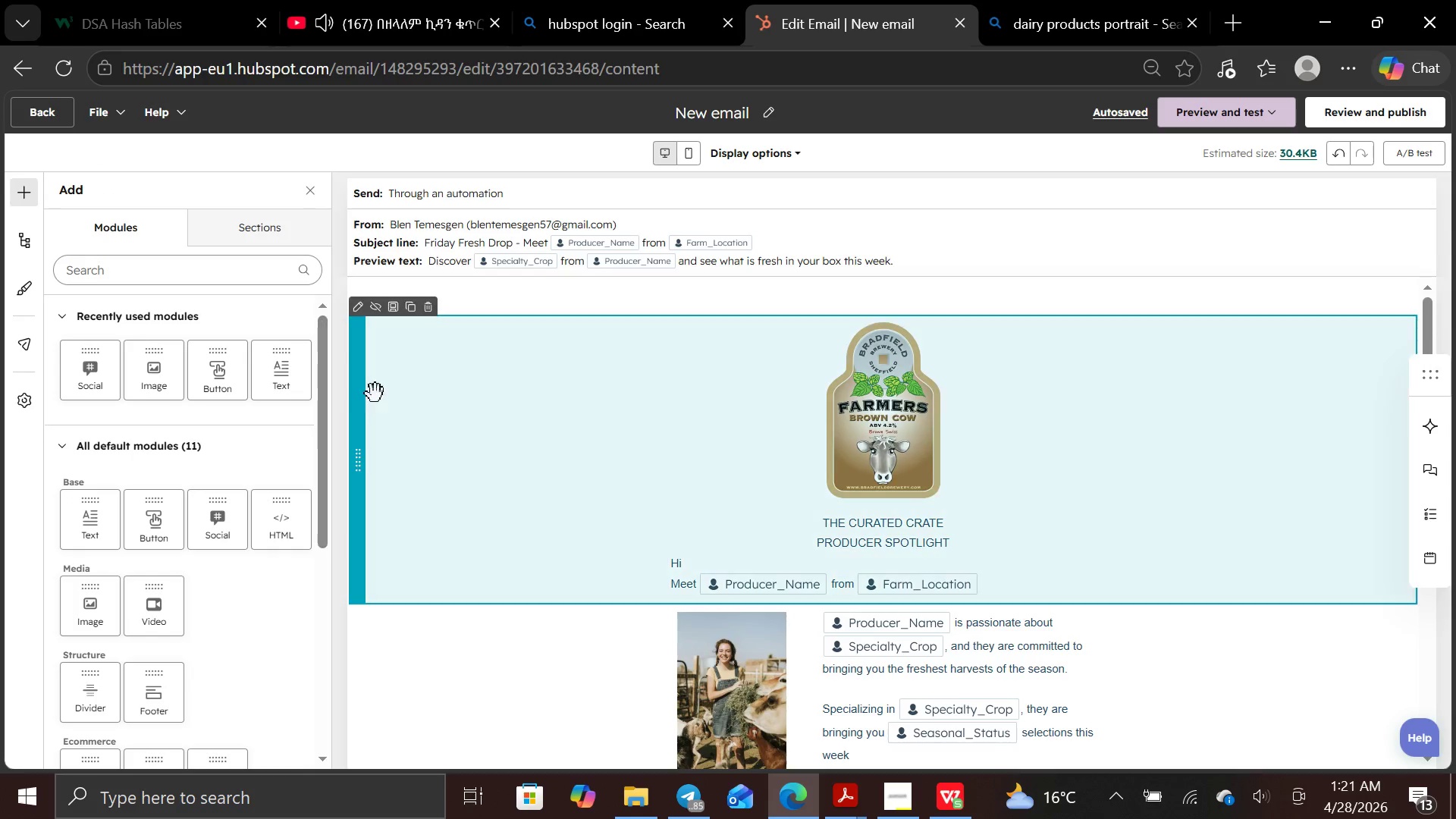 
left_click([428, 381])
 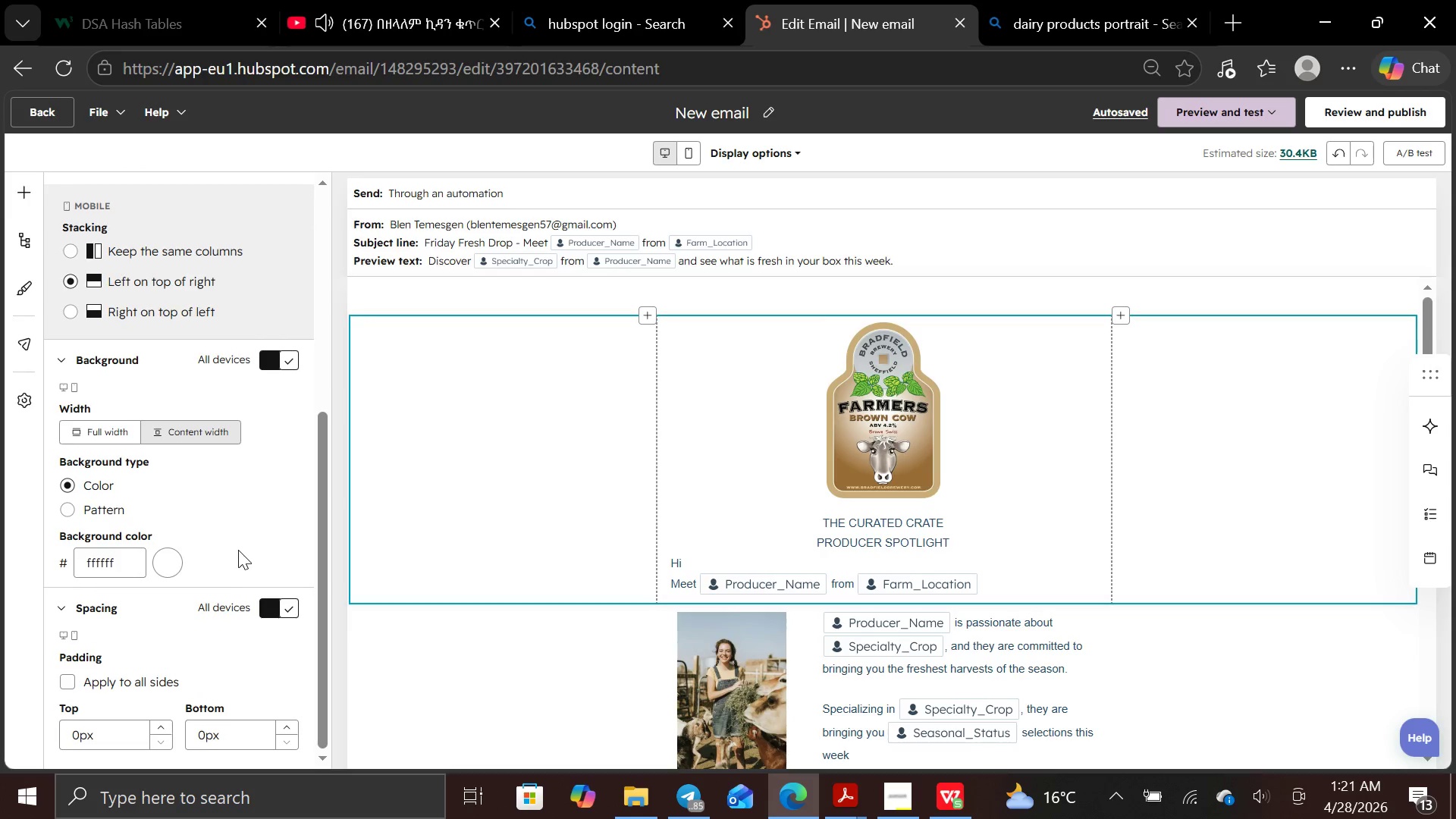 
wait(5.31)
 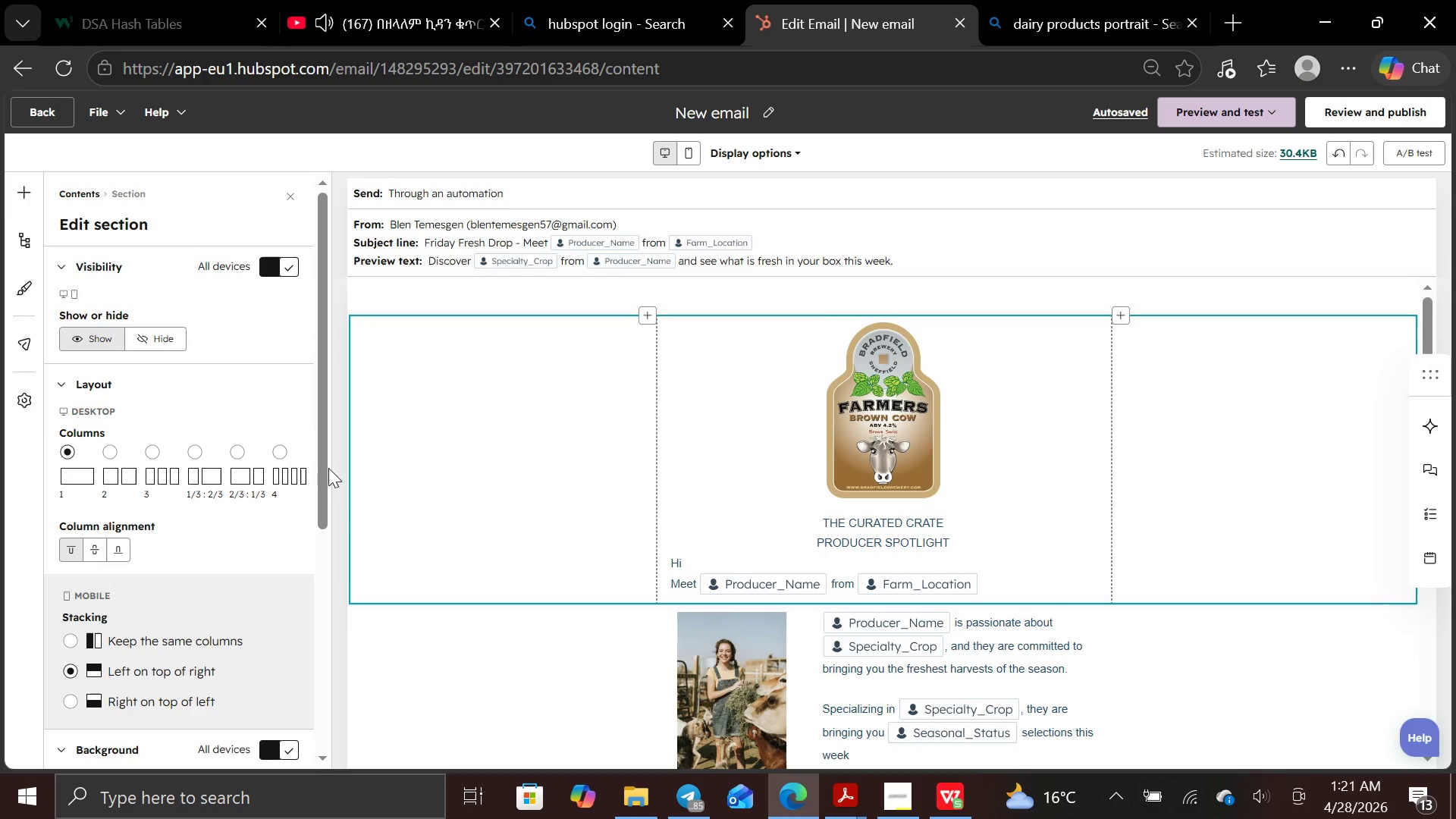 
left_click([159, 559])
 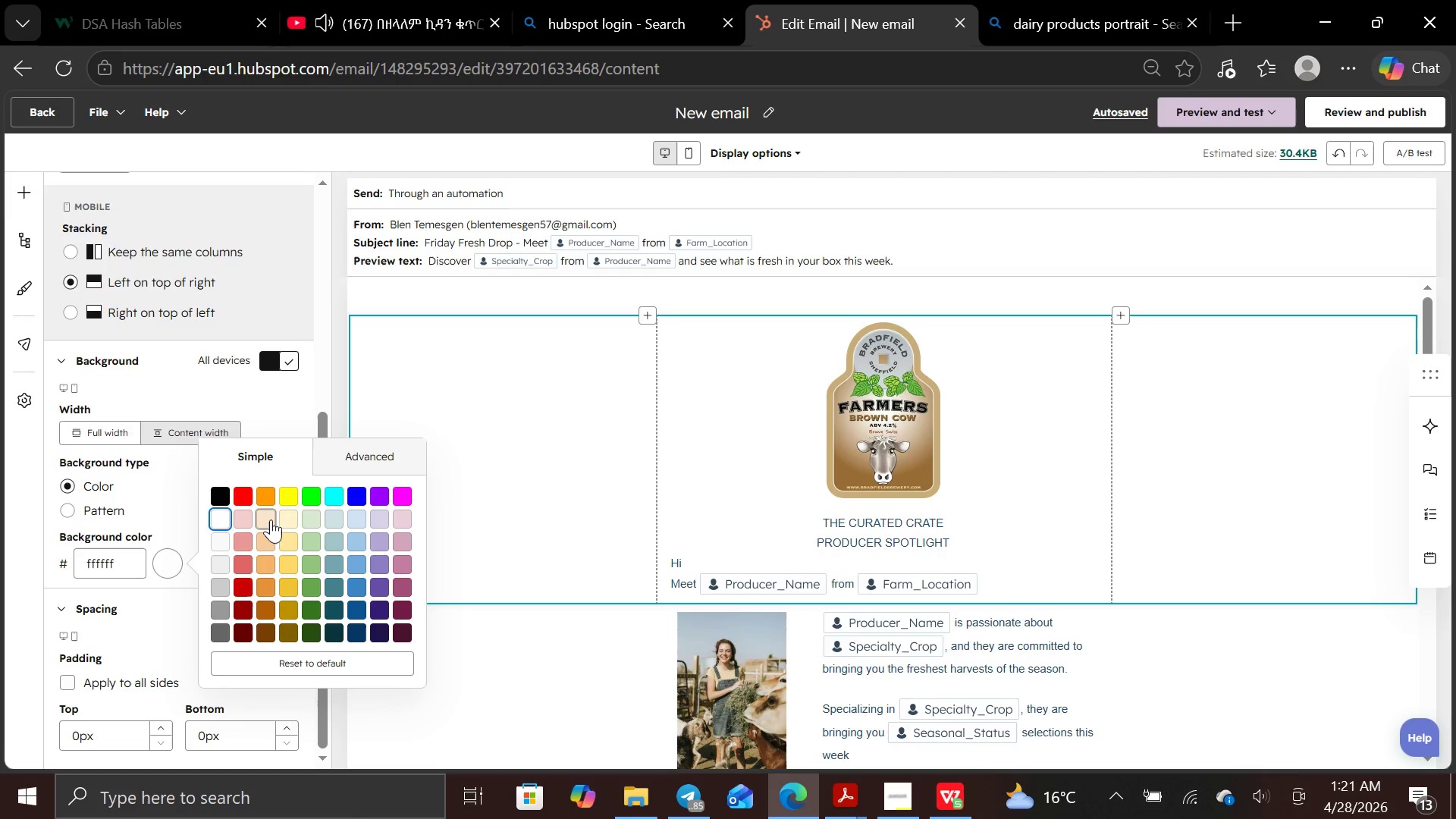 
left_click([409, 541])
 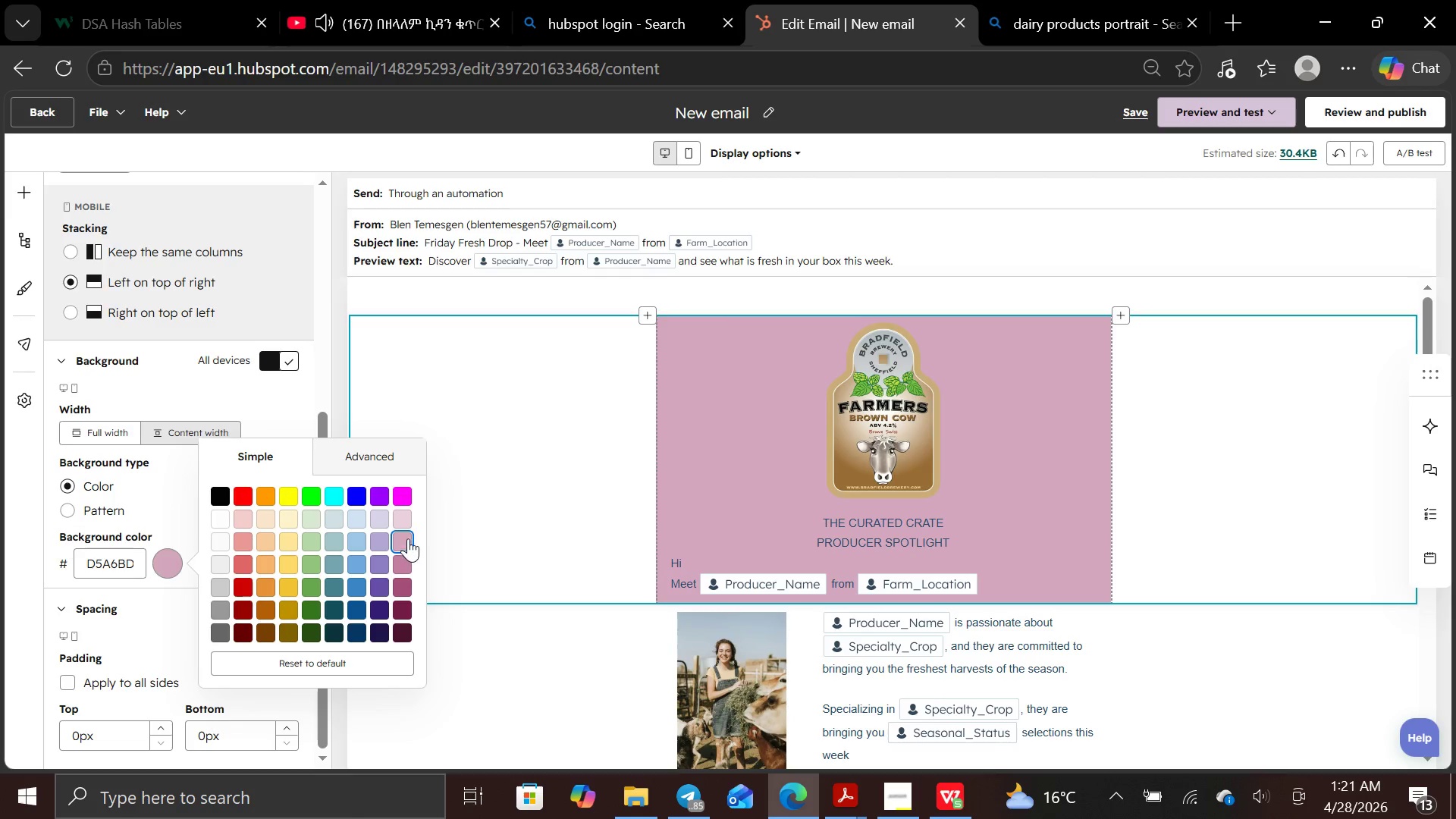 
left_click([406, 513])
 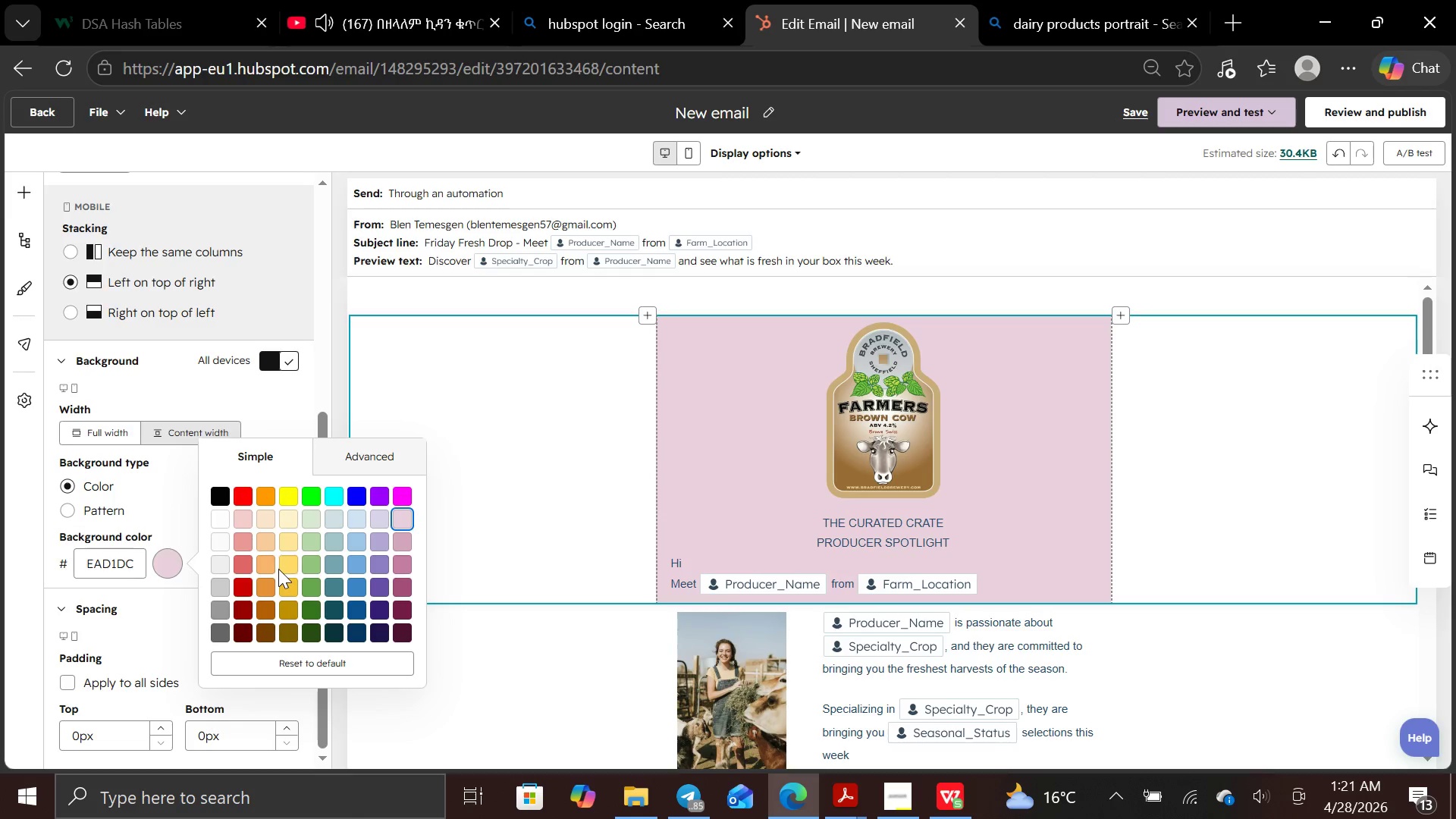 
left_click([291, 542])
 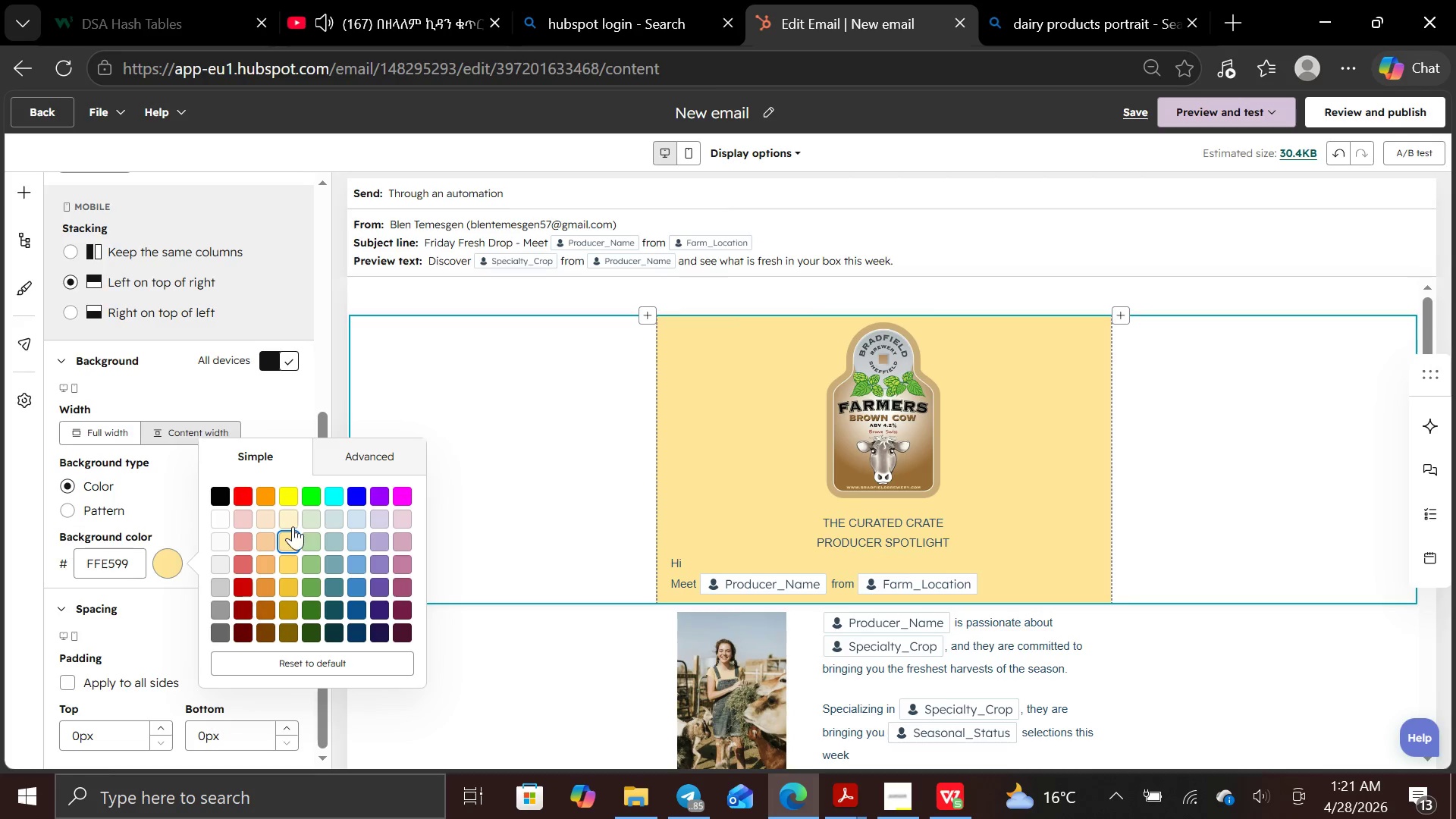 
left_click([293, 519])
 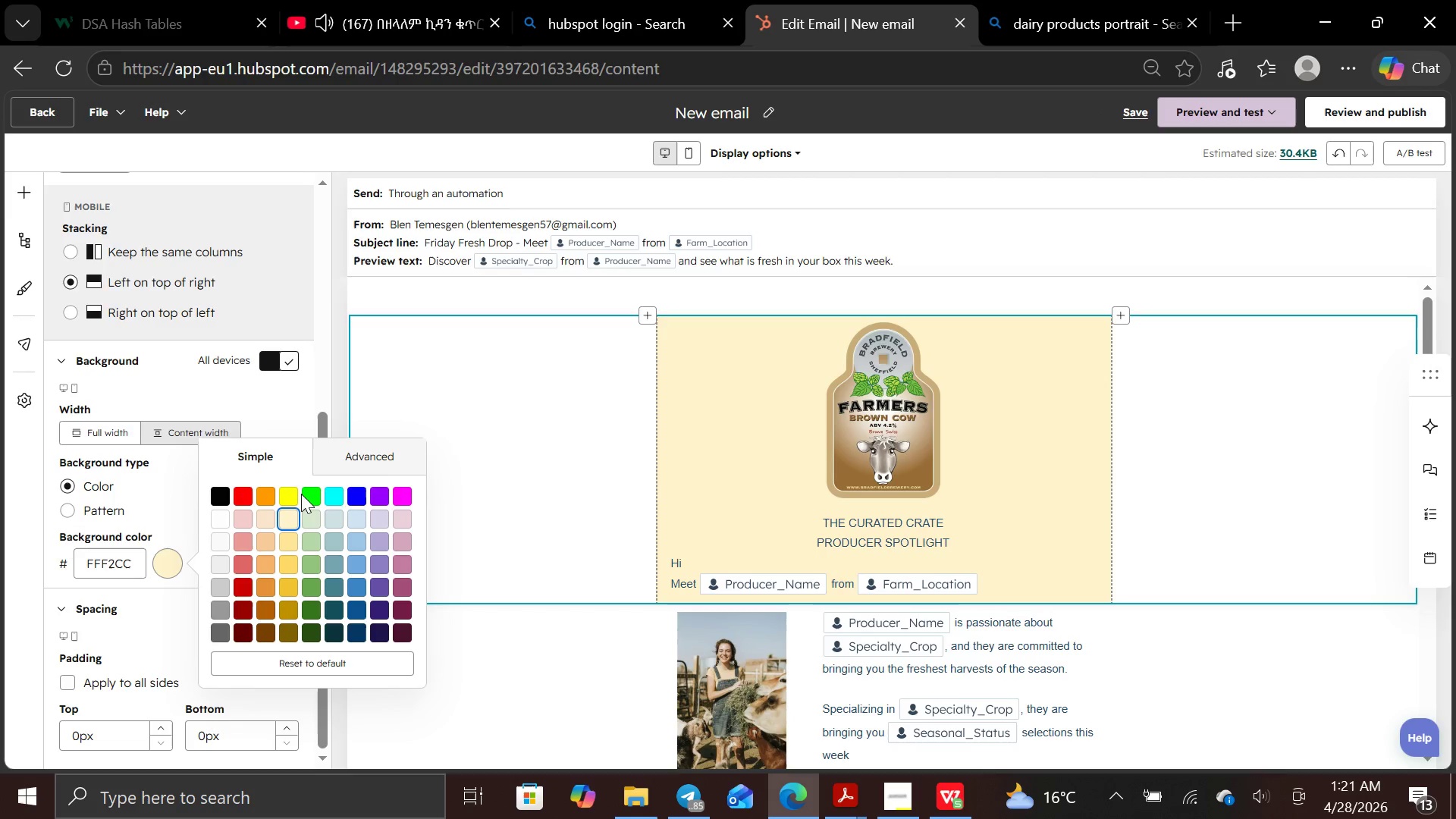 
left_click([396, 445])
 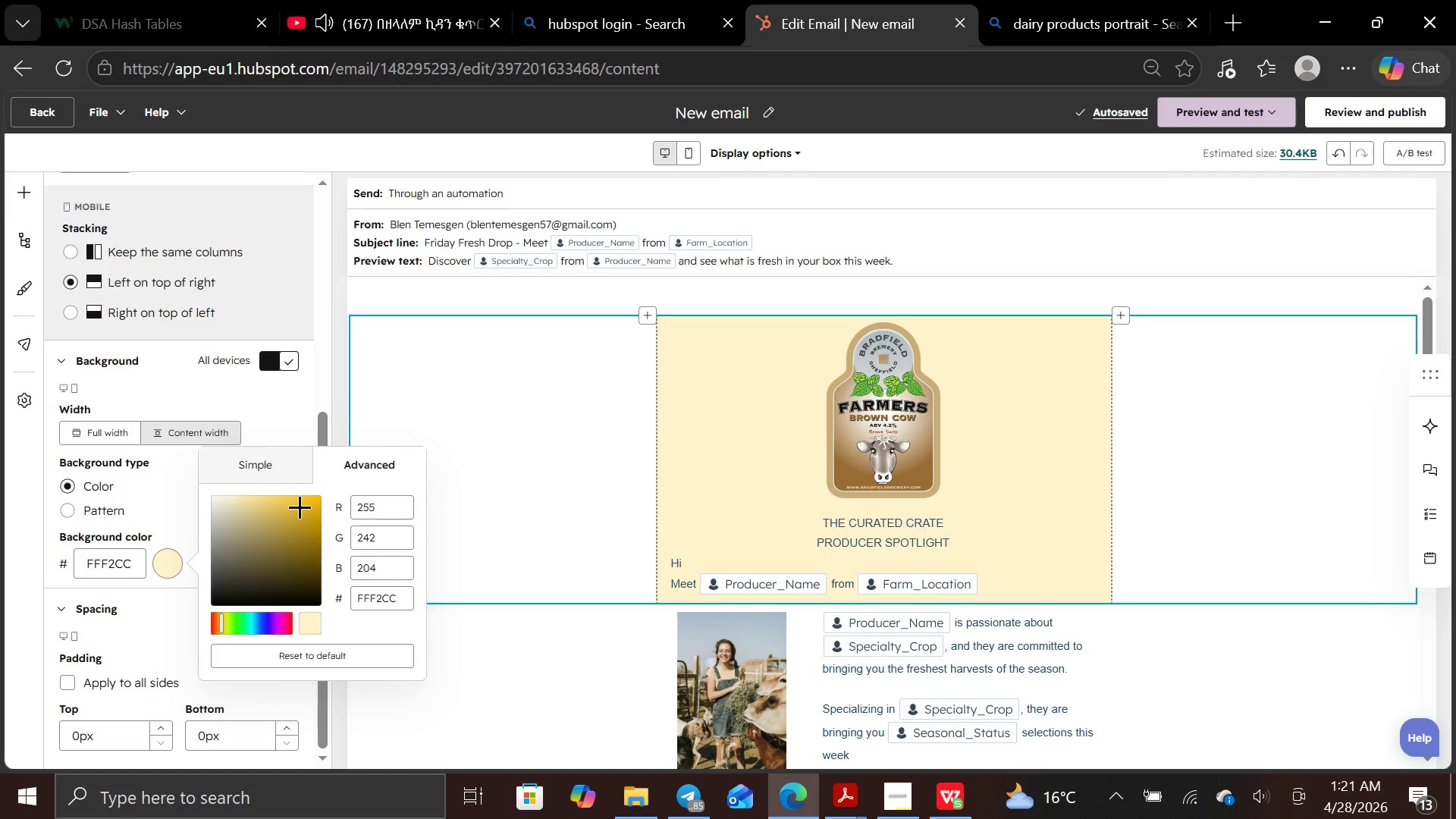 
wait(5.39)
 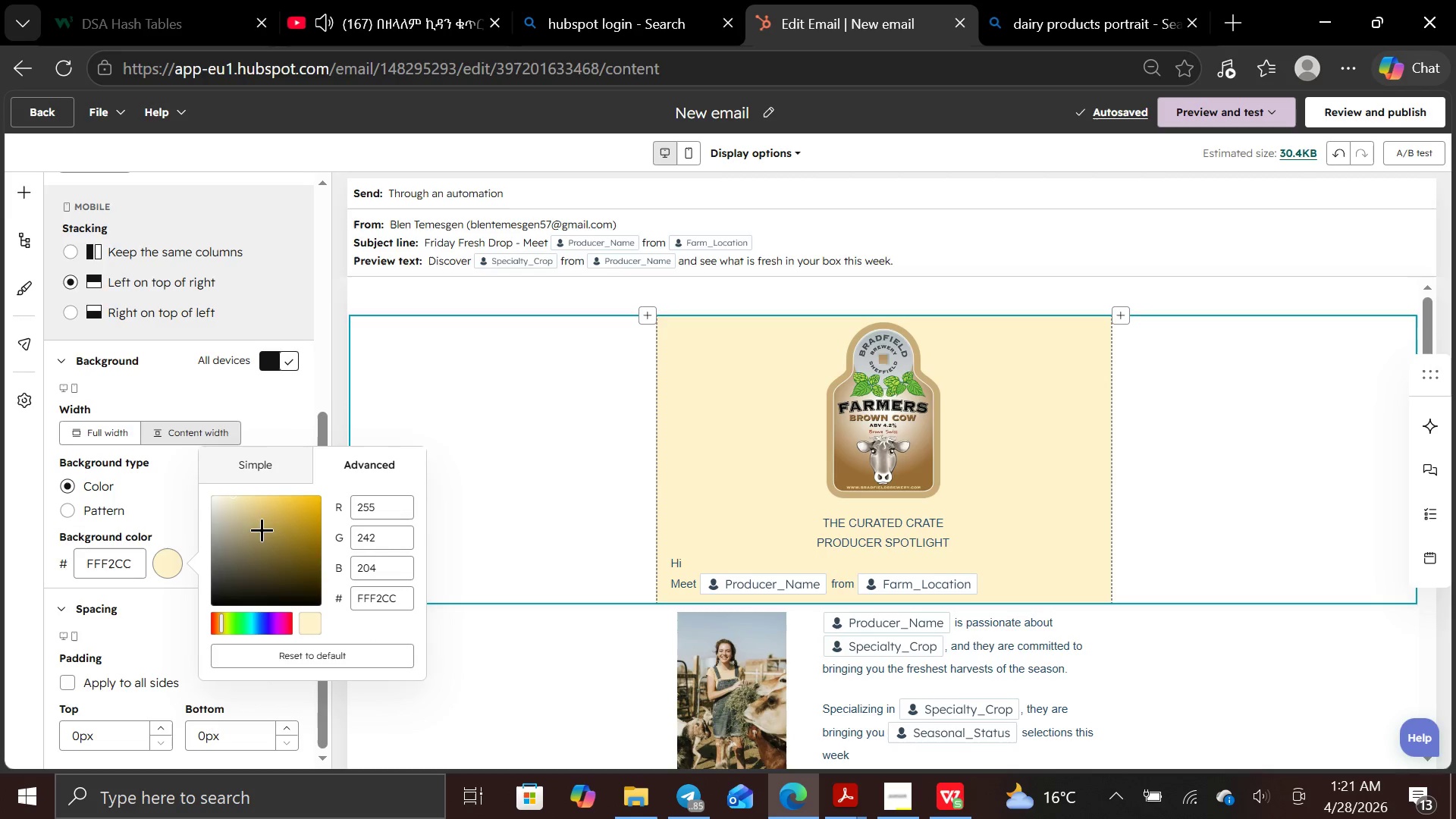 
left_click([287, 474])
 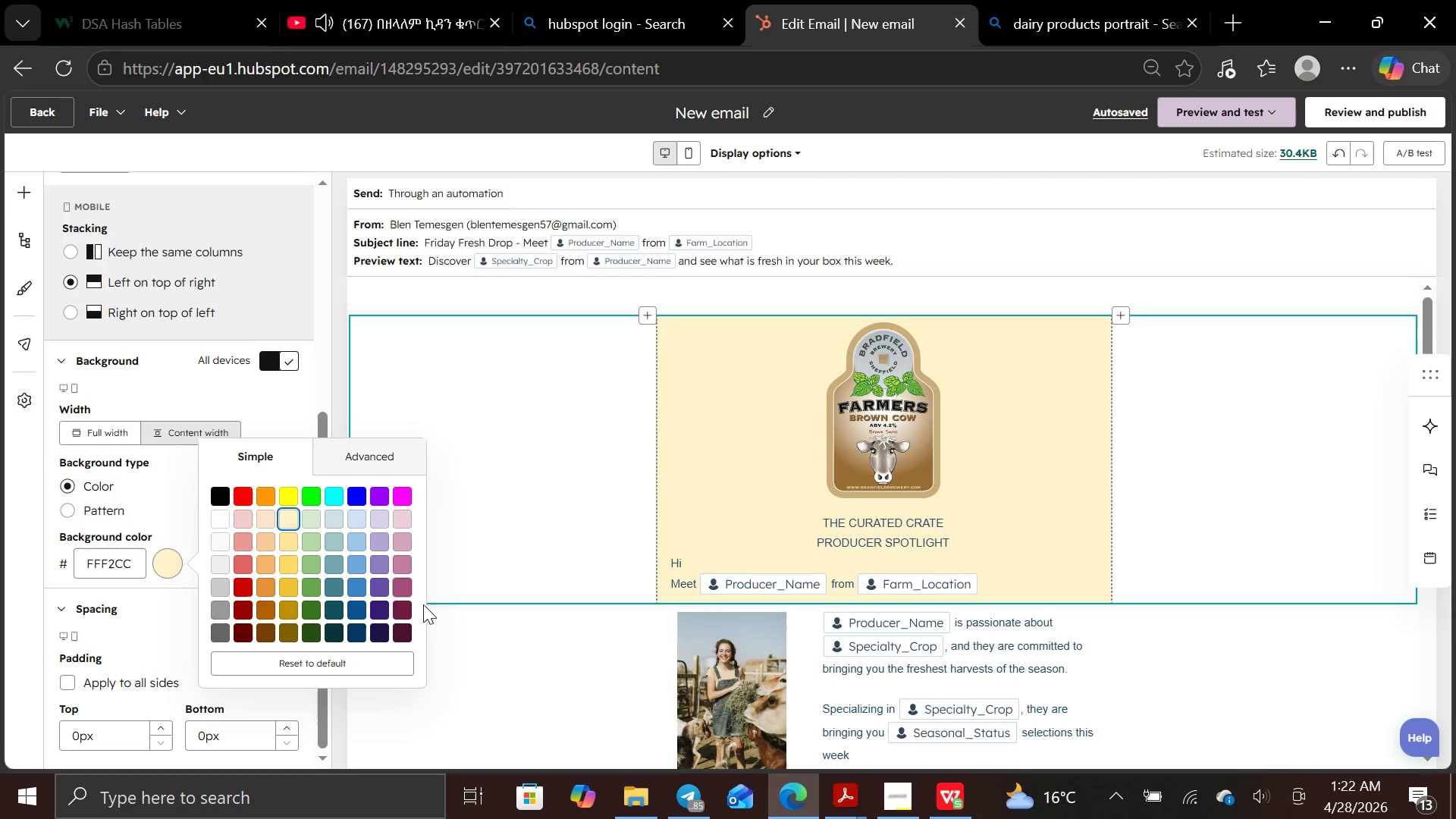 
left_click([395, 611])
 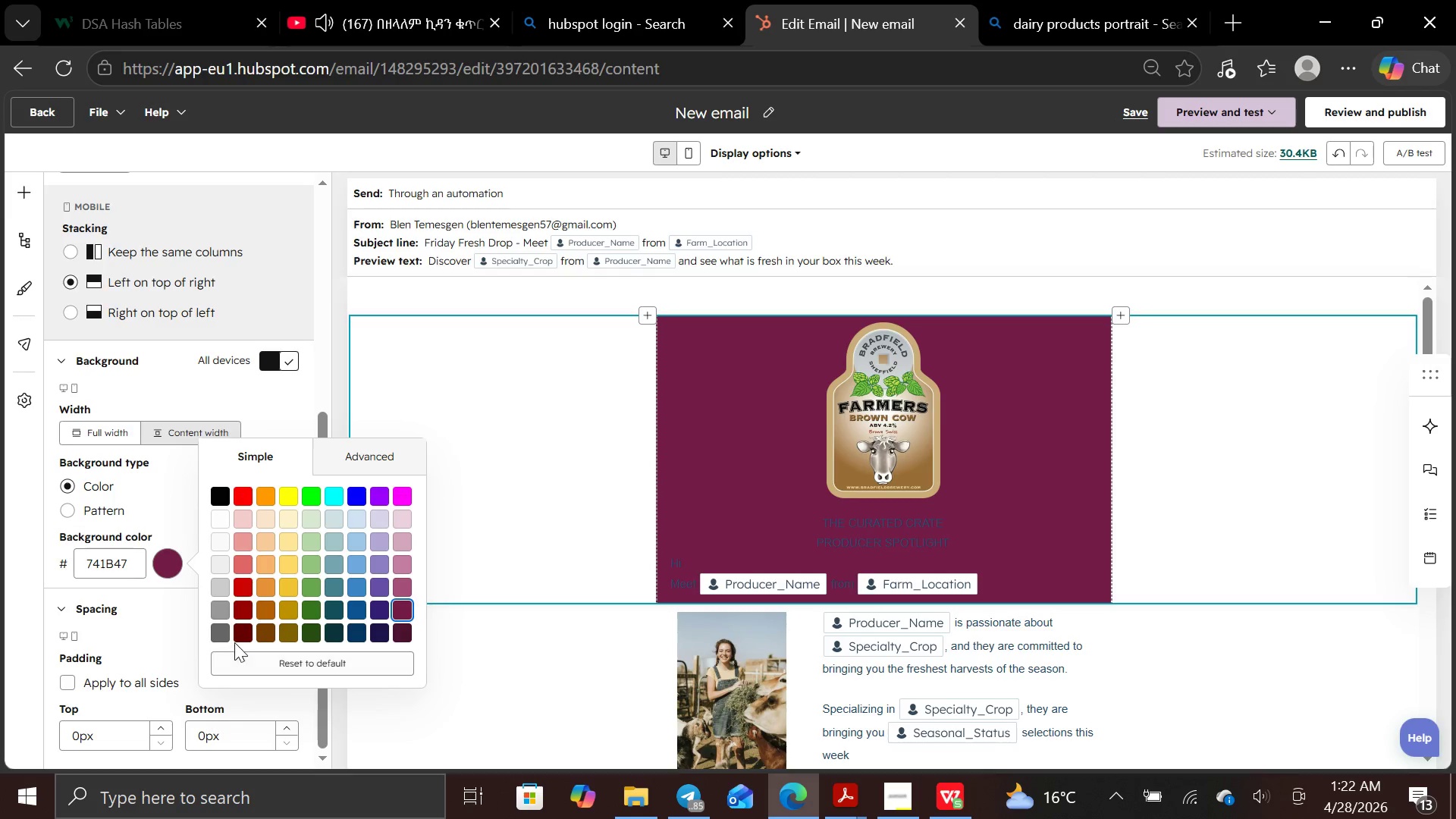 
left_click([264, 629])
 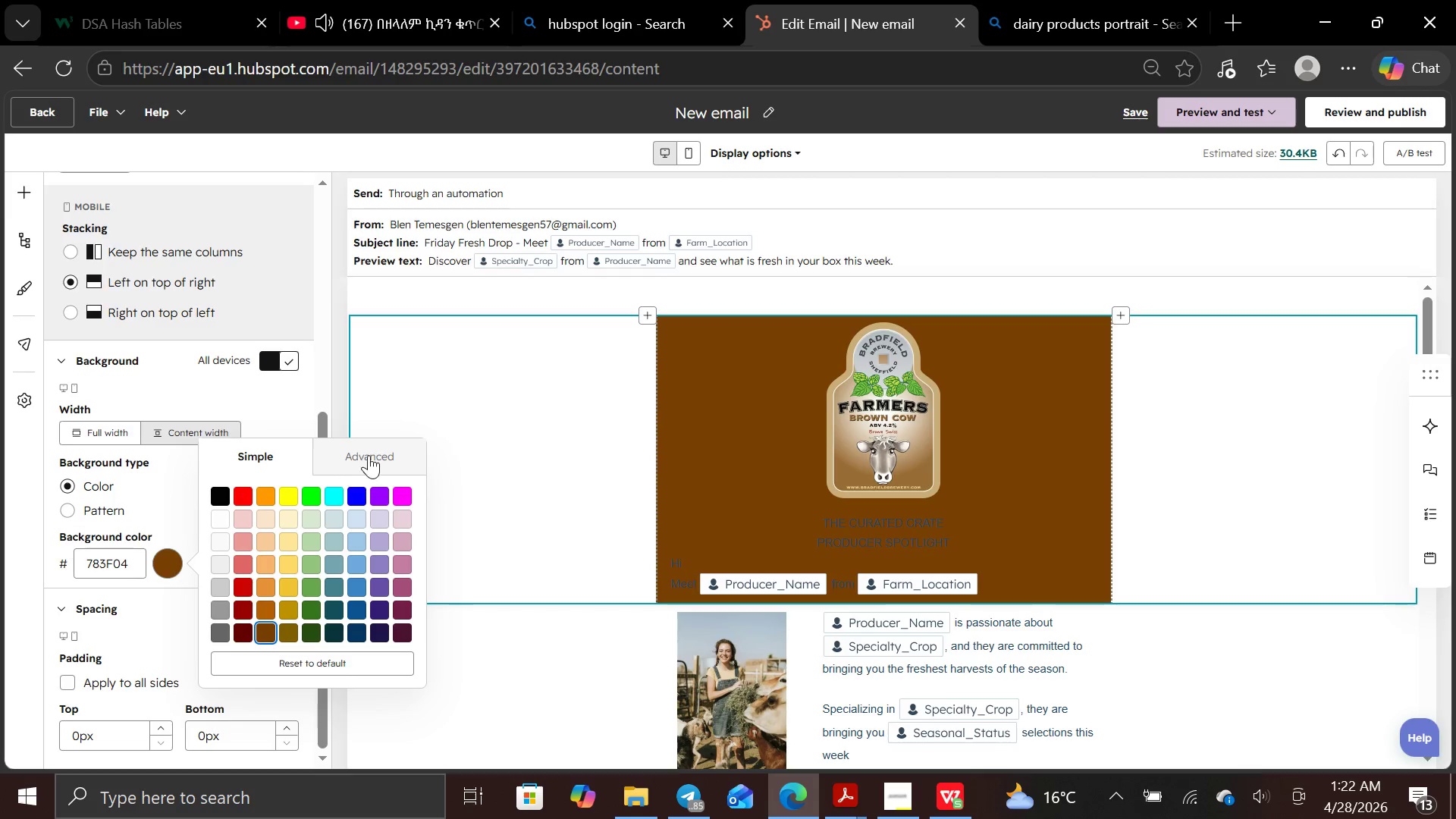 
left_click([386, 450])
 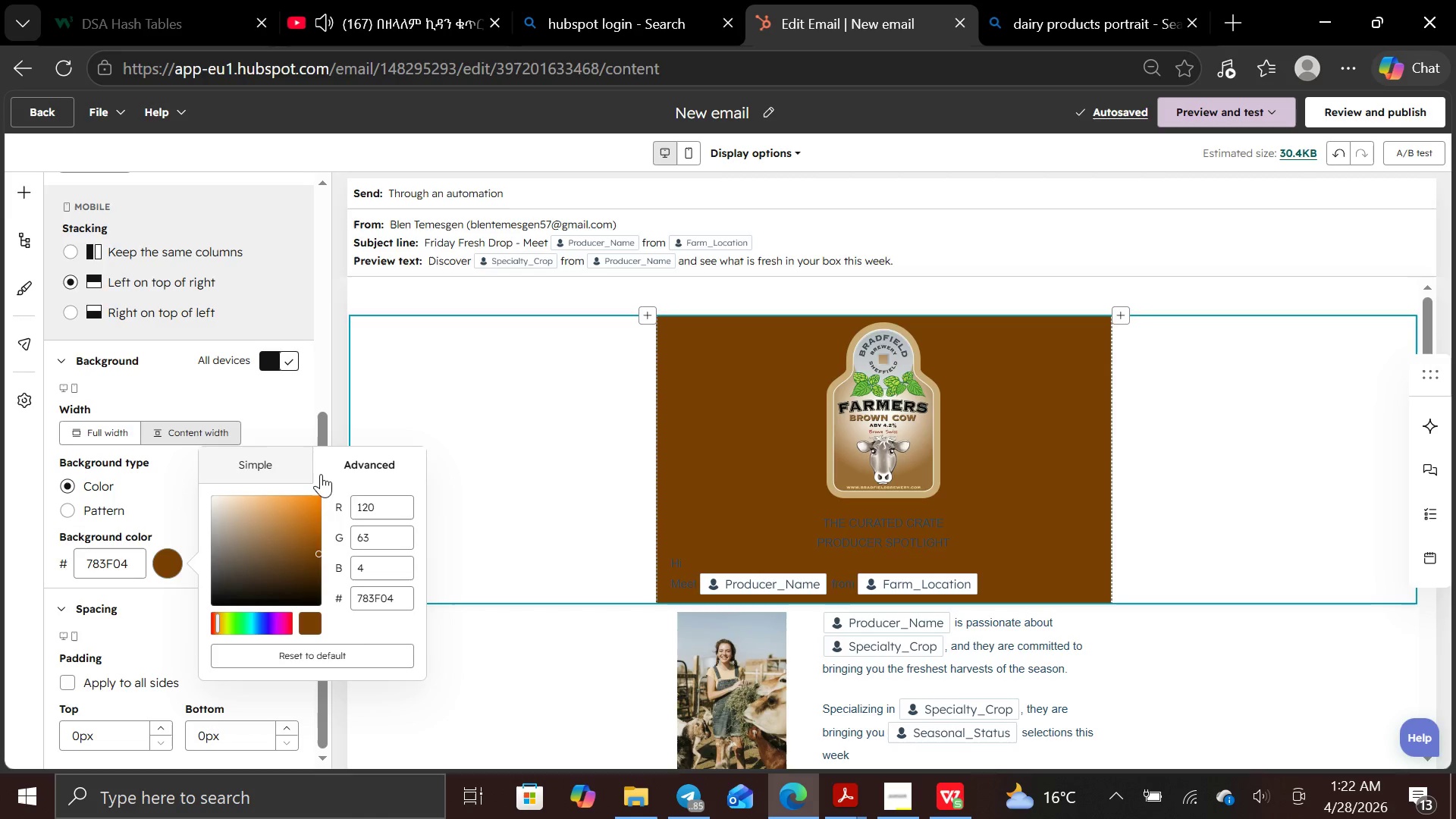 
left_click([289, 465])
 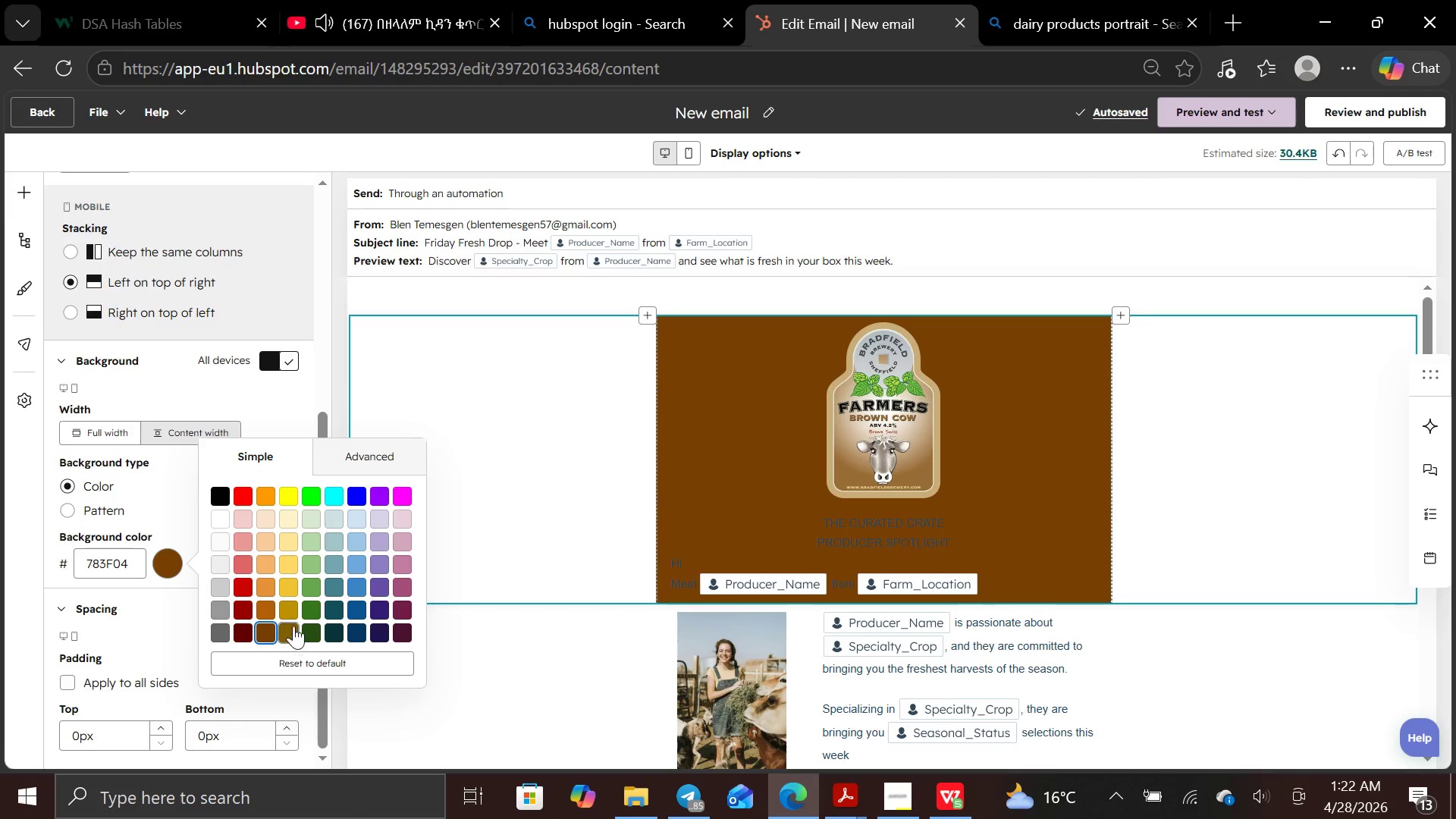 
left_click([290, 613])
 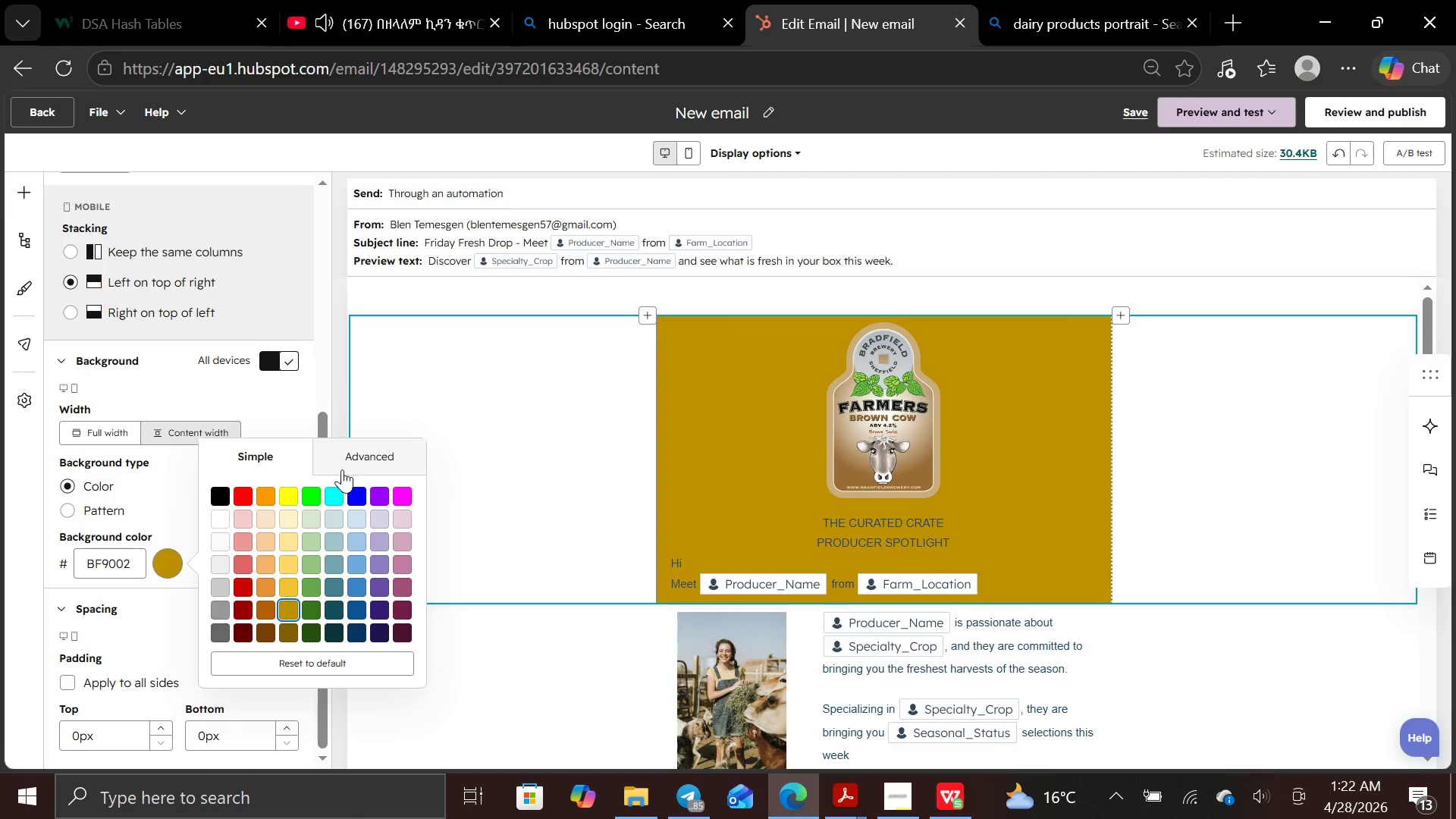 
left_click([361, 452])
 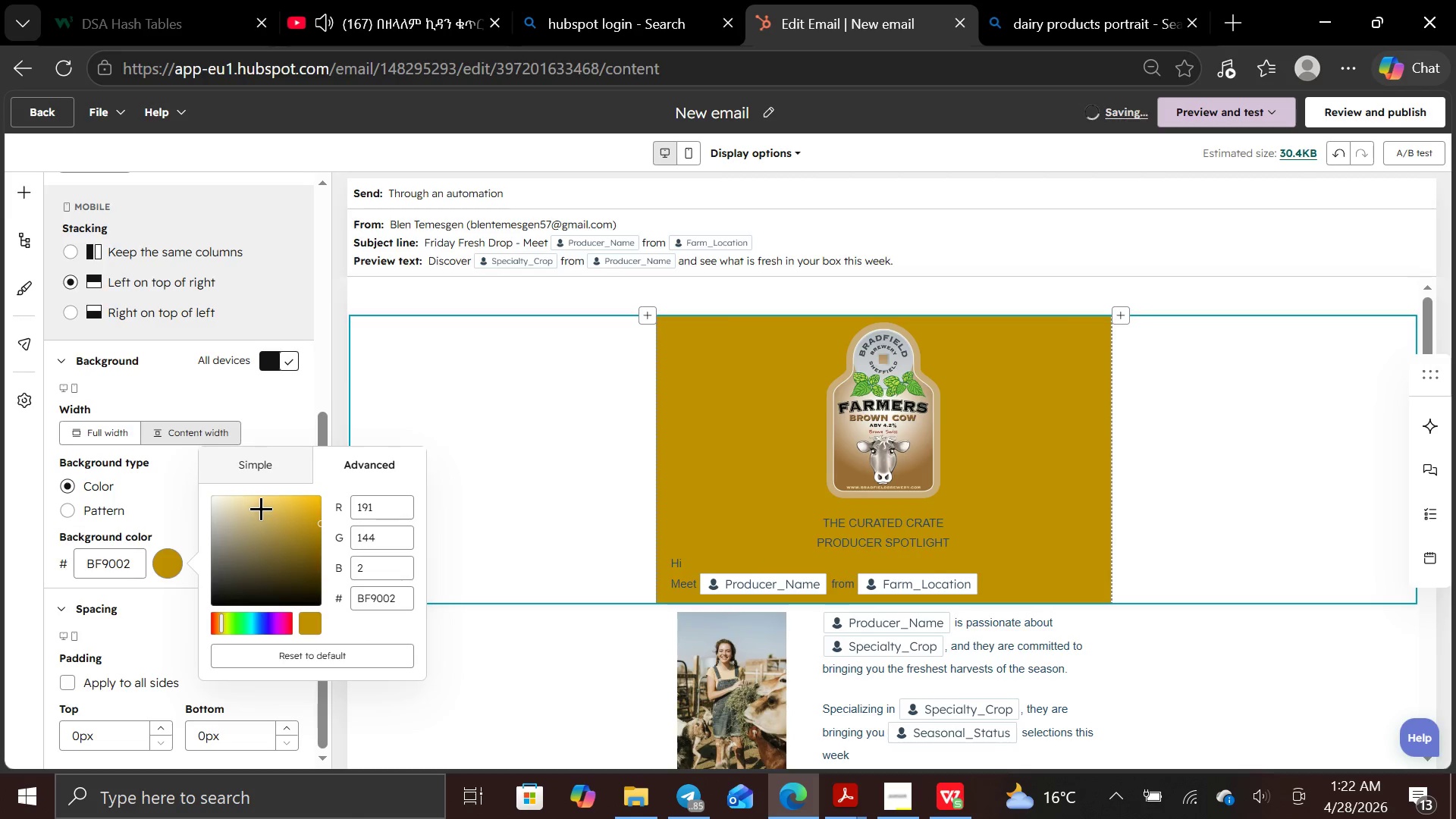 
left_click([259, 505])
 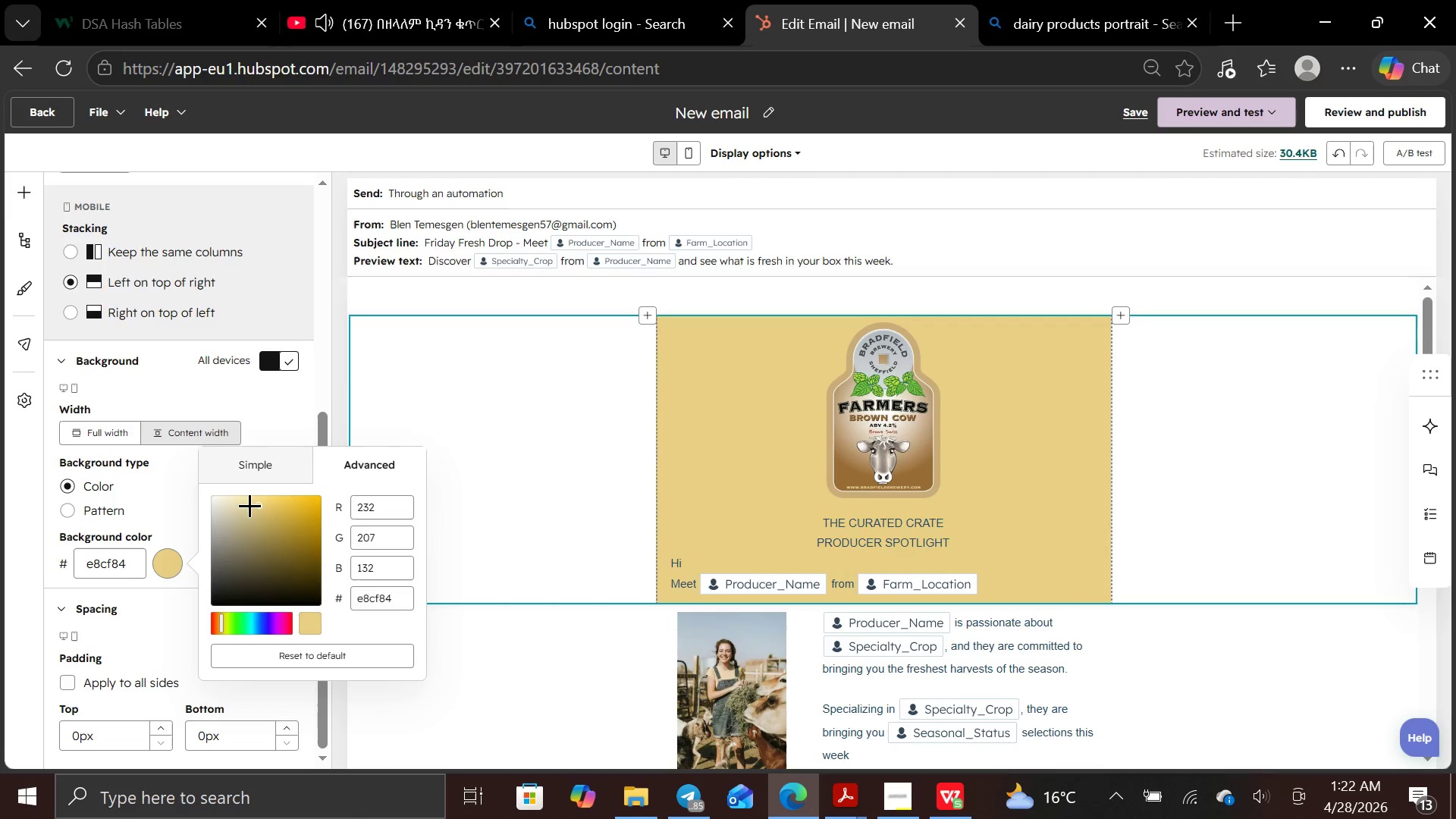 
left_click([246, 507])
 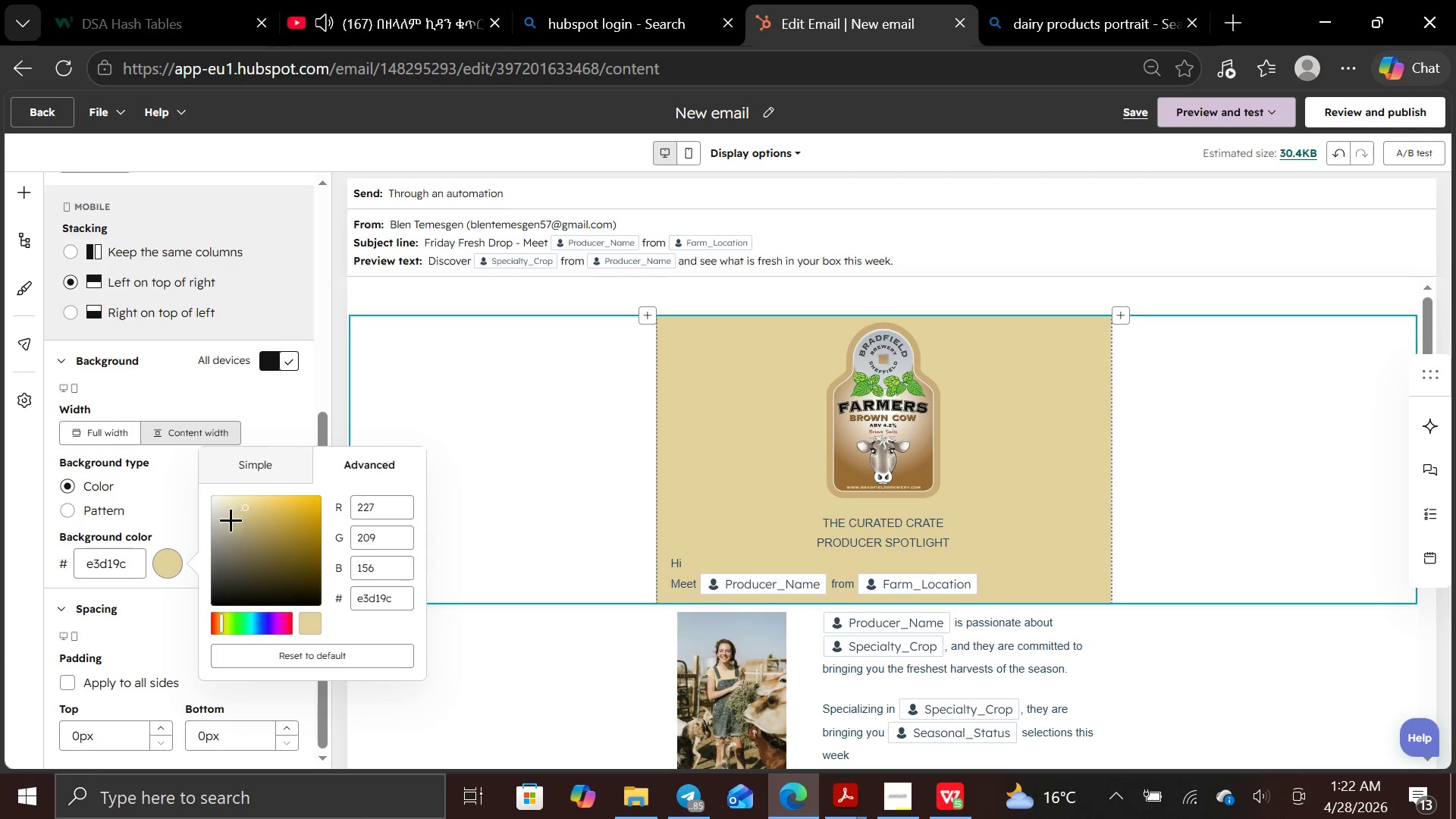 
left_click([230, 521])
 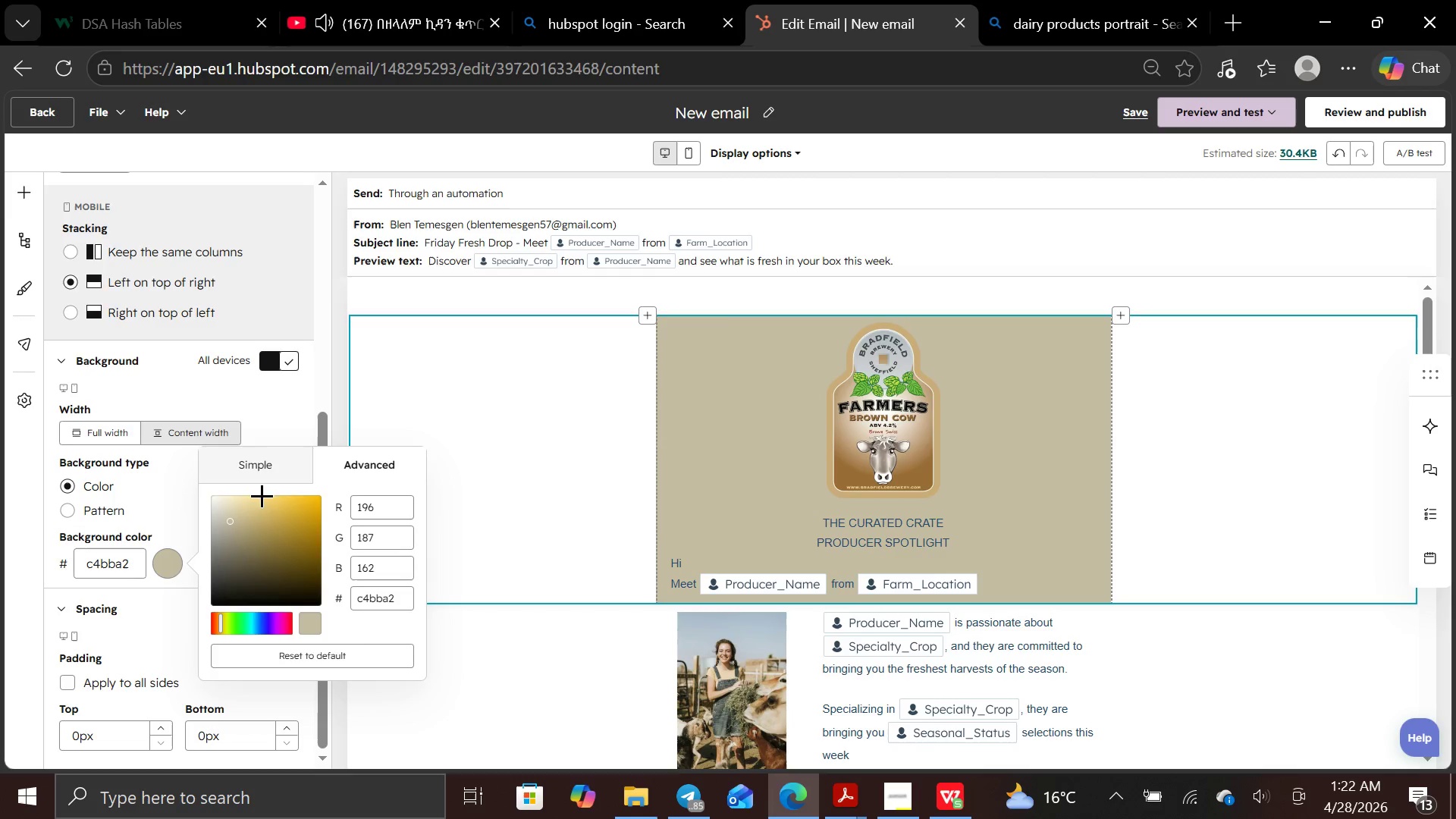 
left_click([275, 495])
 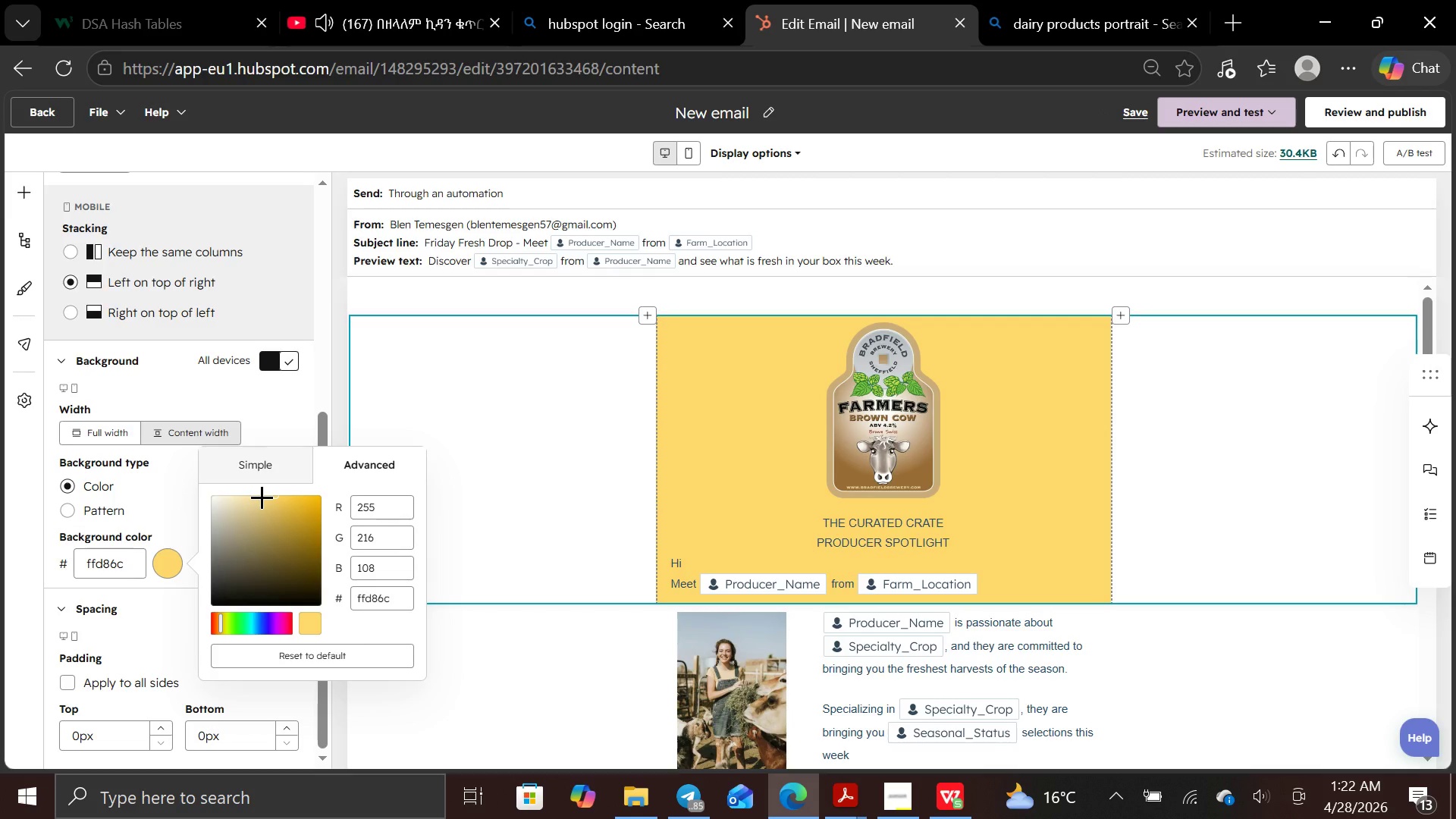 
left_click([262, 497])
 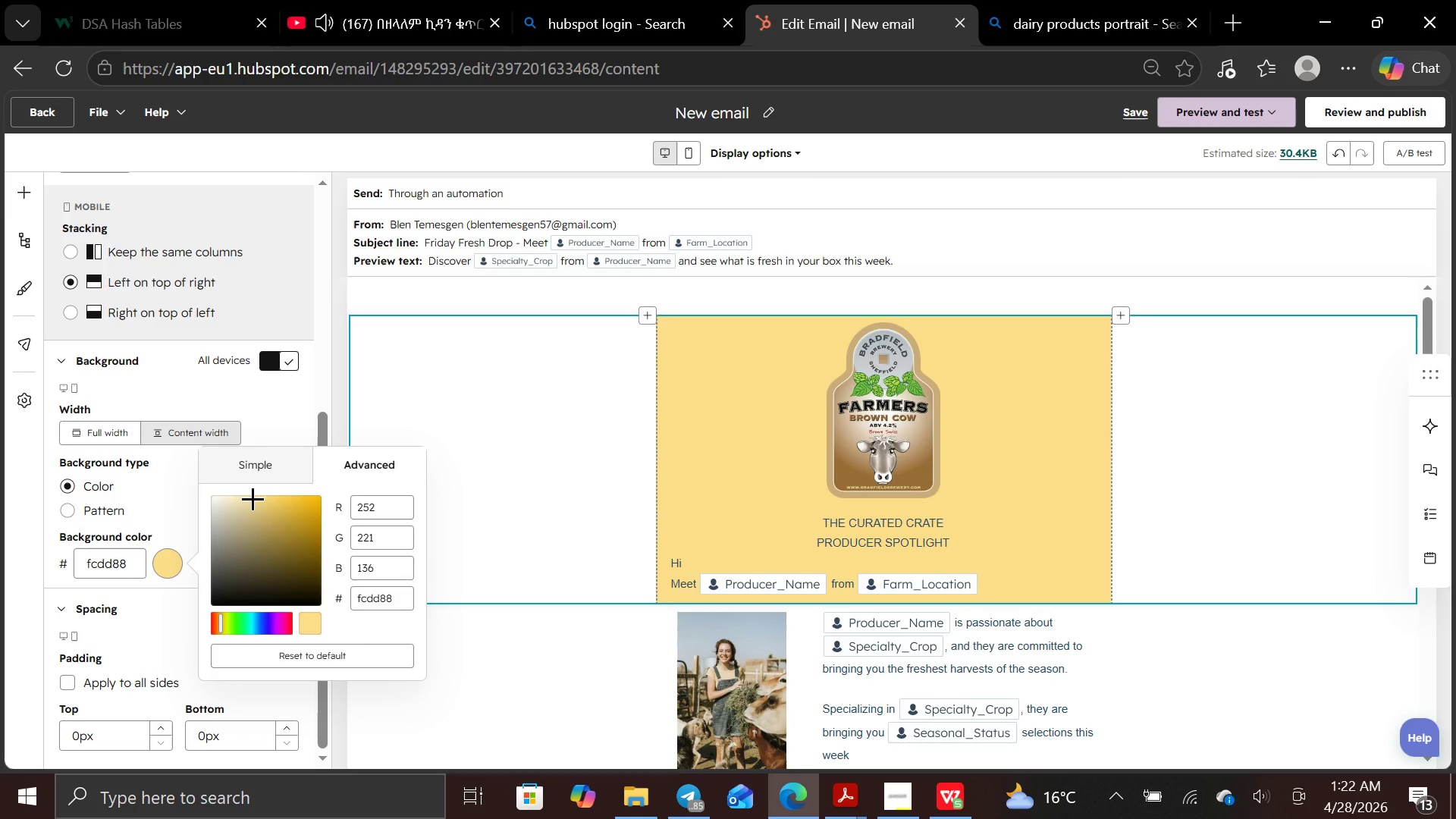 
left_click([253, 498])
 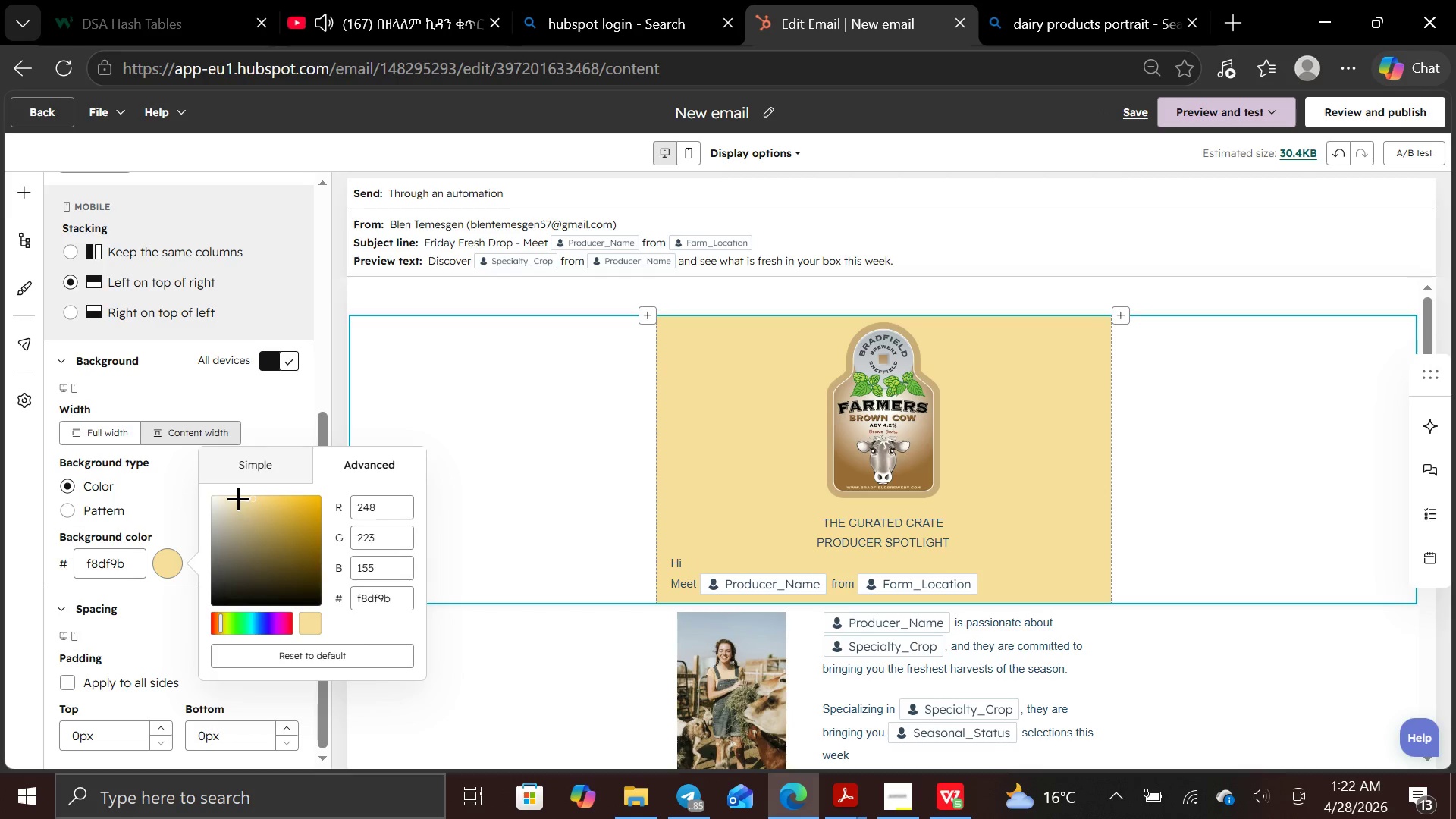 
left_click([237, 498])
 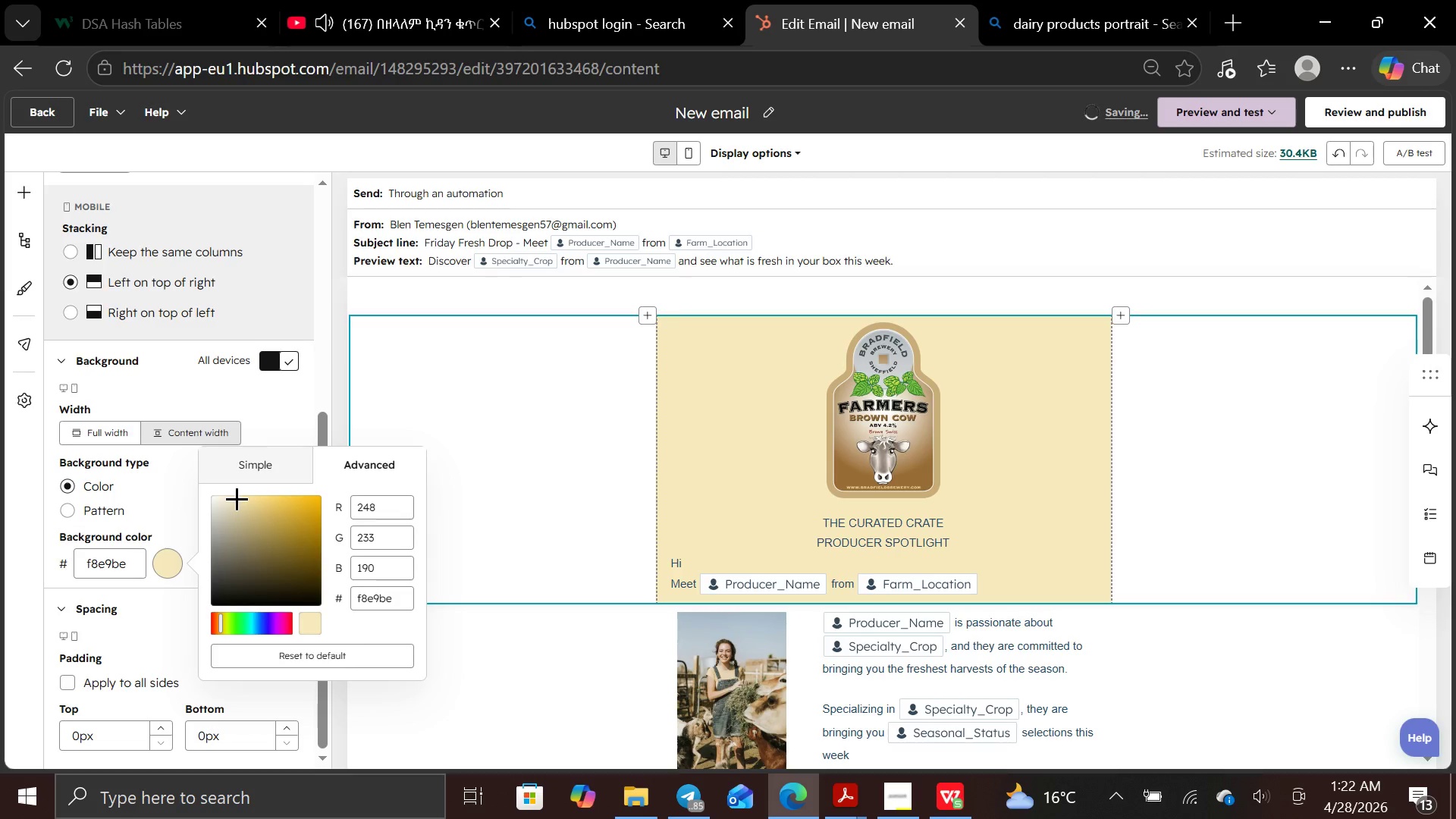 
left_click([234, 499])
 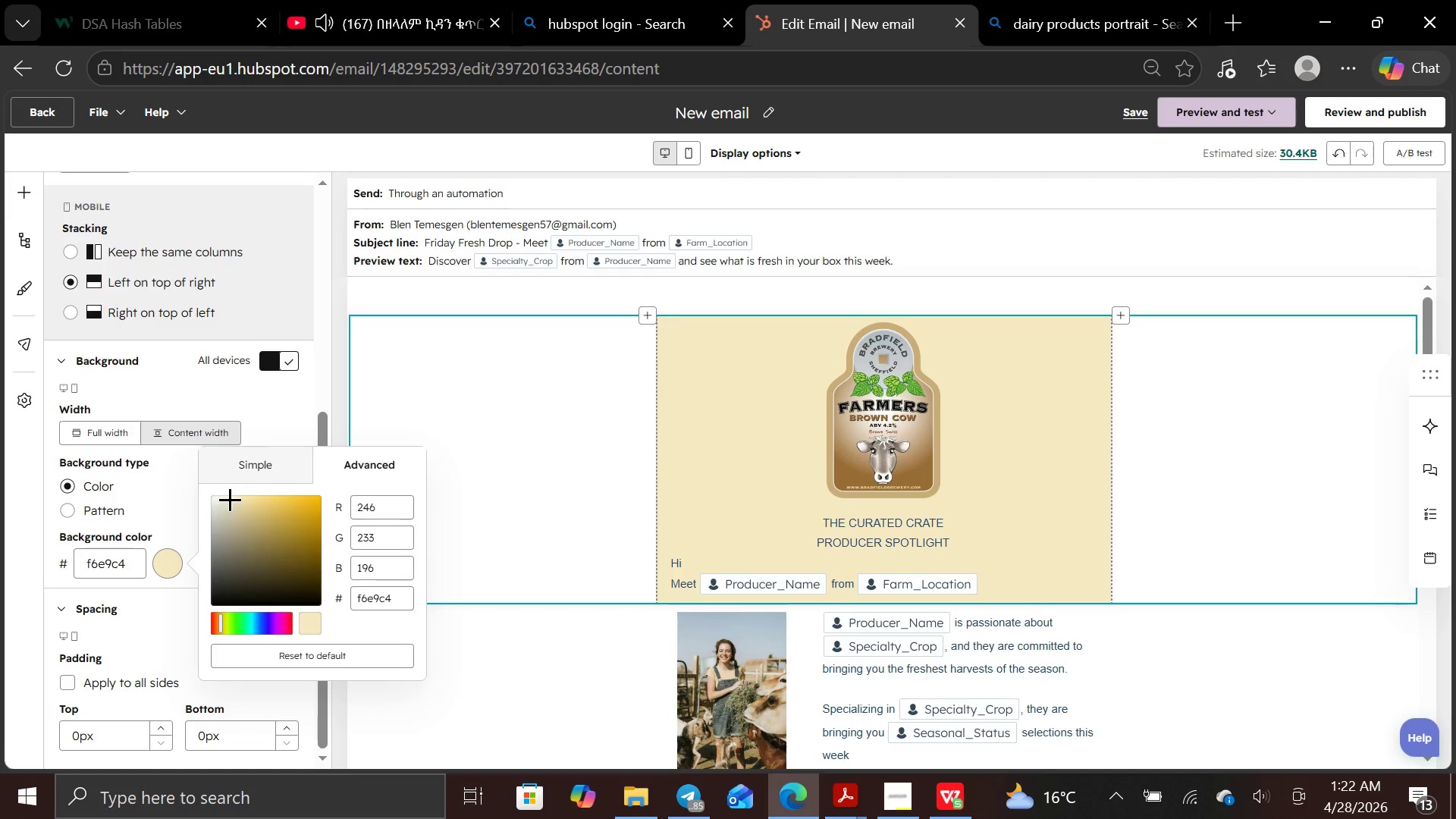 
left_click([231, 497])
 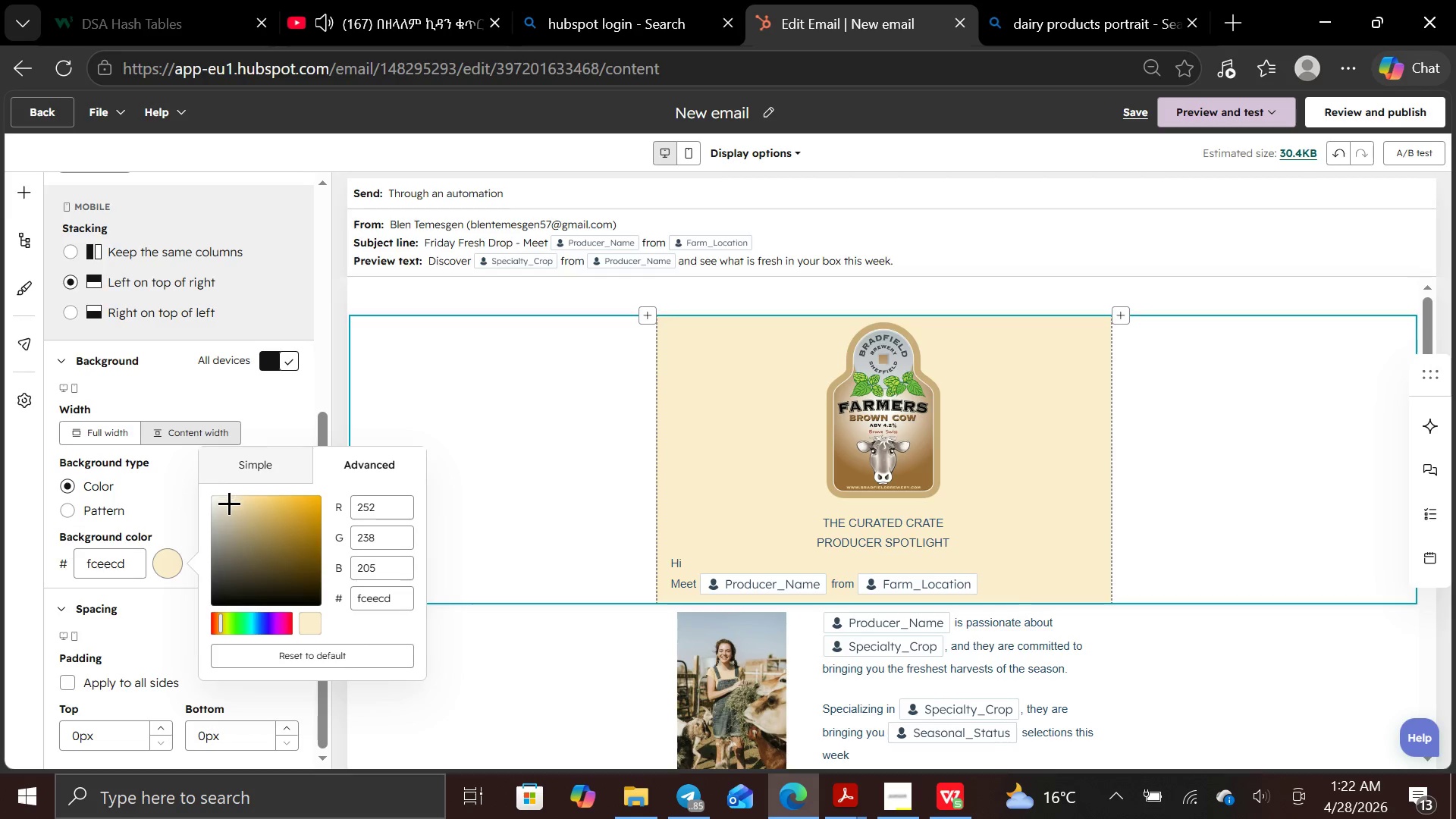 
left_click([228, 503])
 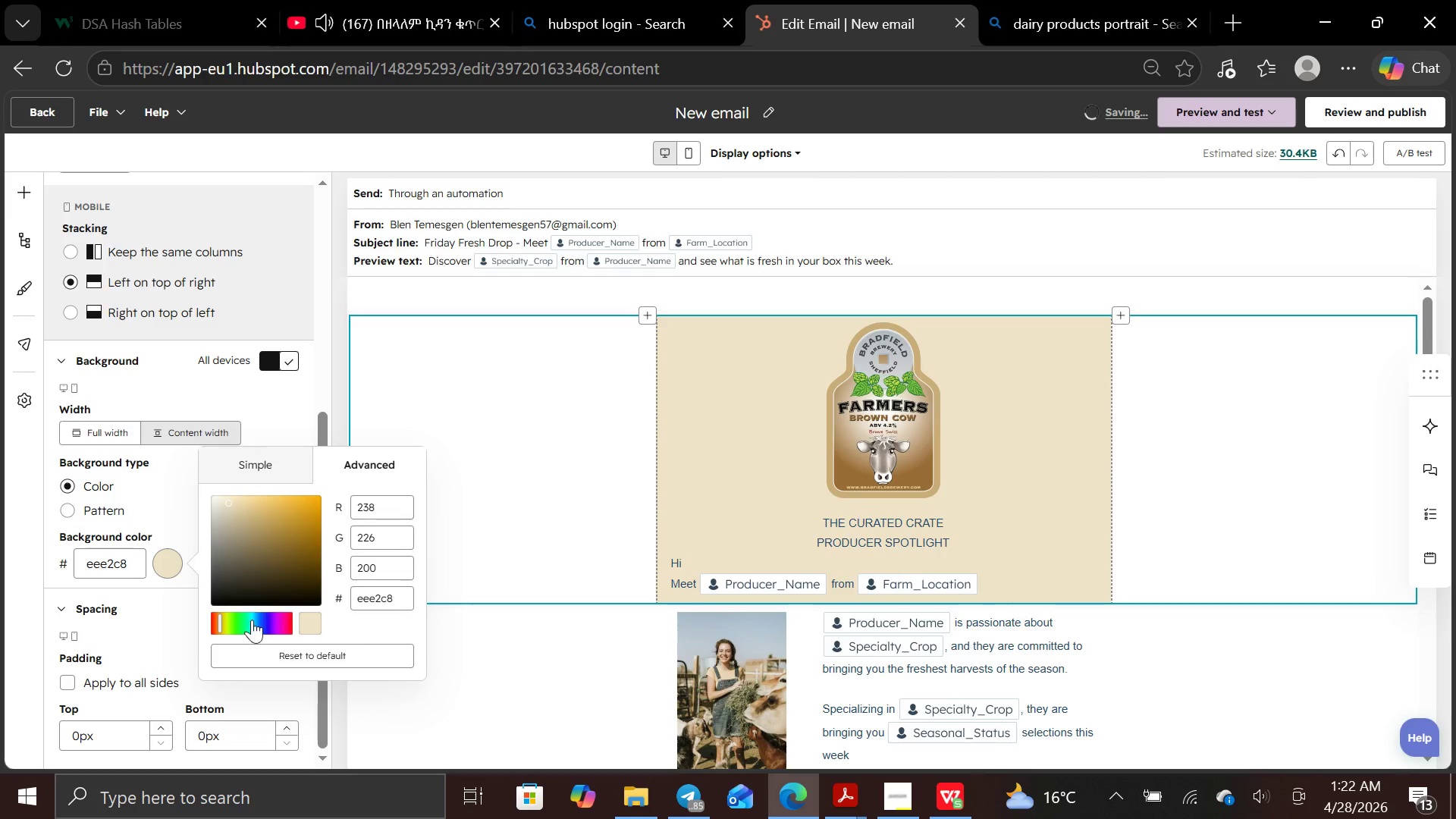 
left_click([262, 472])
 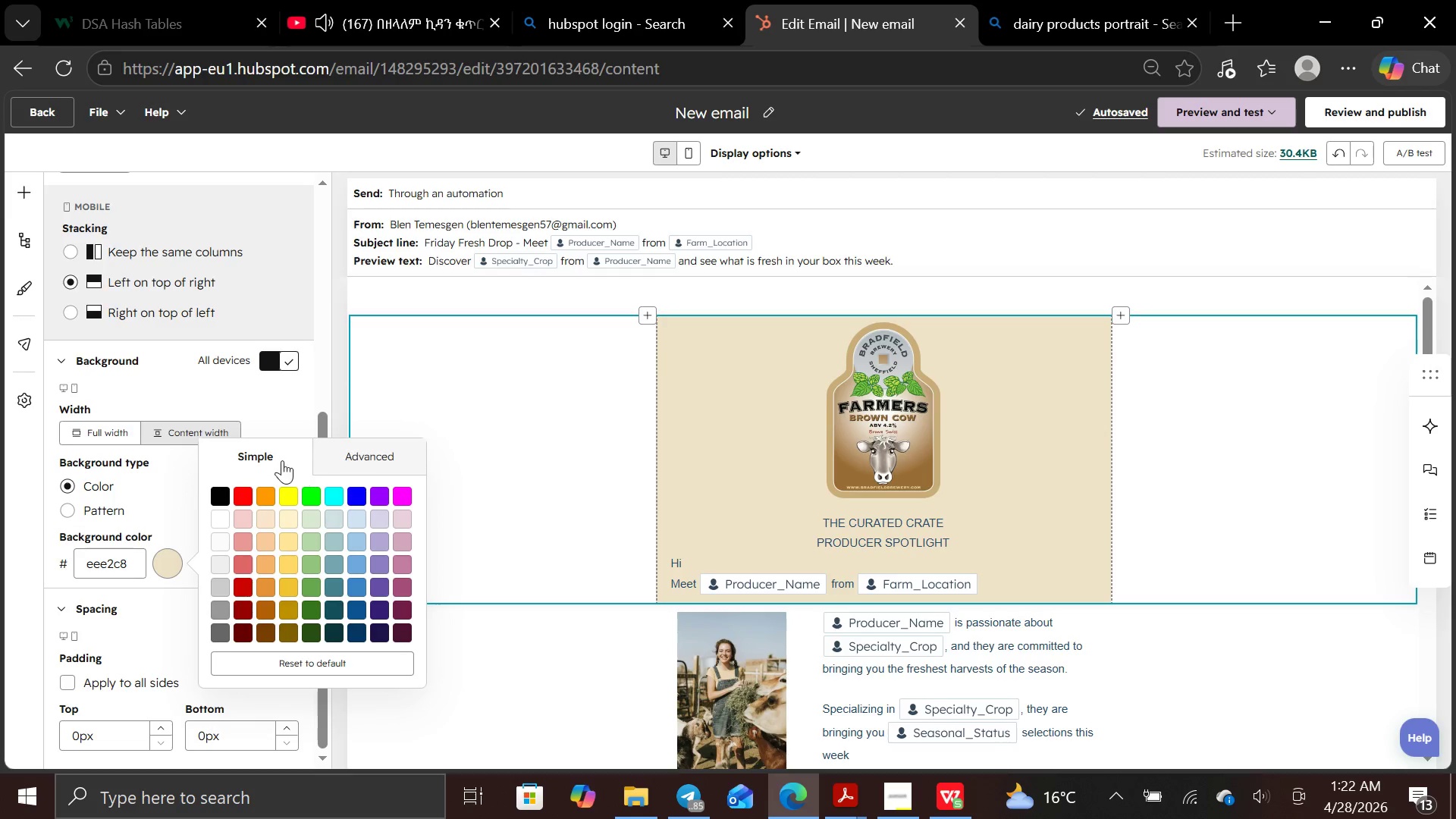 
left_click([337, 456])
 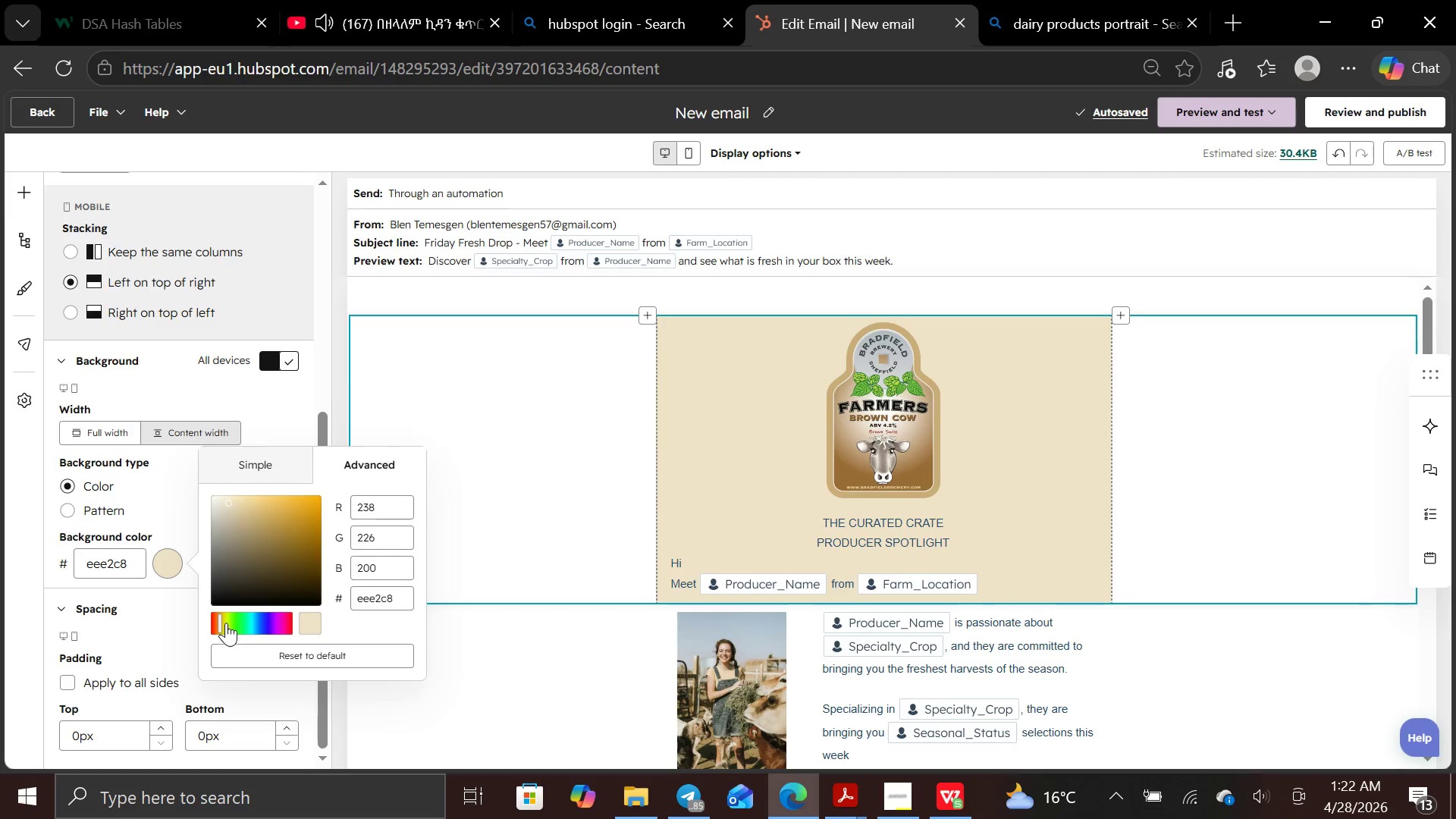 
left_click([224, 620])
 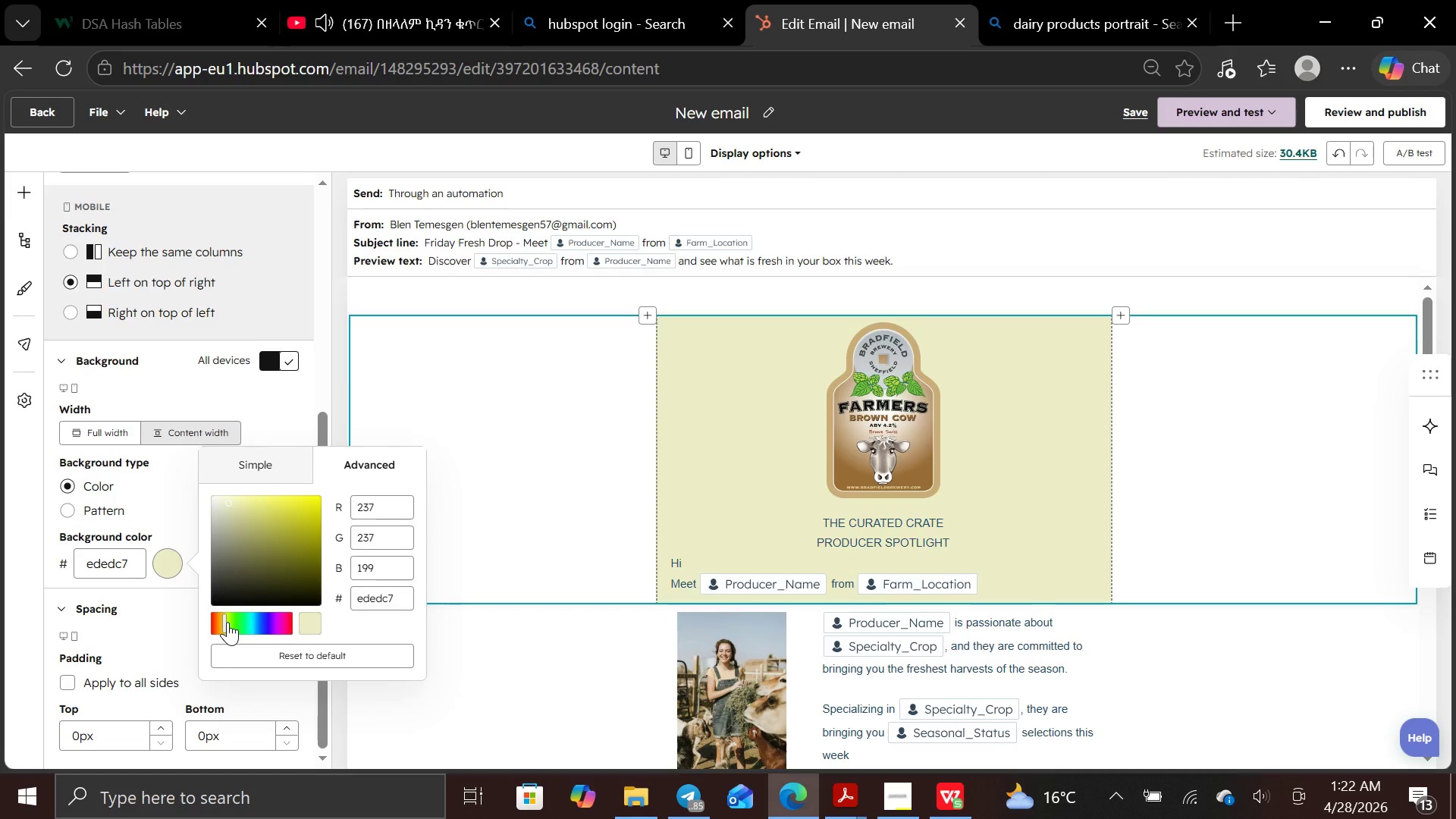 
left_click([228, 622])
 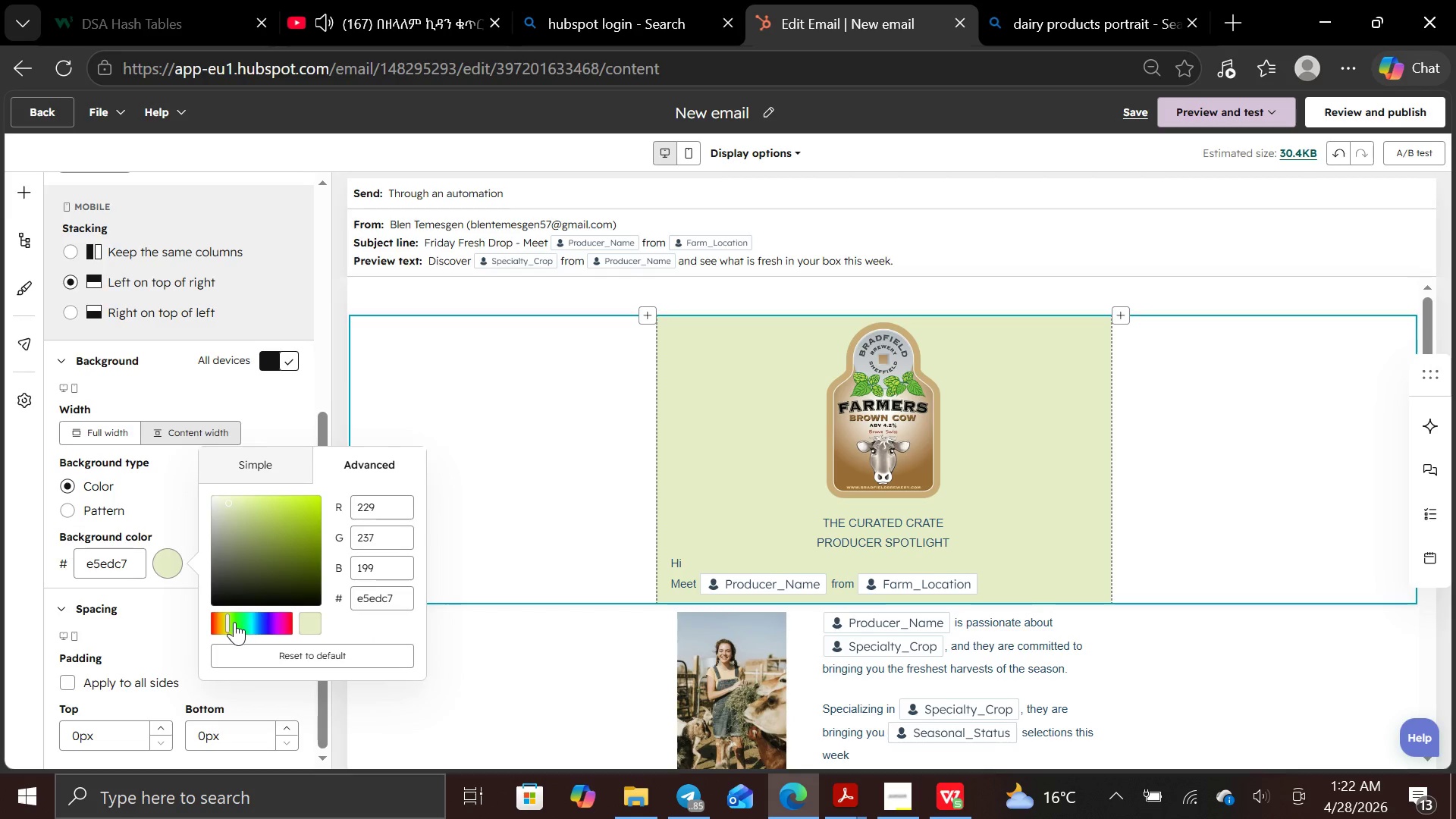 
left_click([236, 622])
 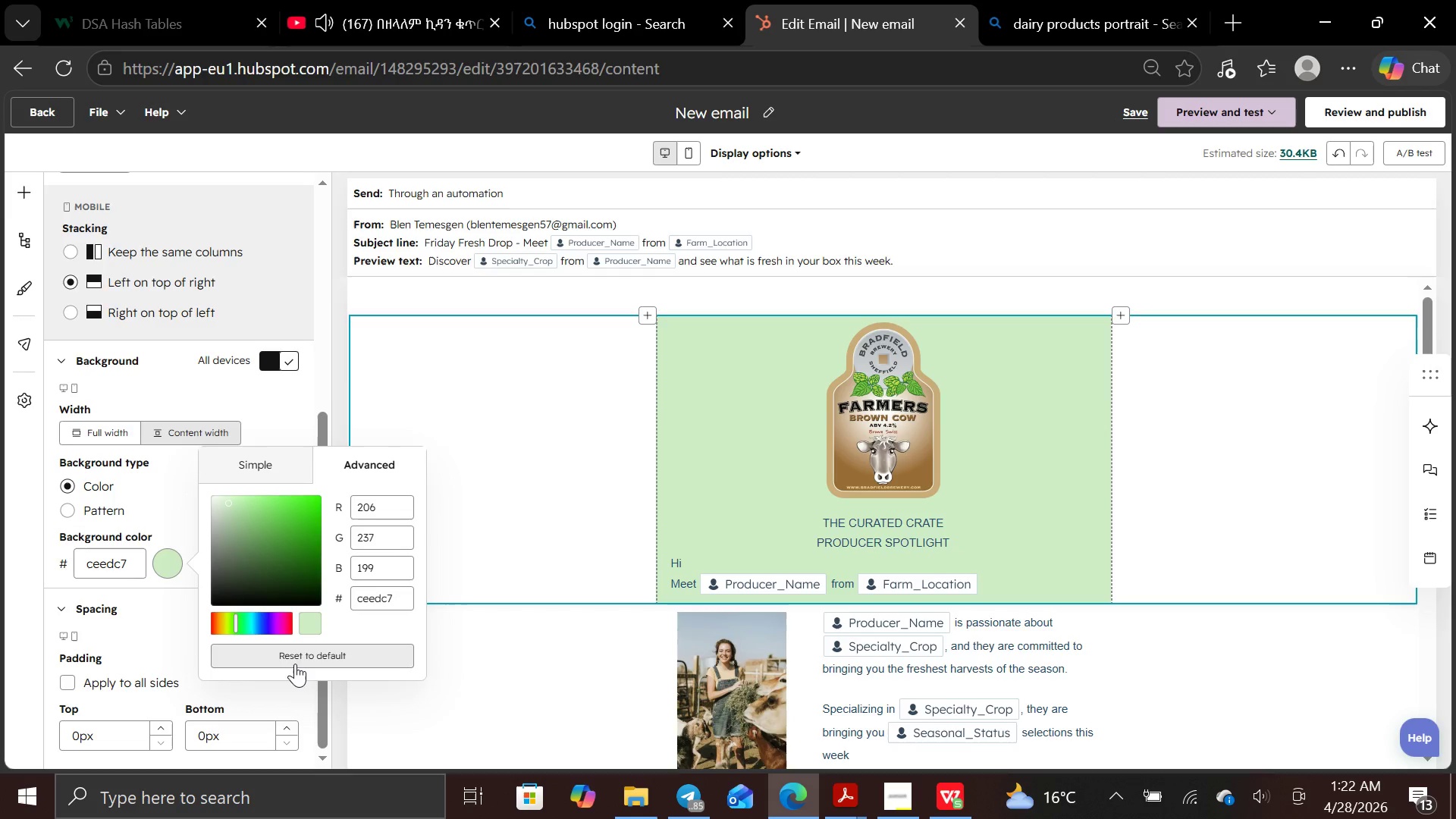 
left_click([295, 658])
 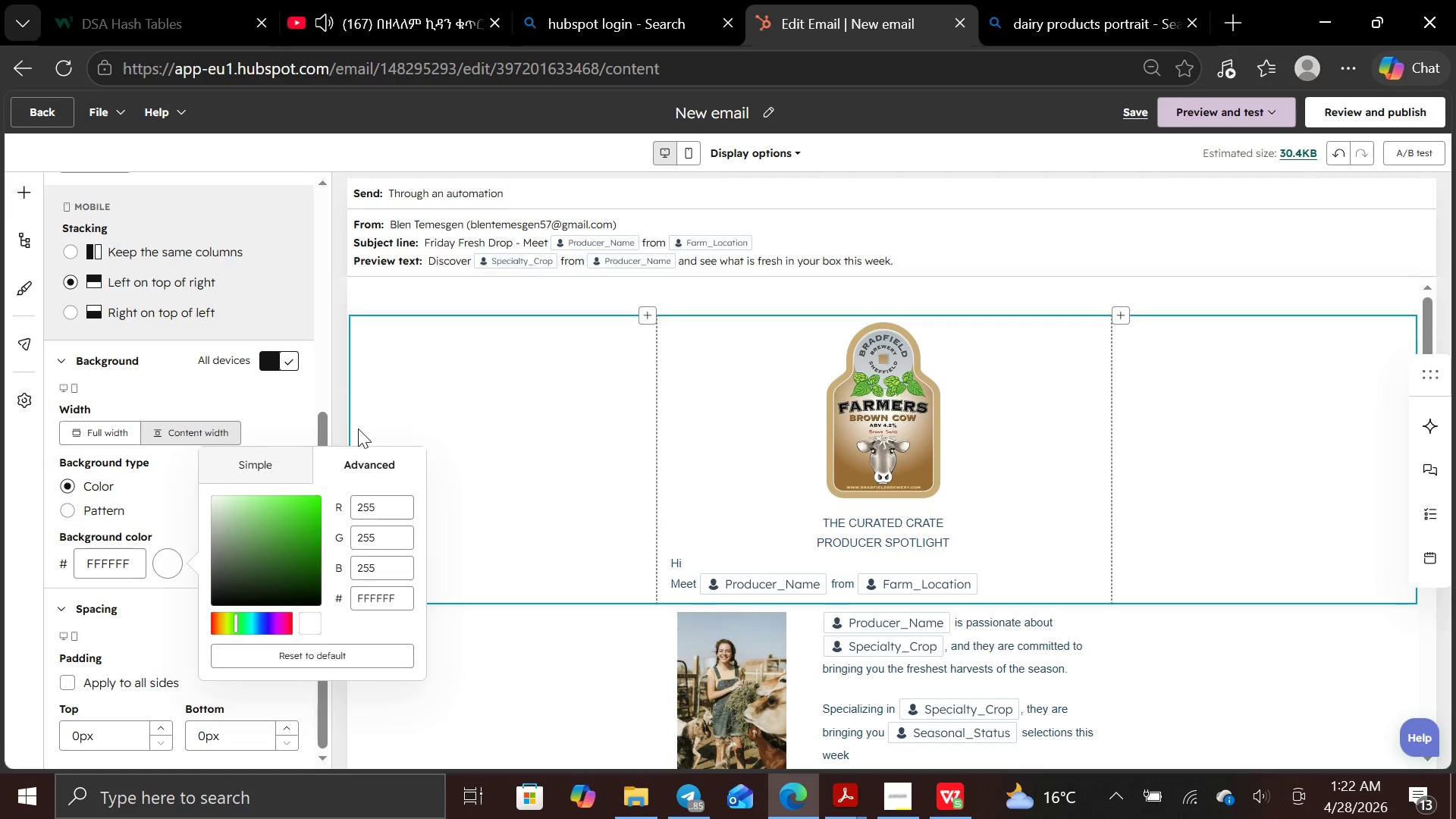 
wait(8.16)
 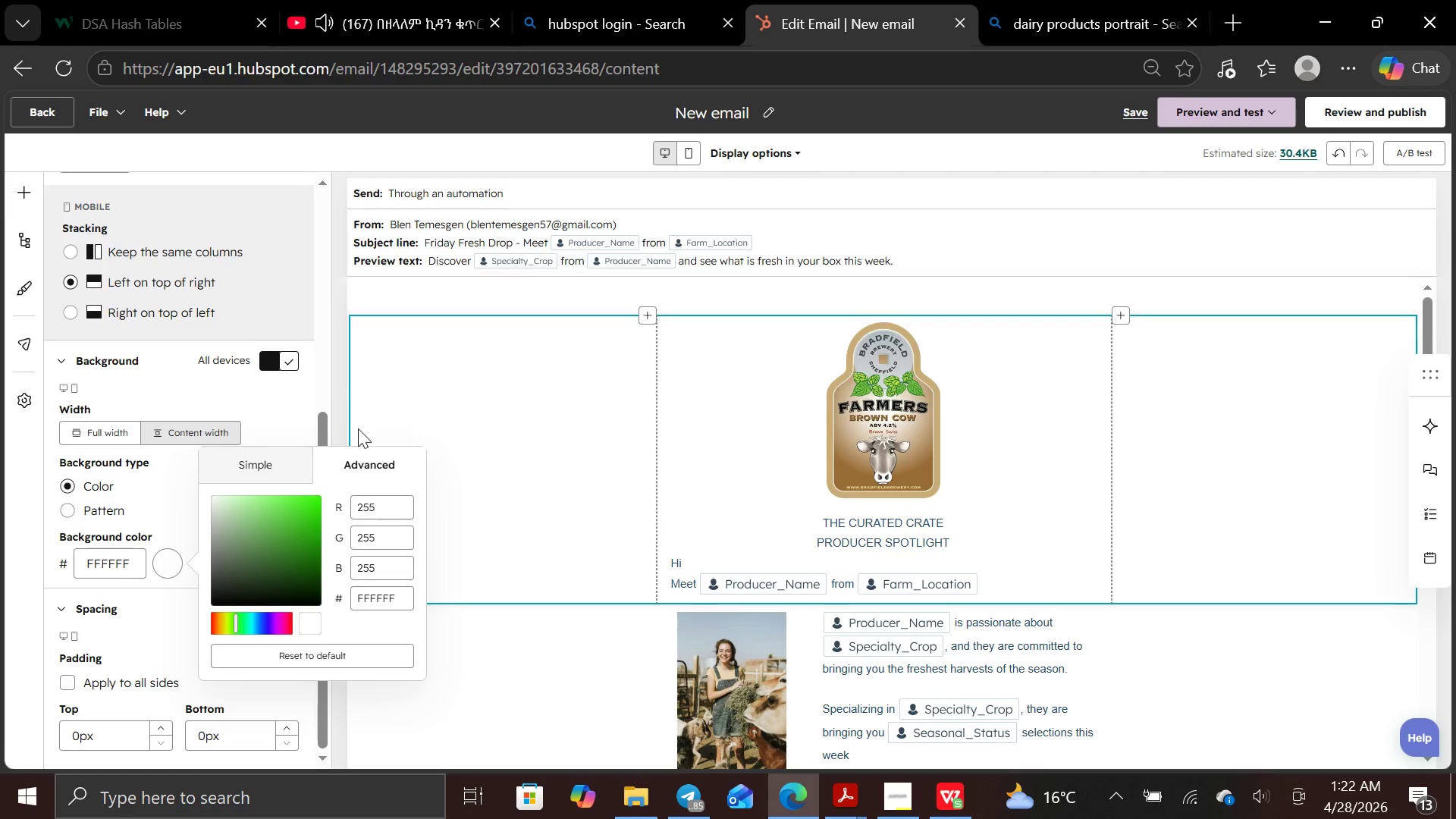 
left_click([296, 420])
 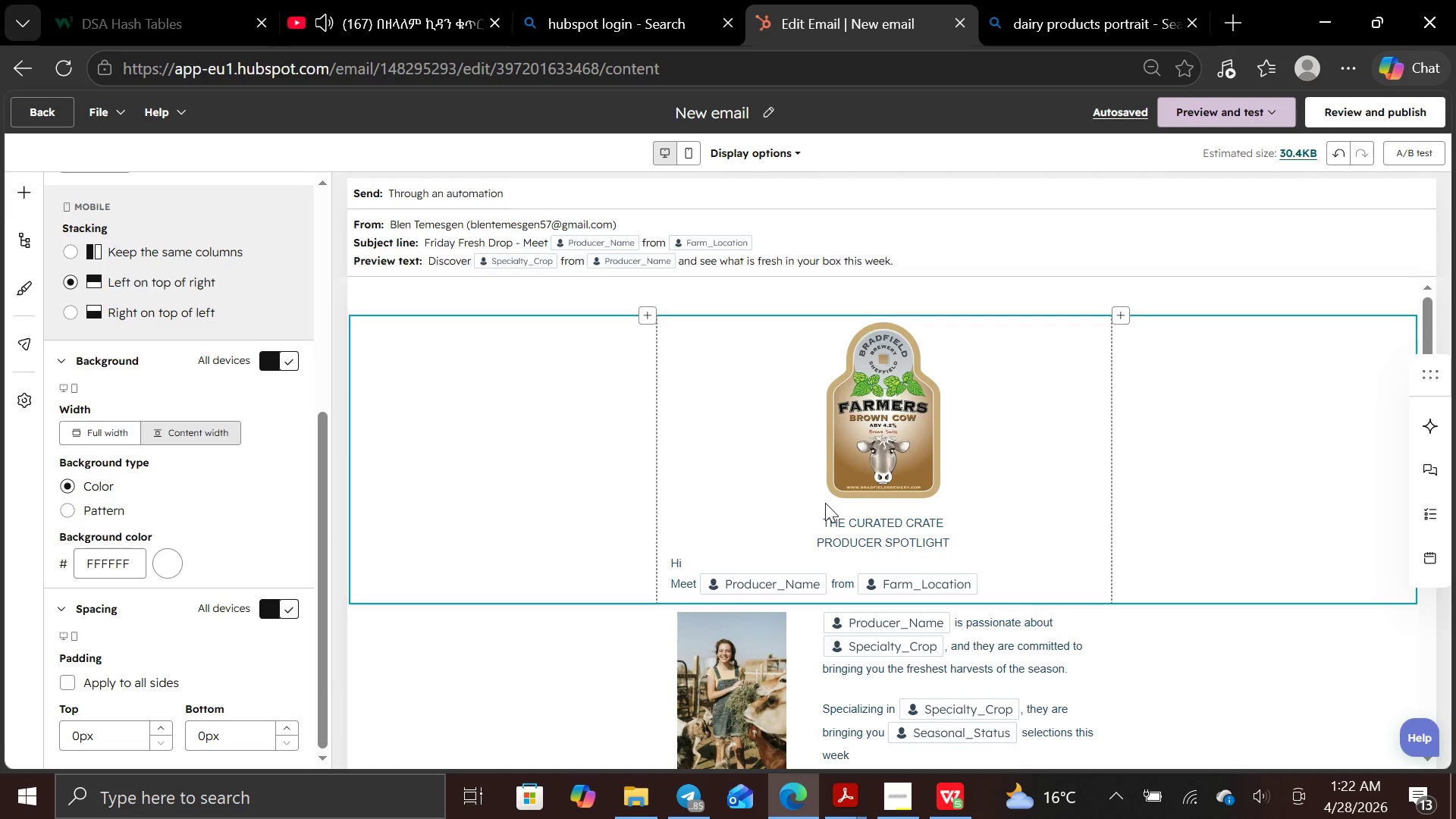 
left_click([823, 505])
 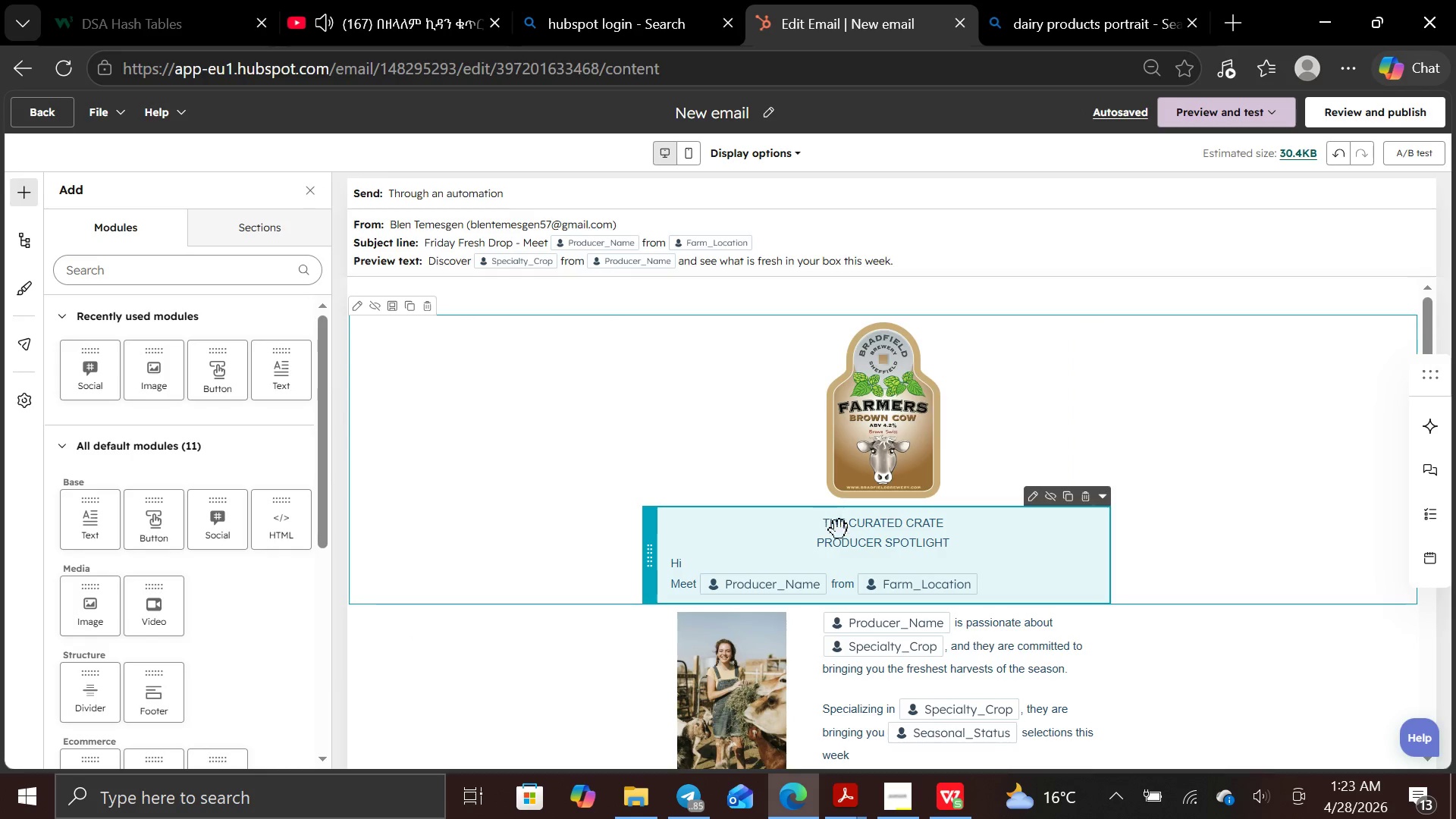 
left_click([840, 534])
 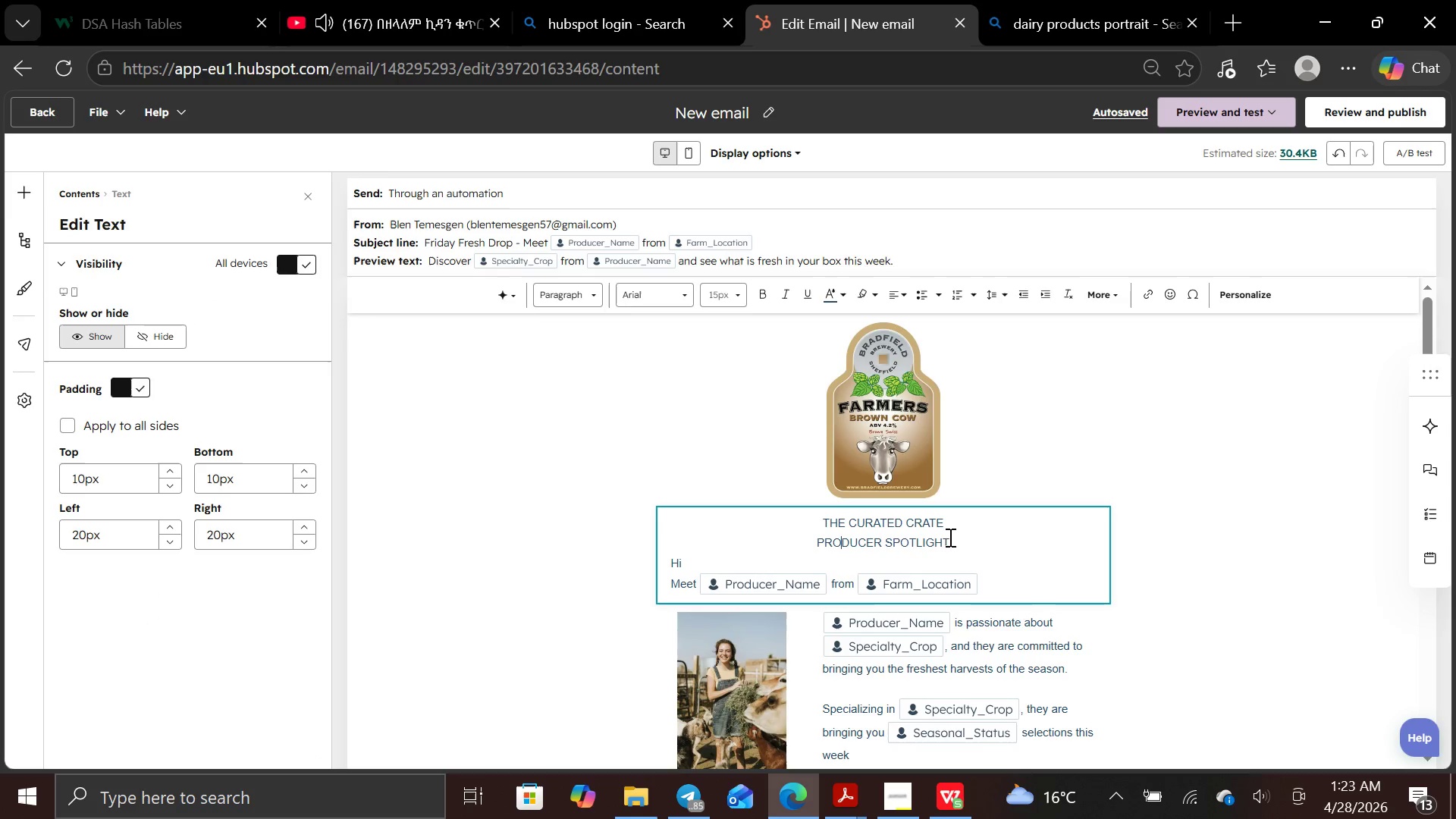 
left_click_drag(start_coordinate=[955, 522], to_coordinate=[821, 519])
 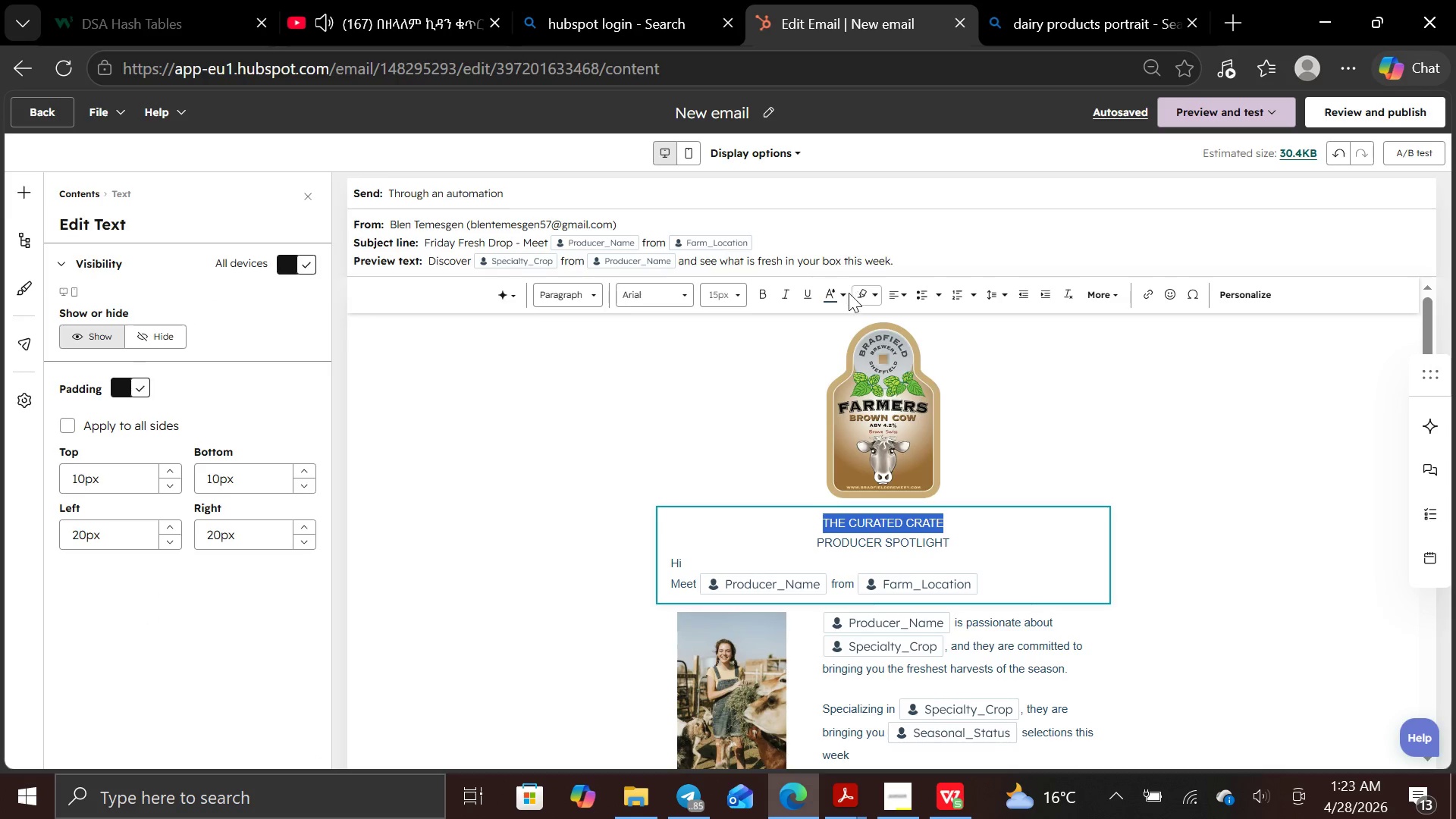 
left_click([843, 293])
 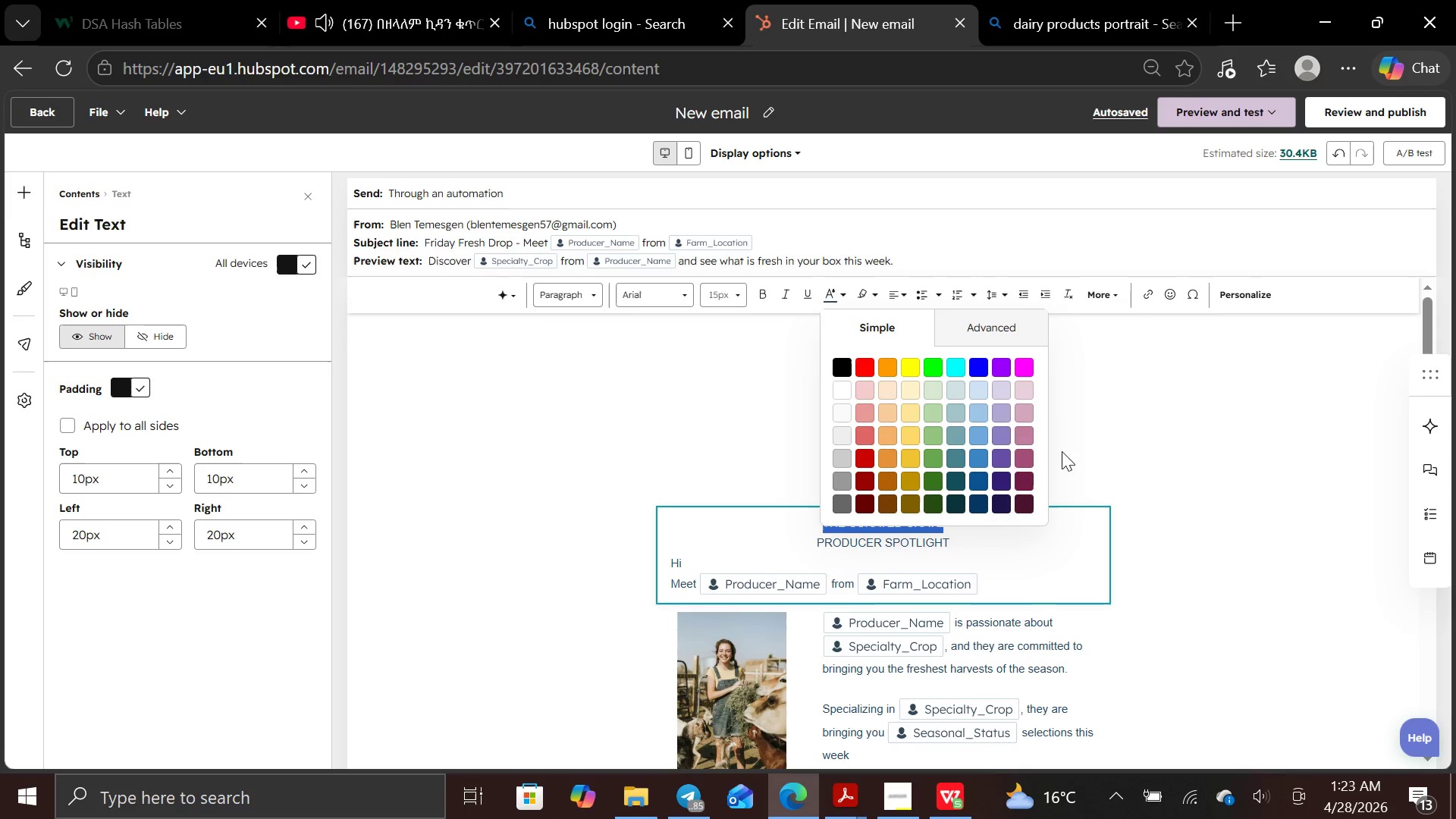 
left_click([1021, 452])
 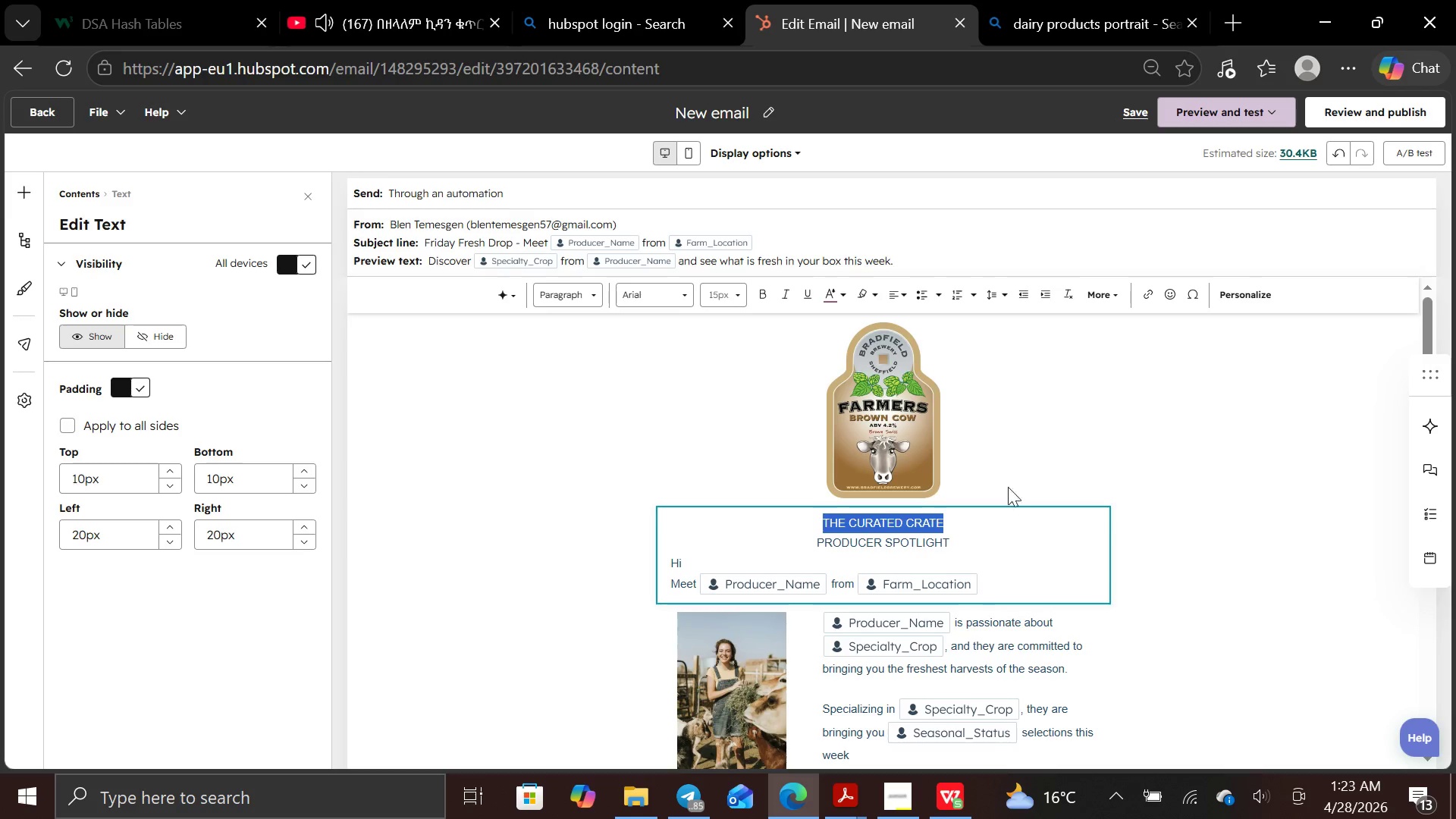 
left_click([990, 534])
 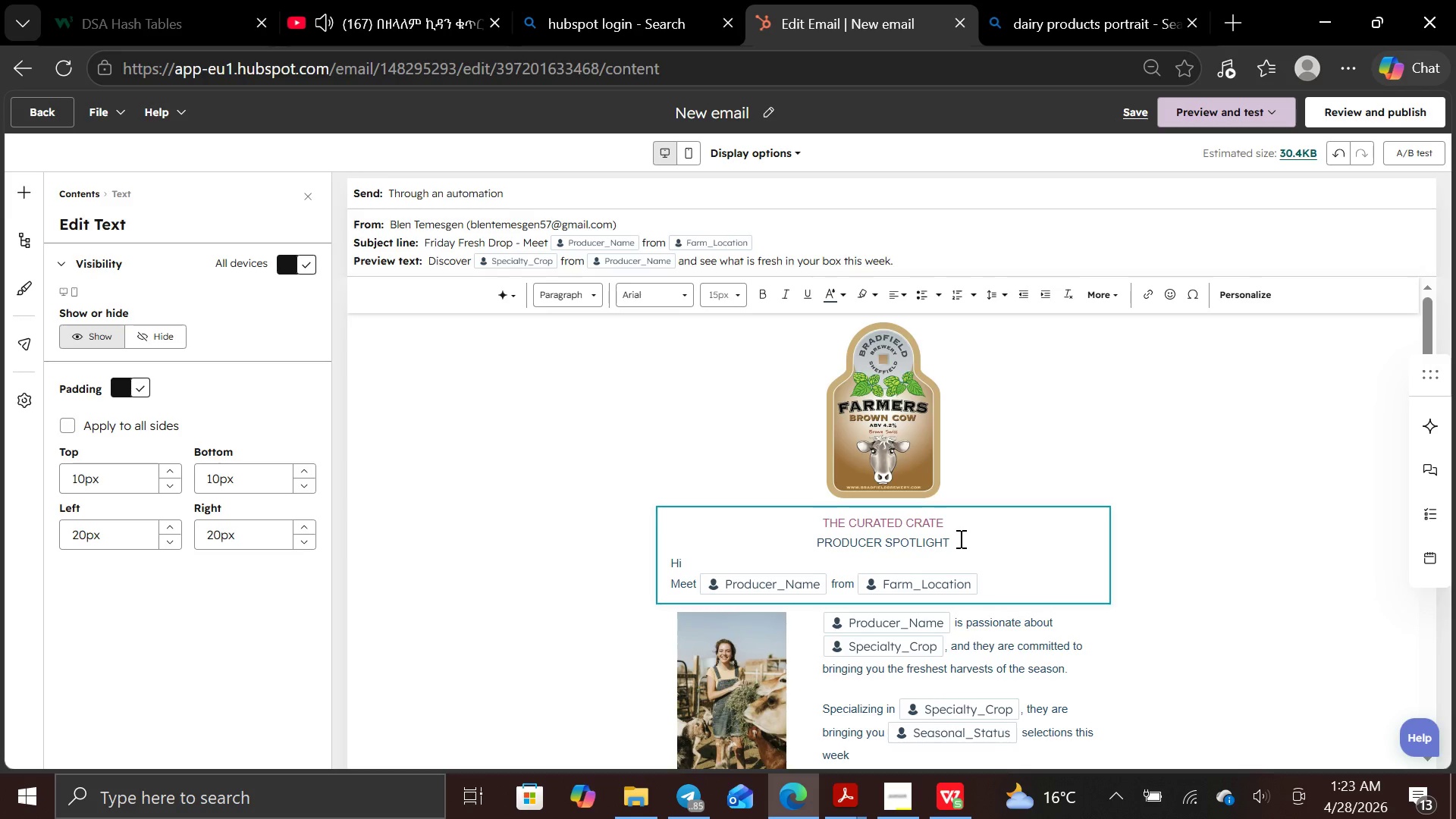 
left_click_drag(start_coordinate=[959, 538], to_coordinate=[817, 544])
 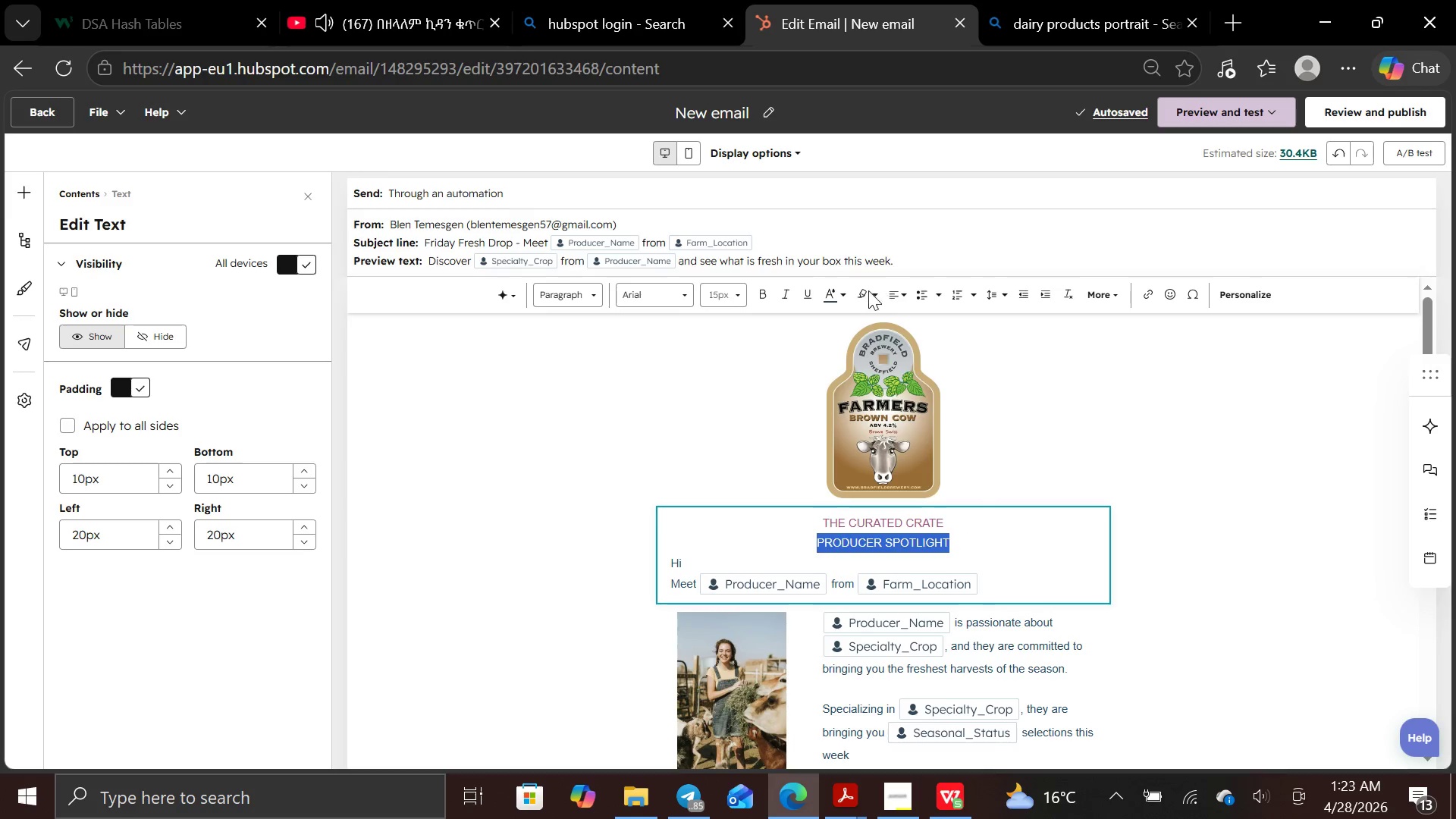 
left_click([840, 300])
 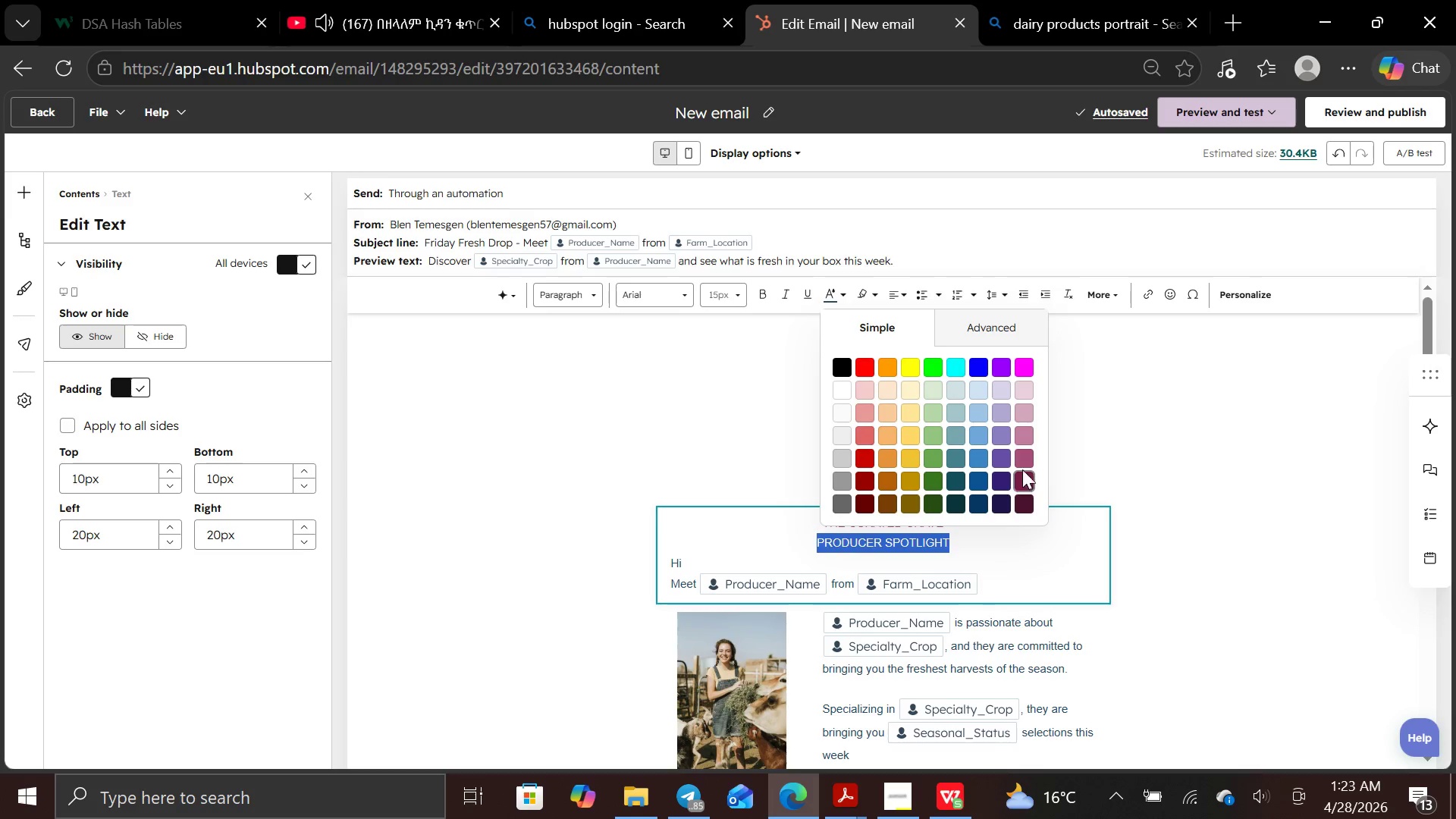 
left_click([1024, 463])
 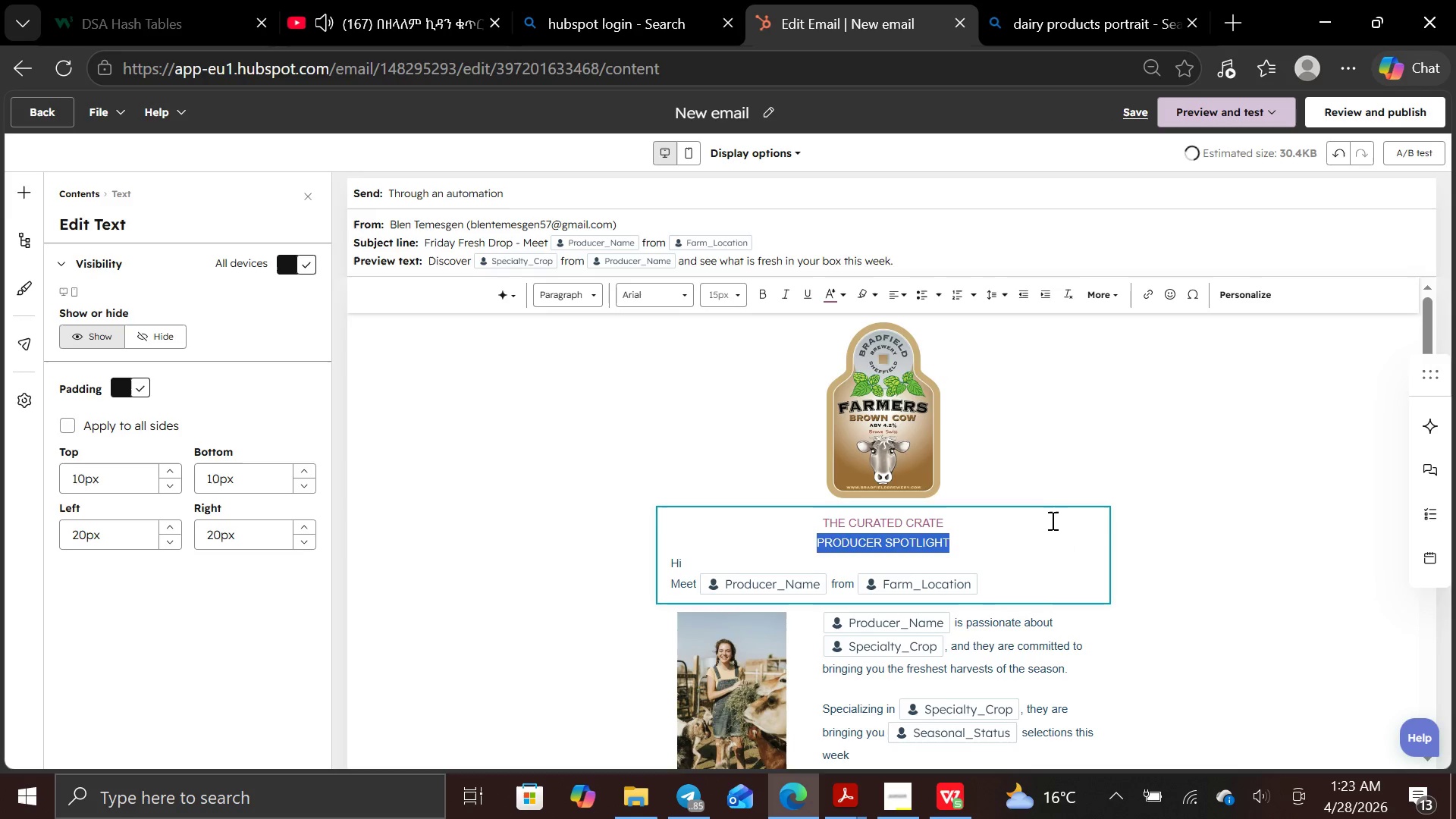 
left_click([1050, 522])
 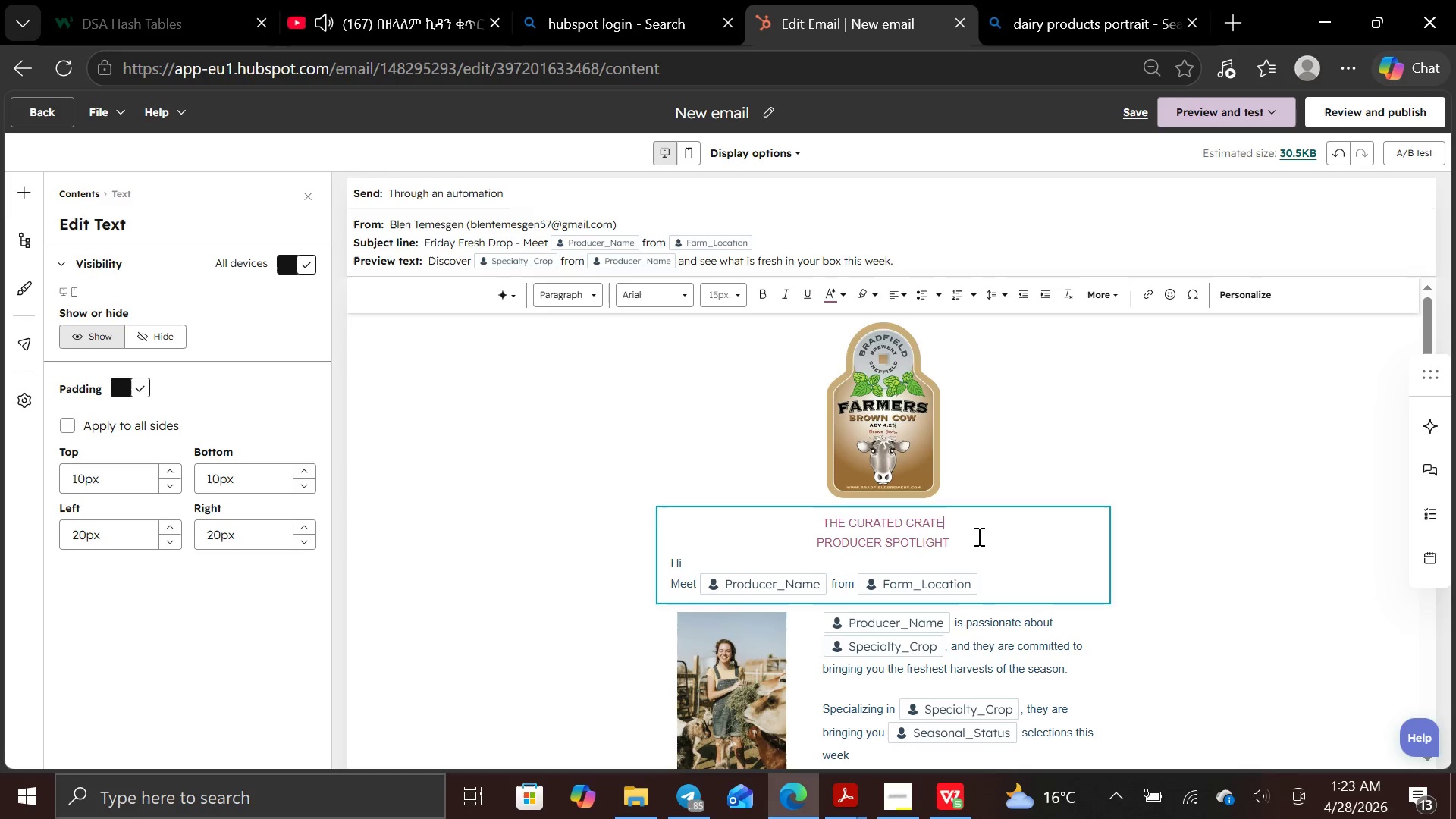 
left_click([972, 539])
 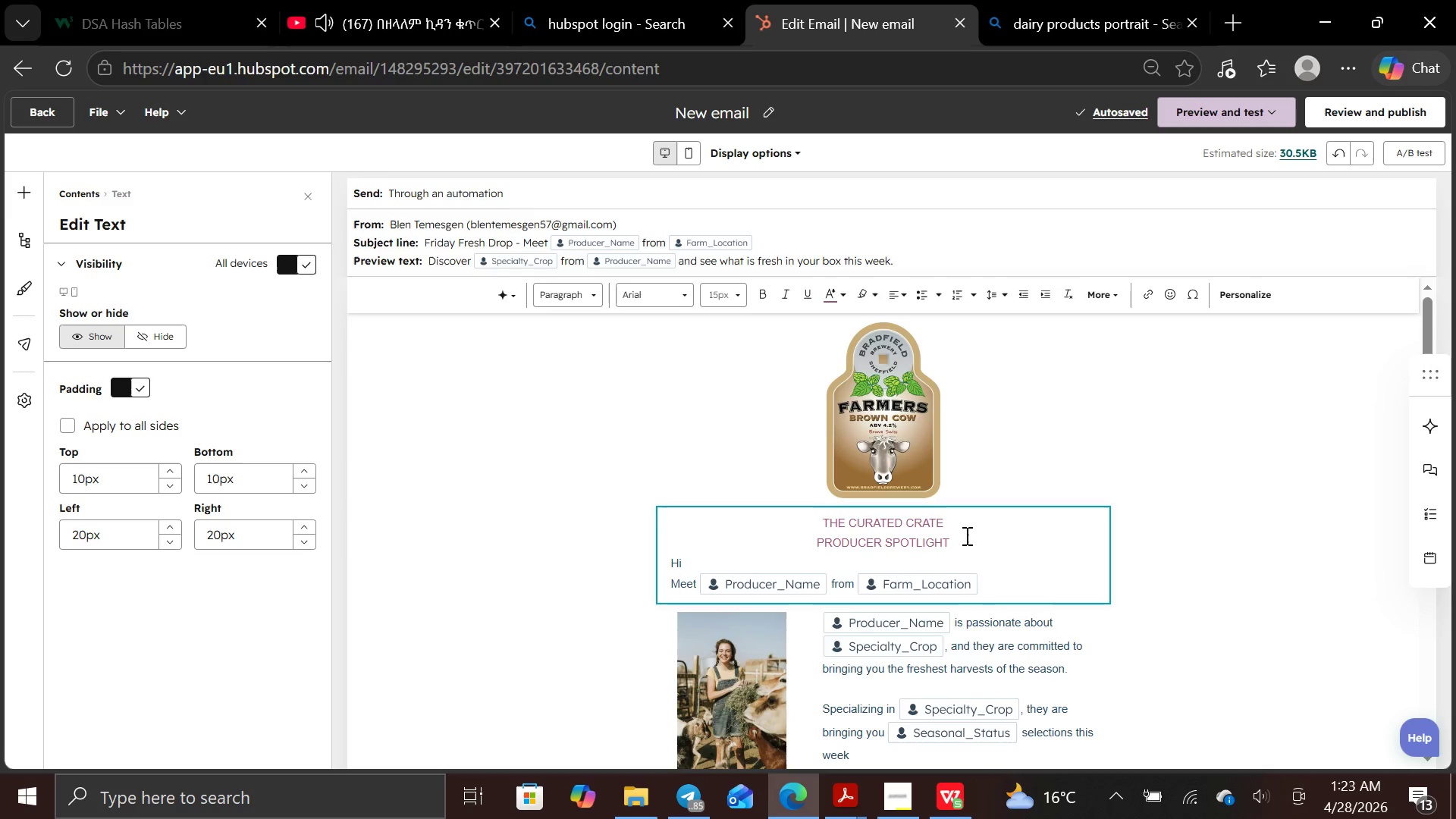 
wait(7.72)
 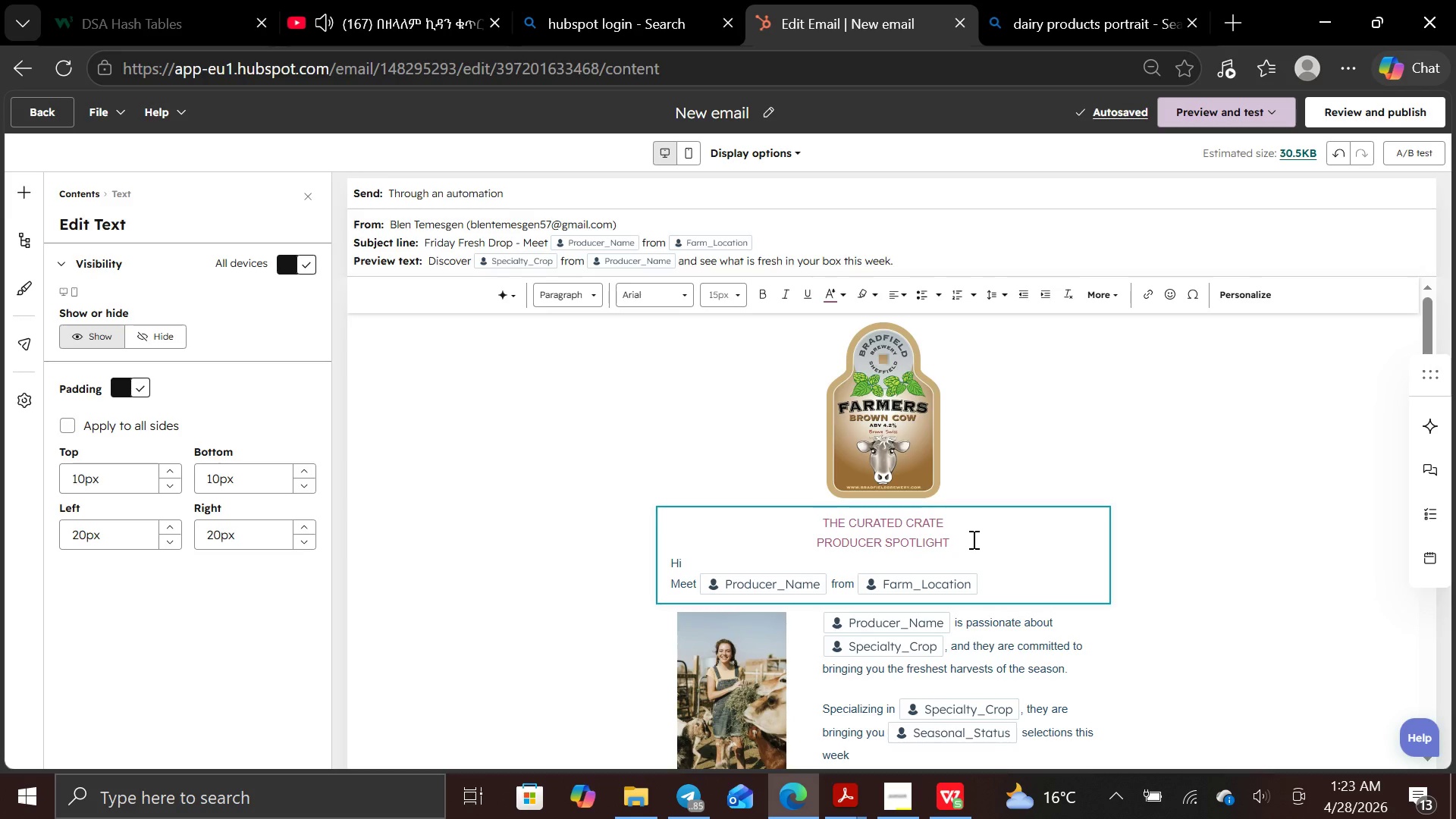 
left_click([881, 543])
 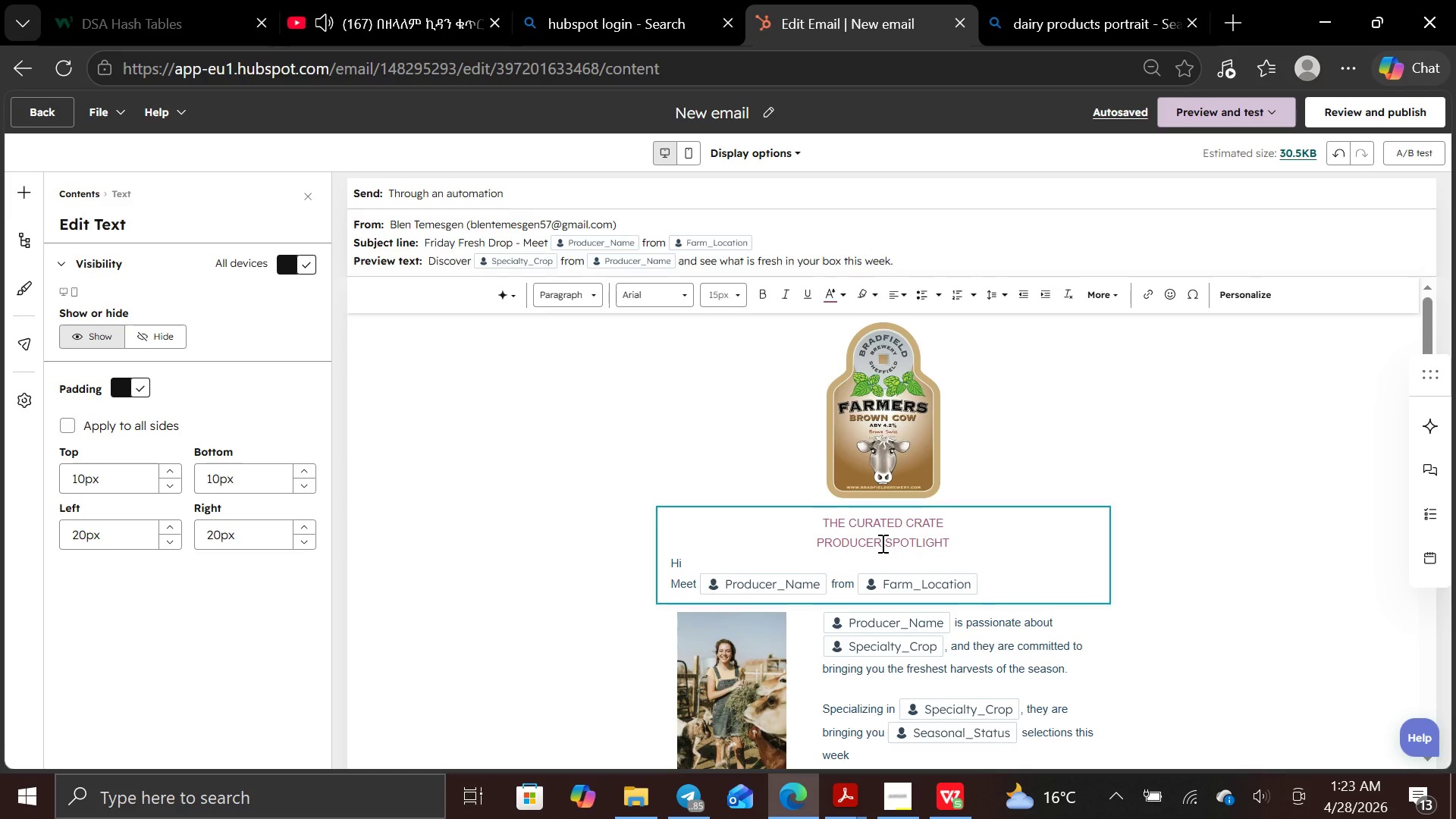 
key(Backspace)
key(Backspace)
key(Backspace)
key(Backspace)
key(Backspace)
key(Backspace)
key(Backspace)
type(roducer)
 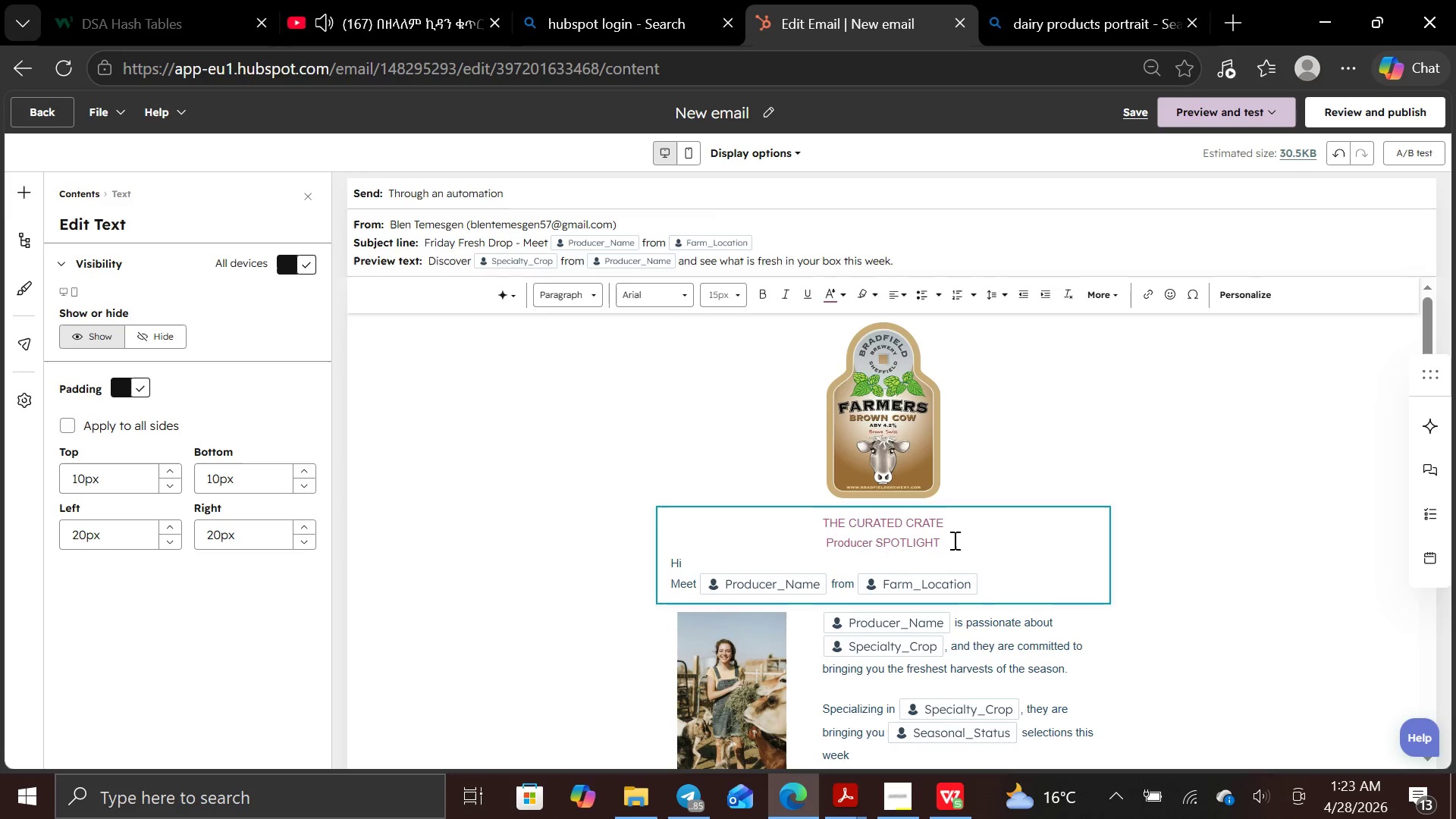 
left_click([953, 538])
 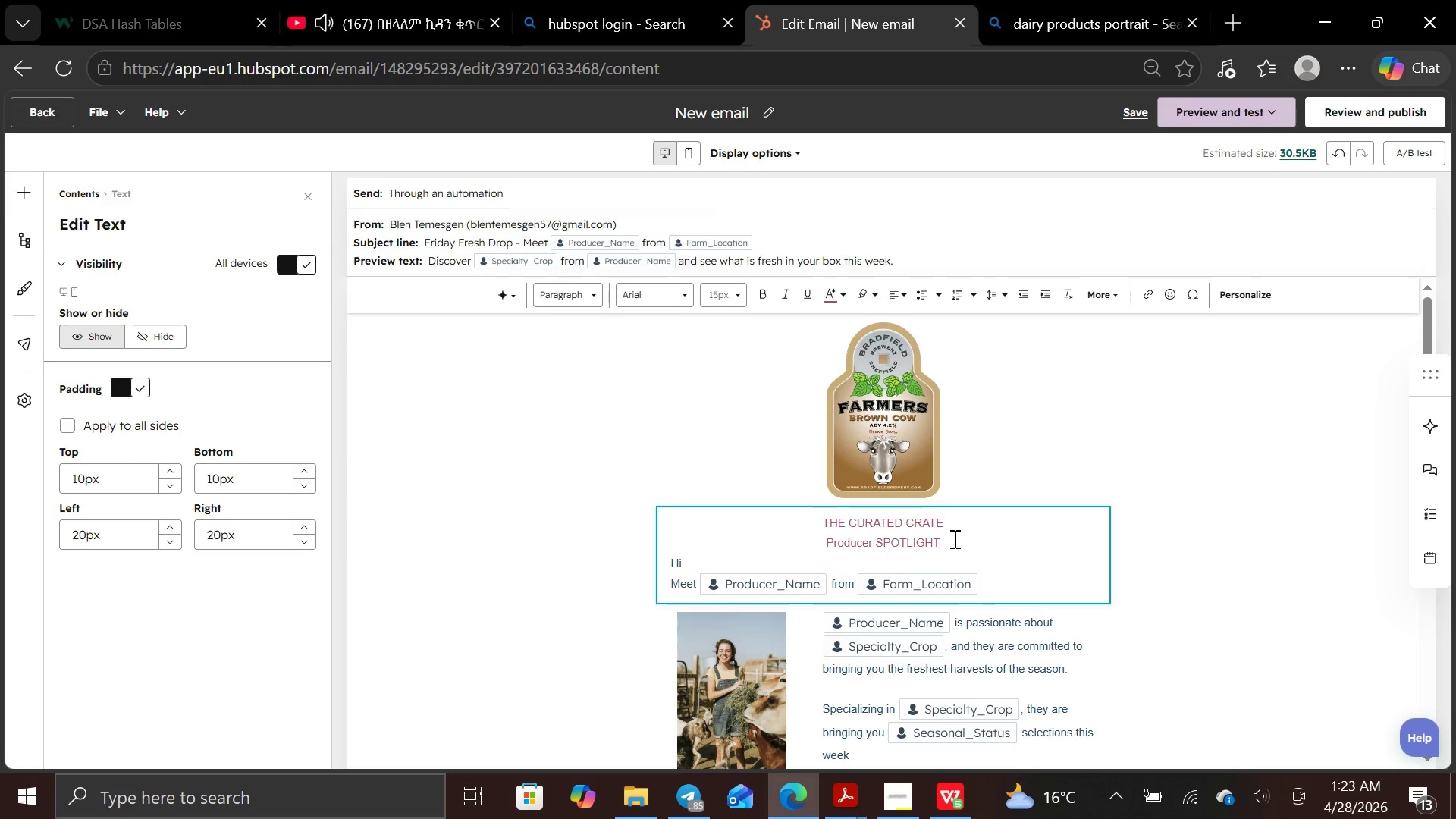 
key(Backspace)
key(Backspace)
key(Backspace)
key(Backspace)
key(Backspace)
key(Backspace)
key(Backspace)
key(Backspace)
type(potlight)
 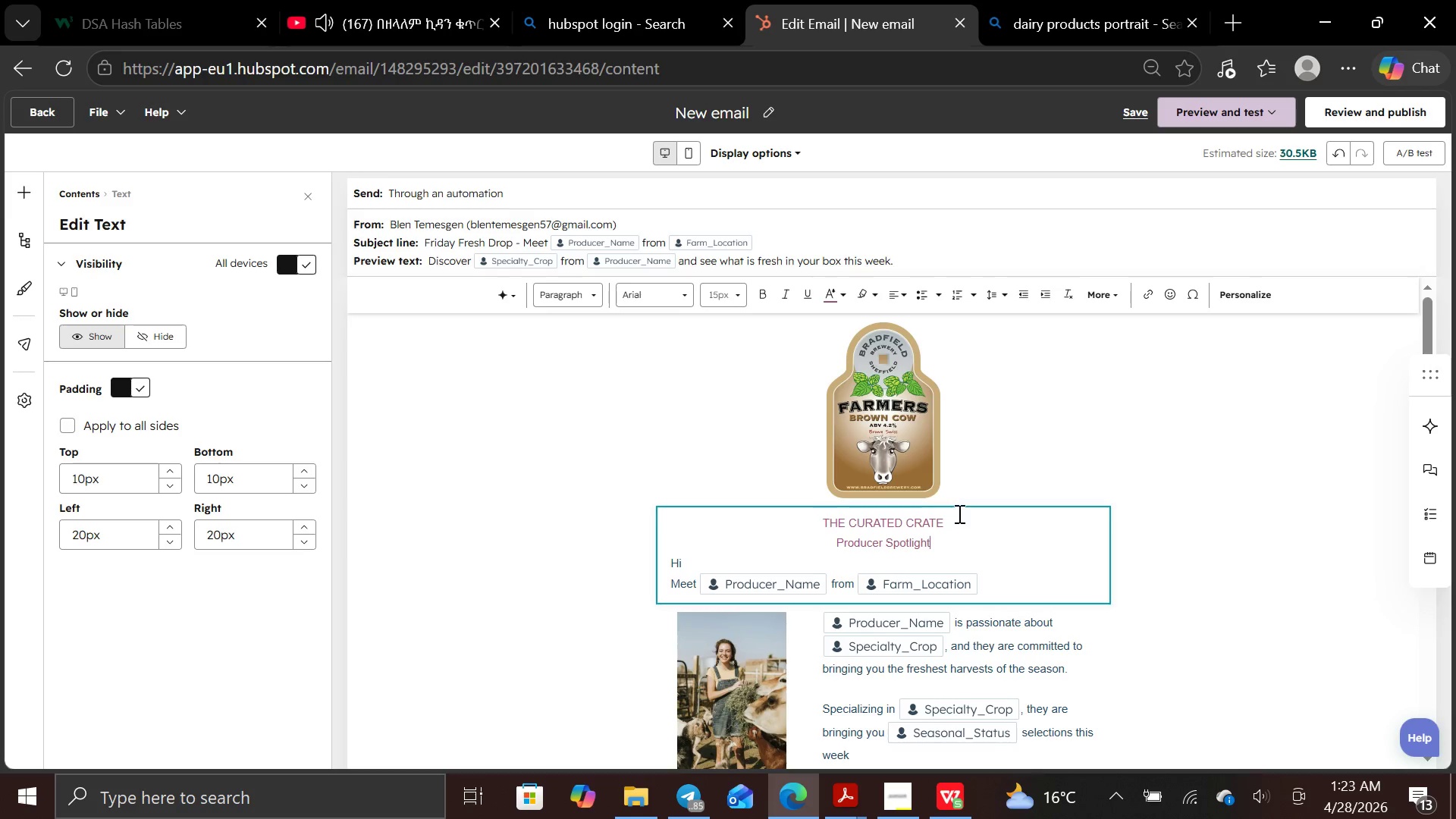 
left_click_drag(start_coordinate=[959, 513], to_coordinate=[935, 524])
 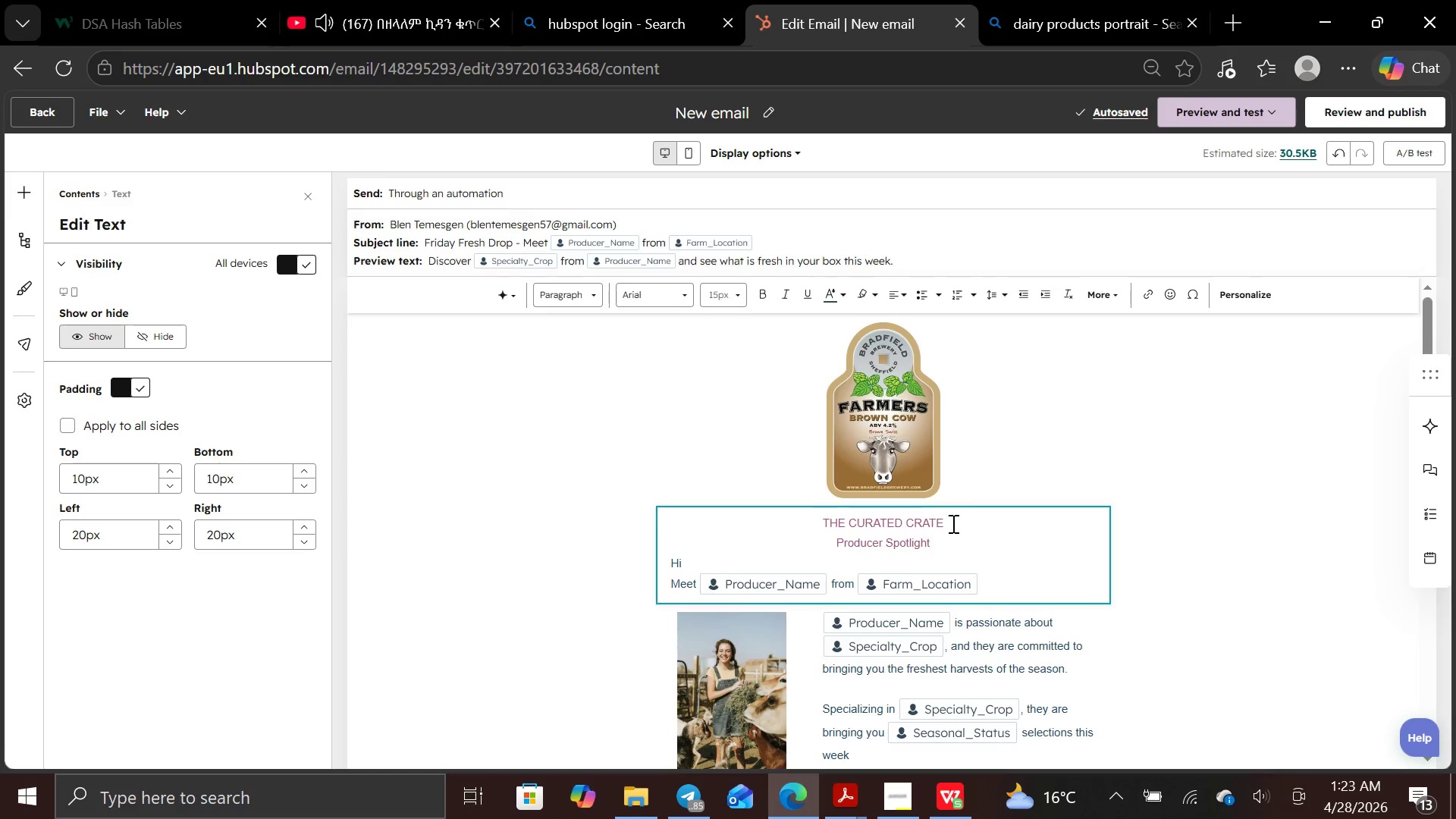 
left_click([952, 523])
 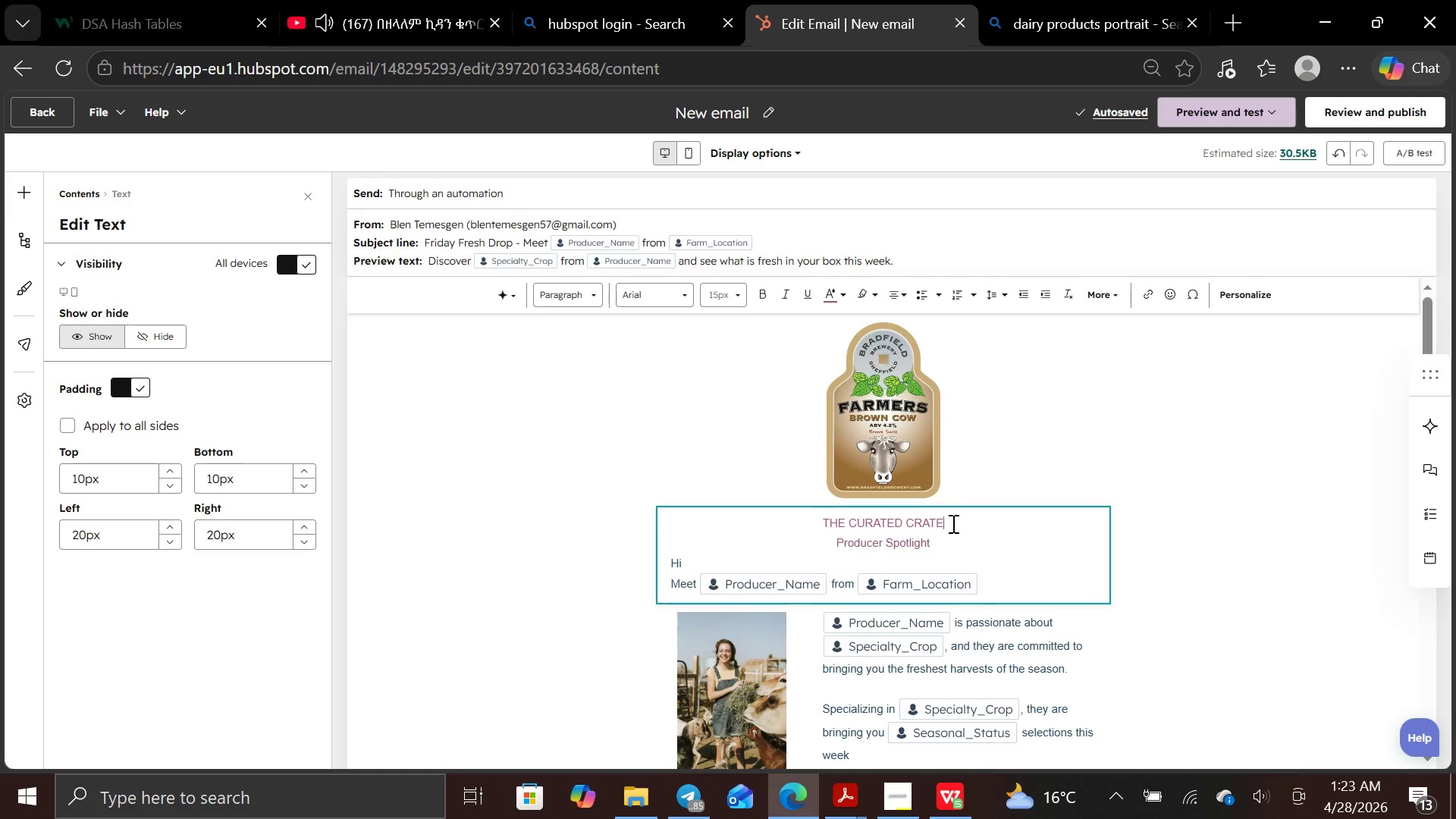 
left_click_drag(start_coordinate=[952, 523], to_coordinate=[825, 530])
 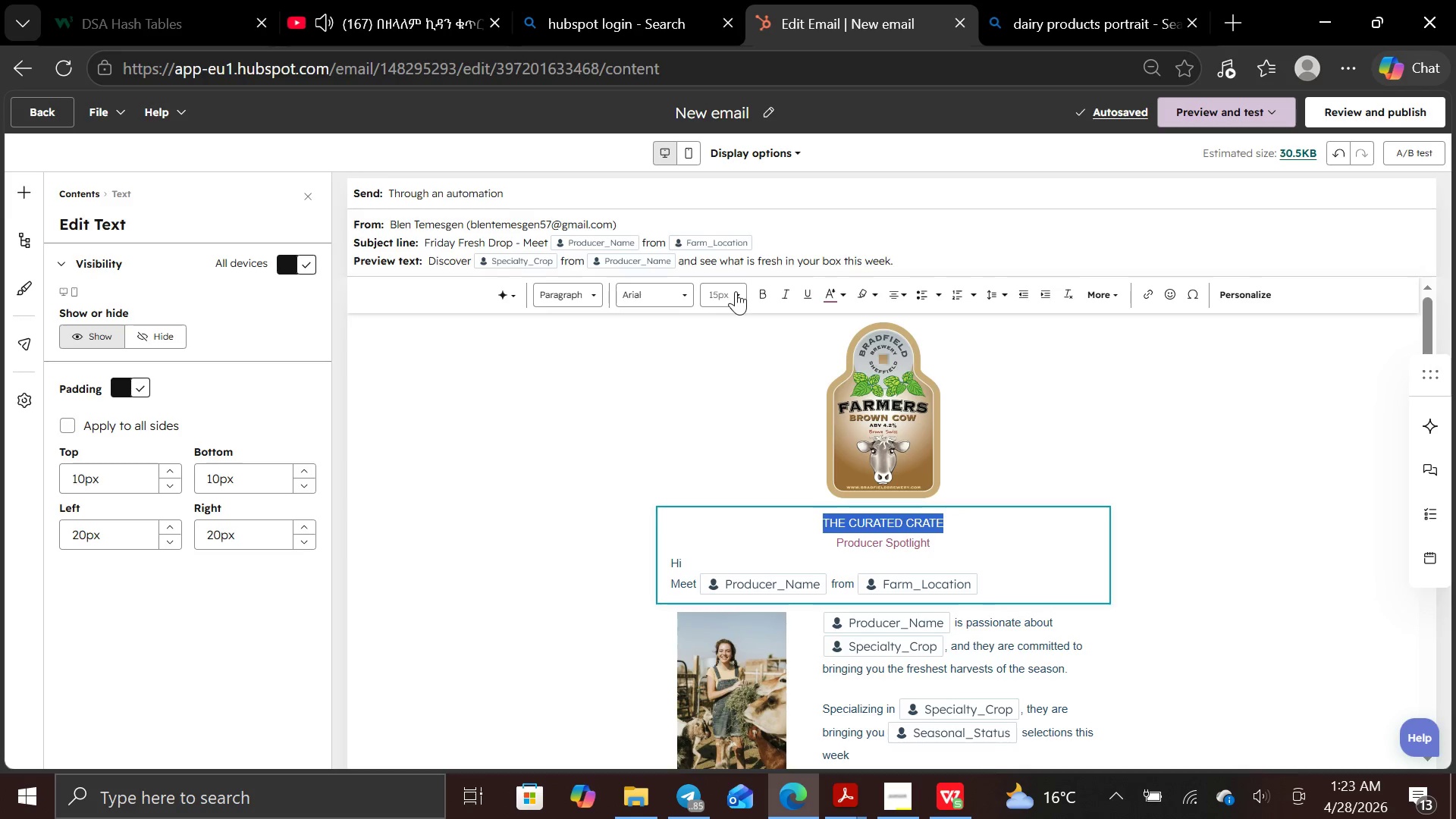 
left_click([736, 291])
 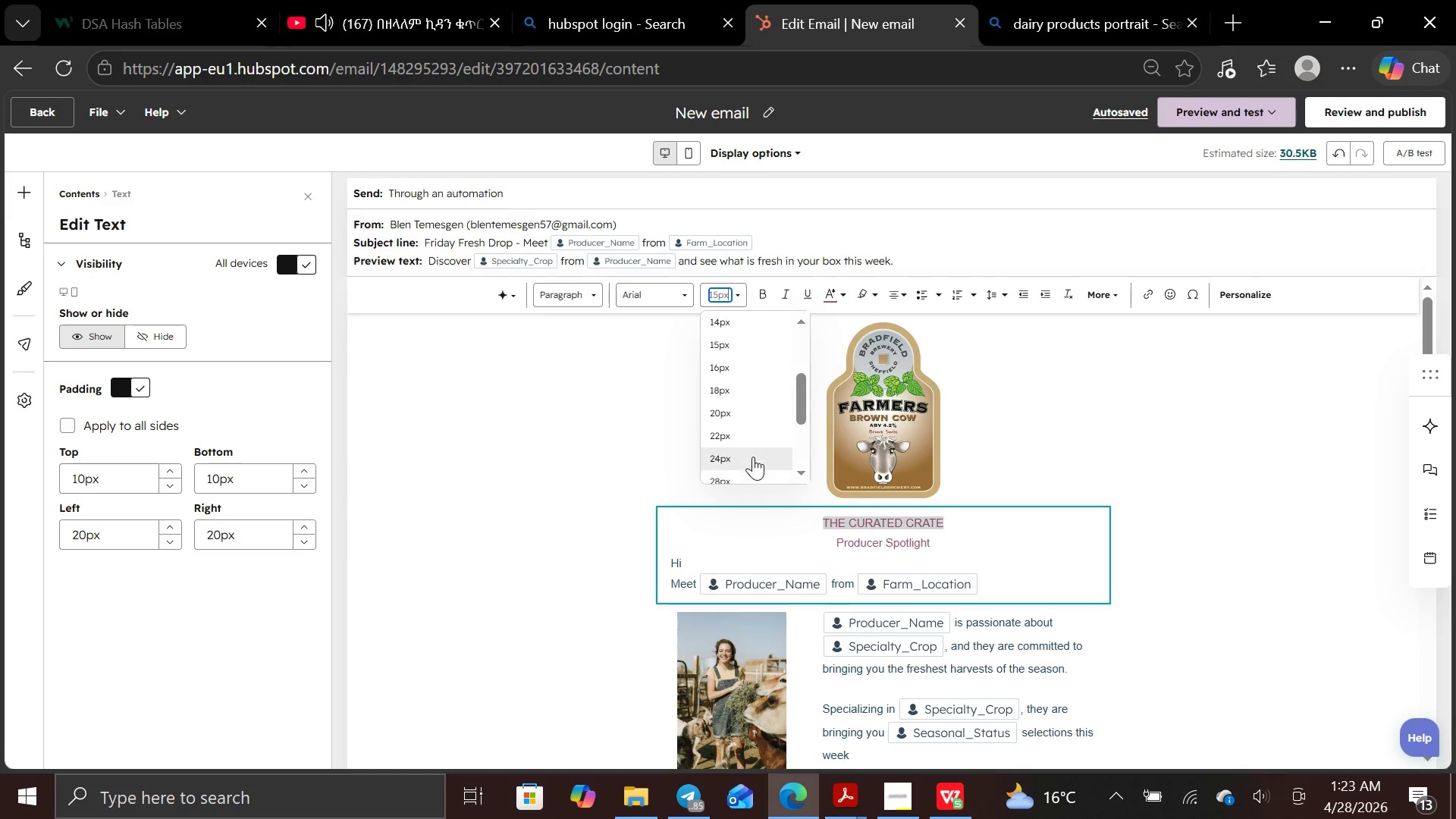 
left_click([755, 447])
 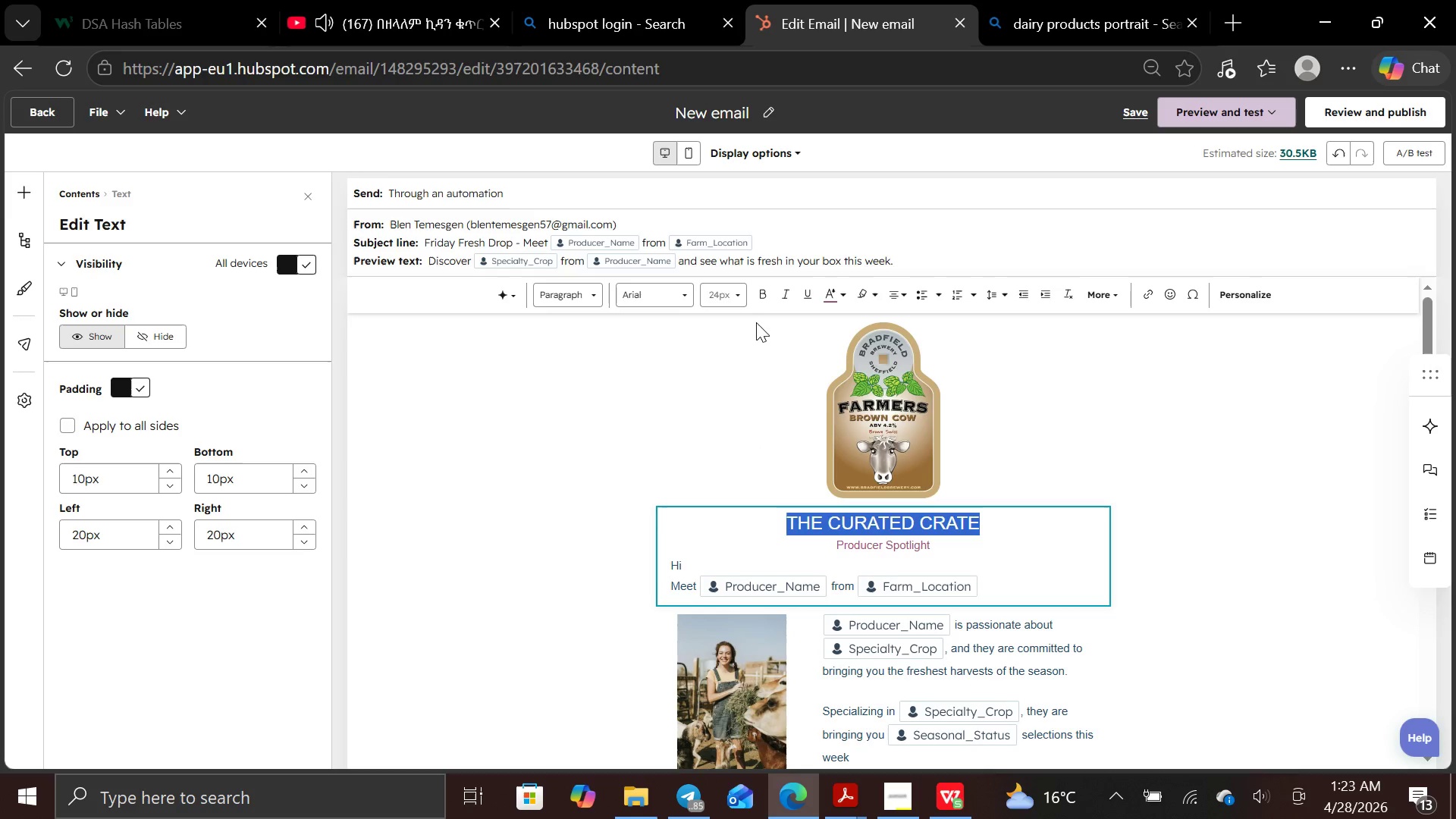 
left_click([740, 287])
 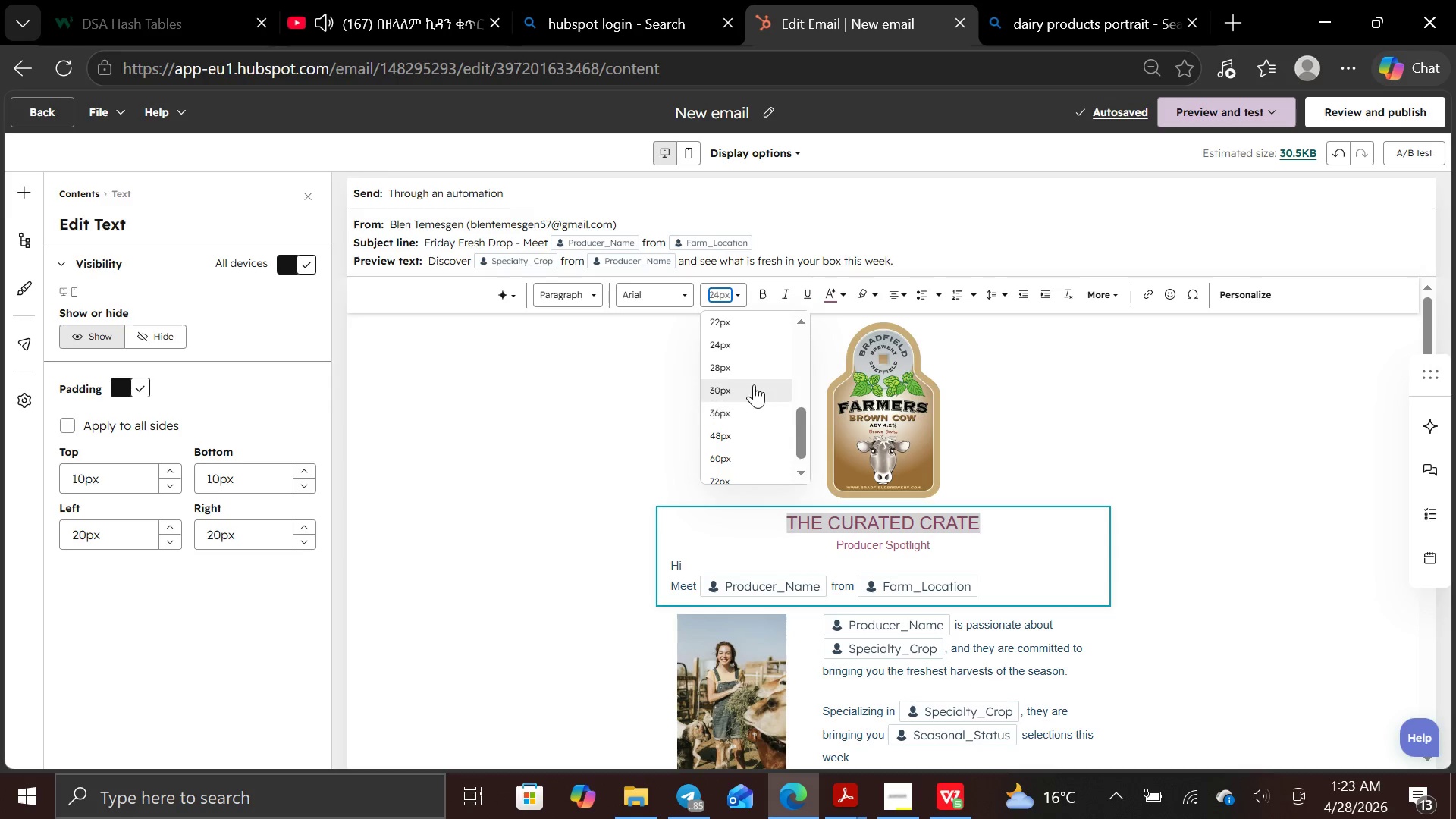 
left_click([753, 369])
 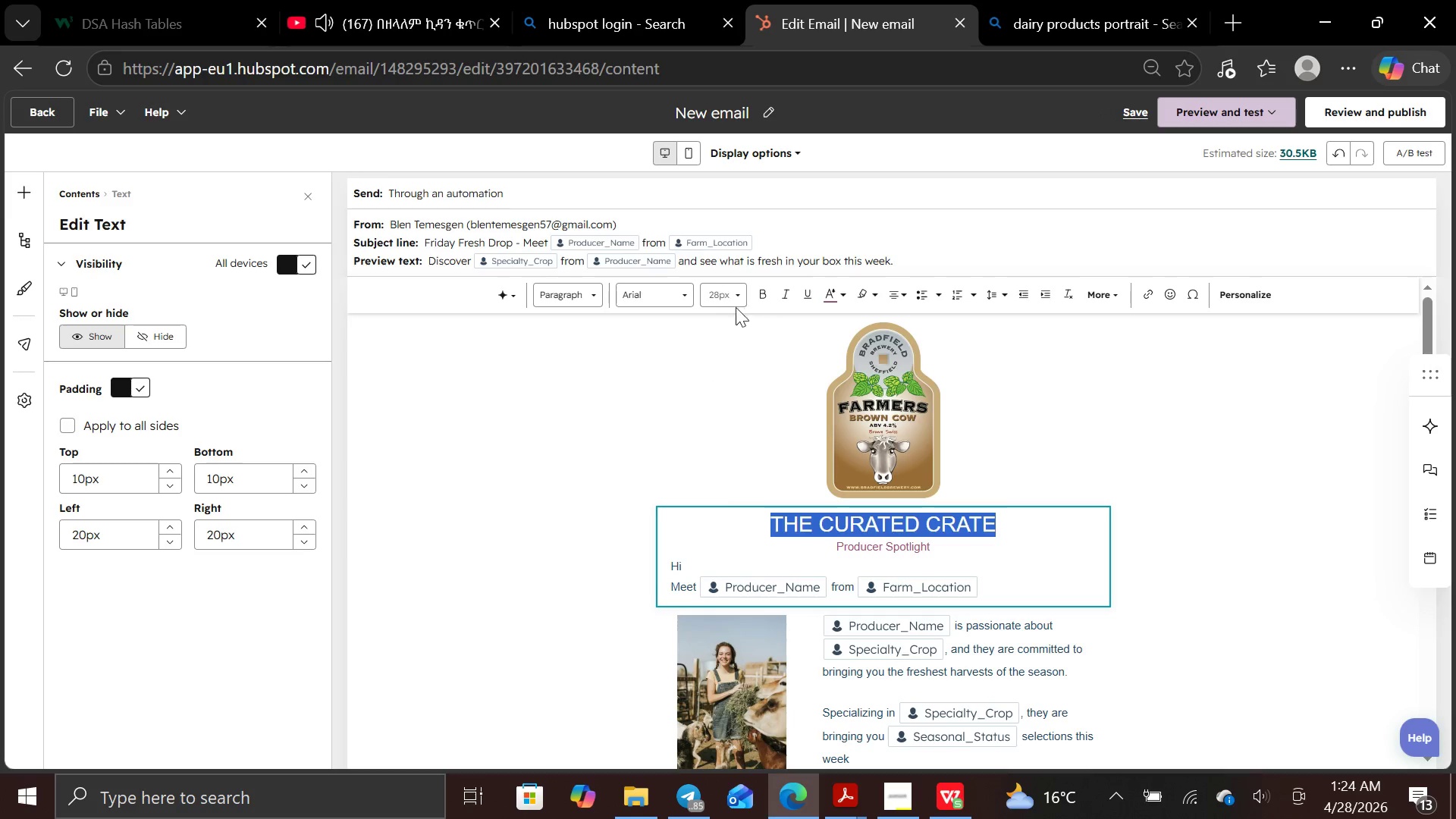 
left_click([689, 296])
 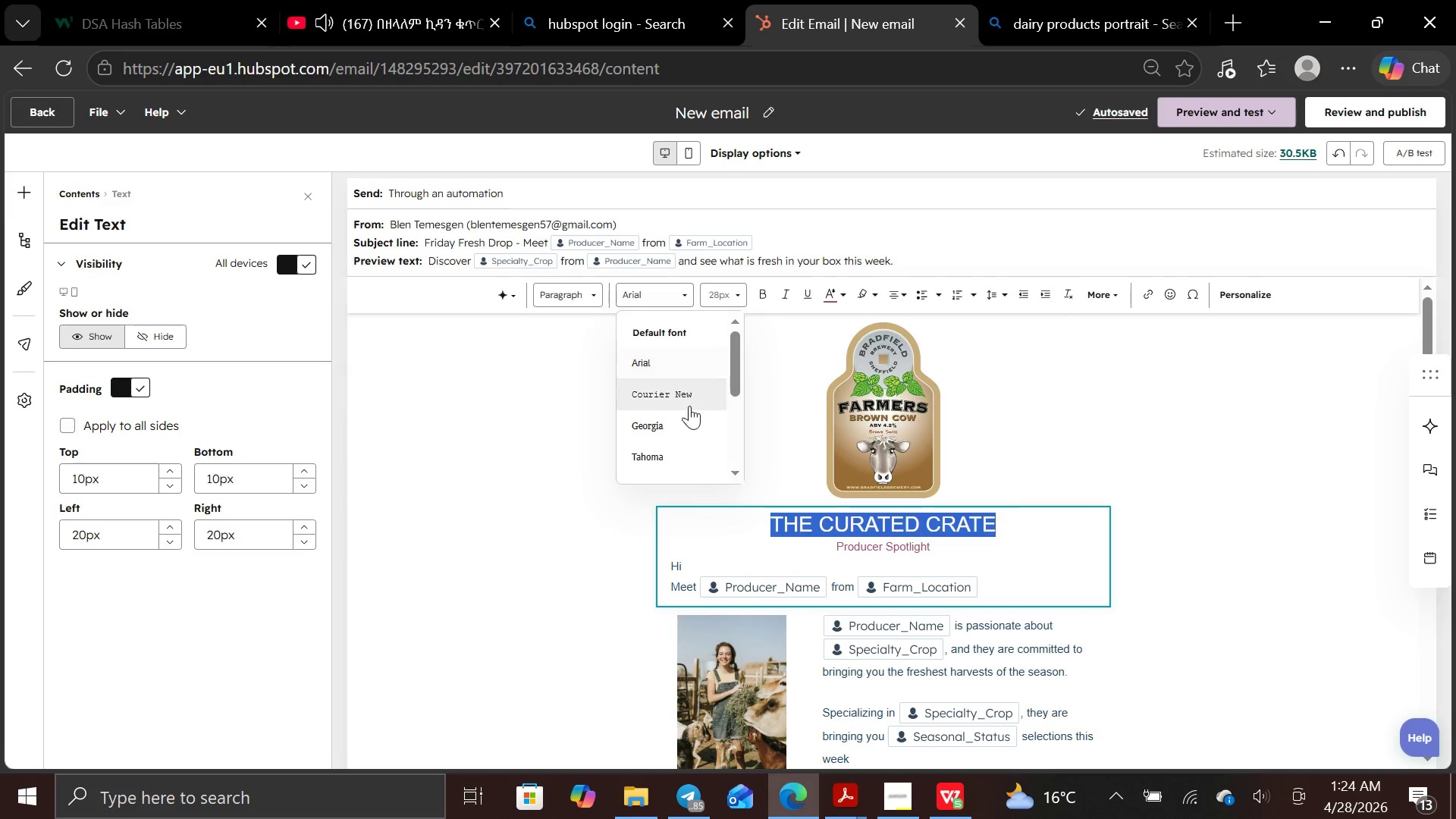 
left_click([686, 429])
 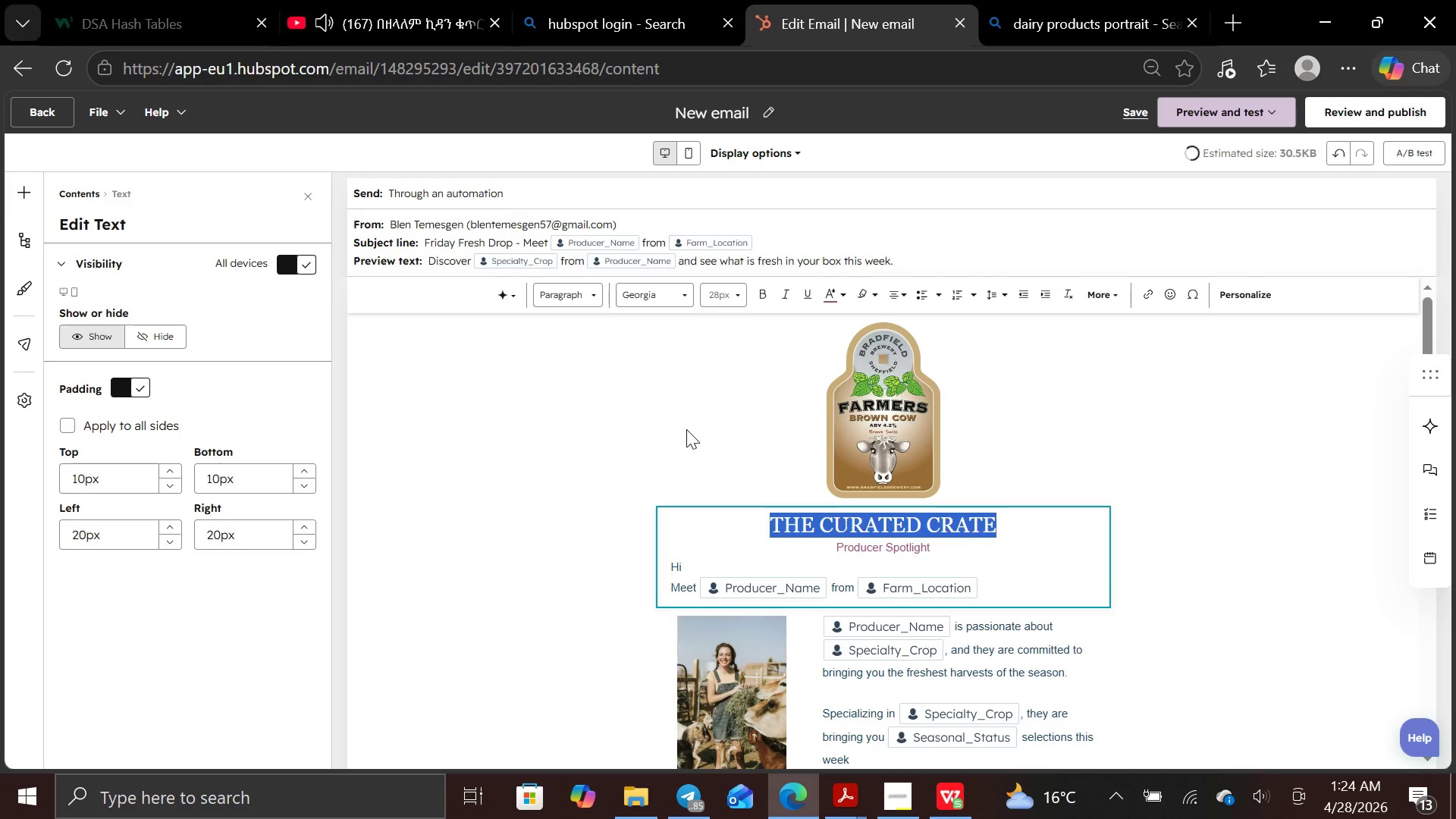 
left_click([686, 429])
 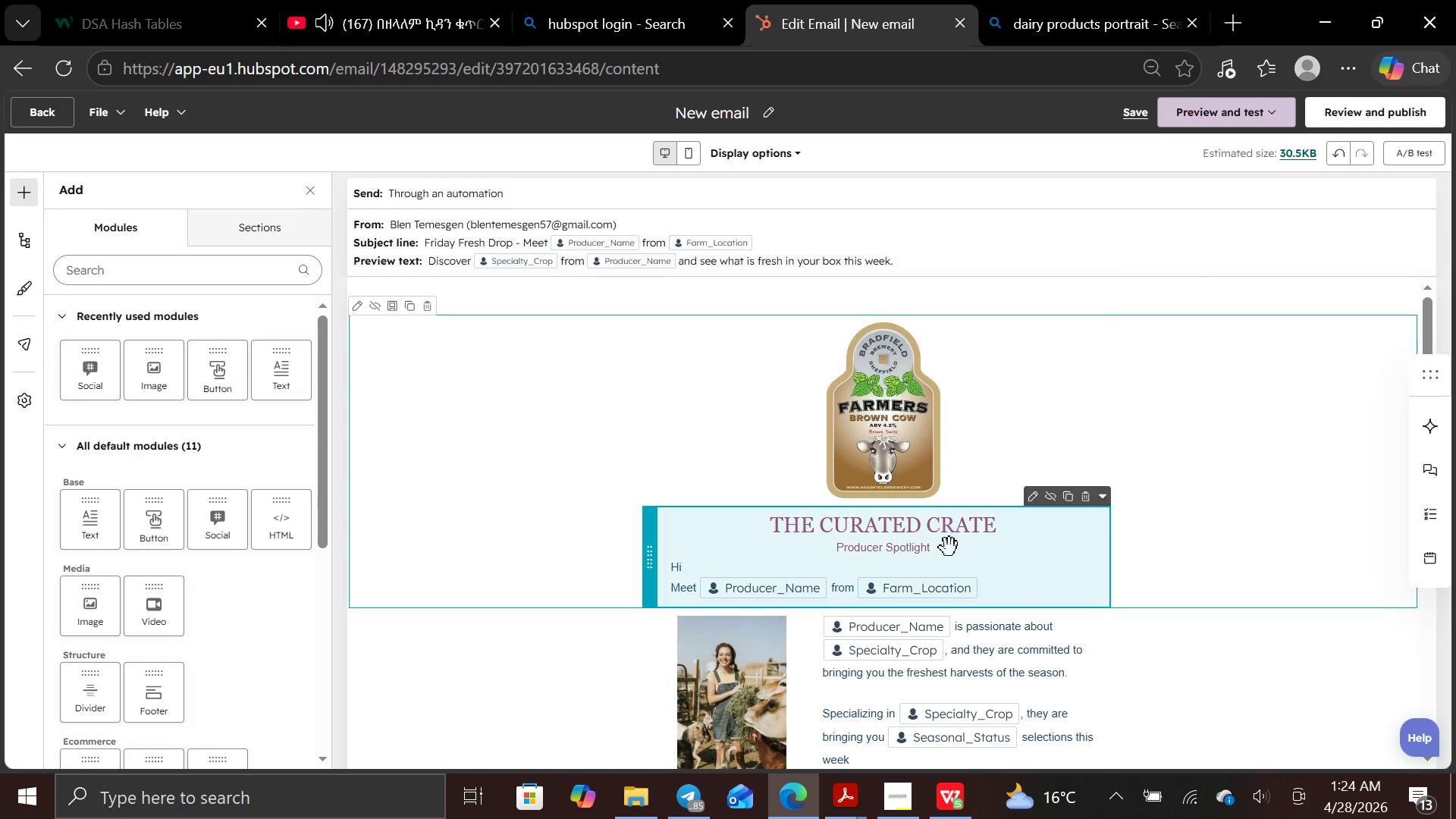 
left_click([949, 550])
 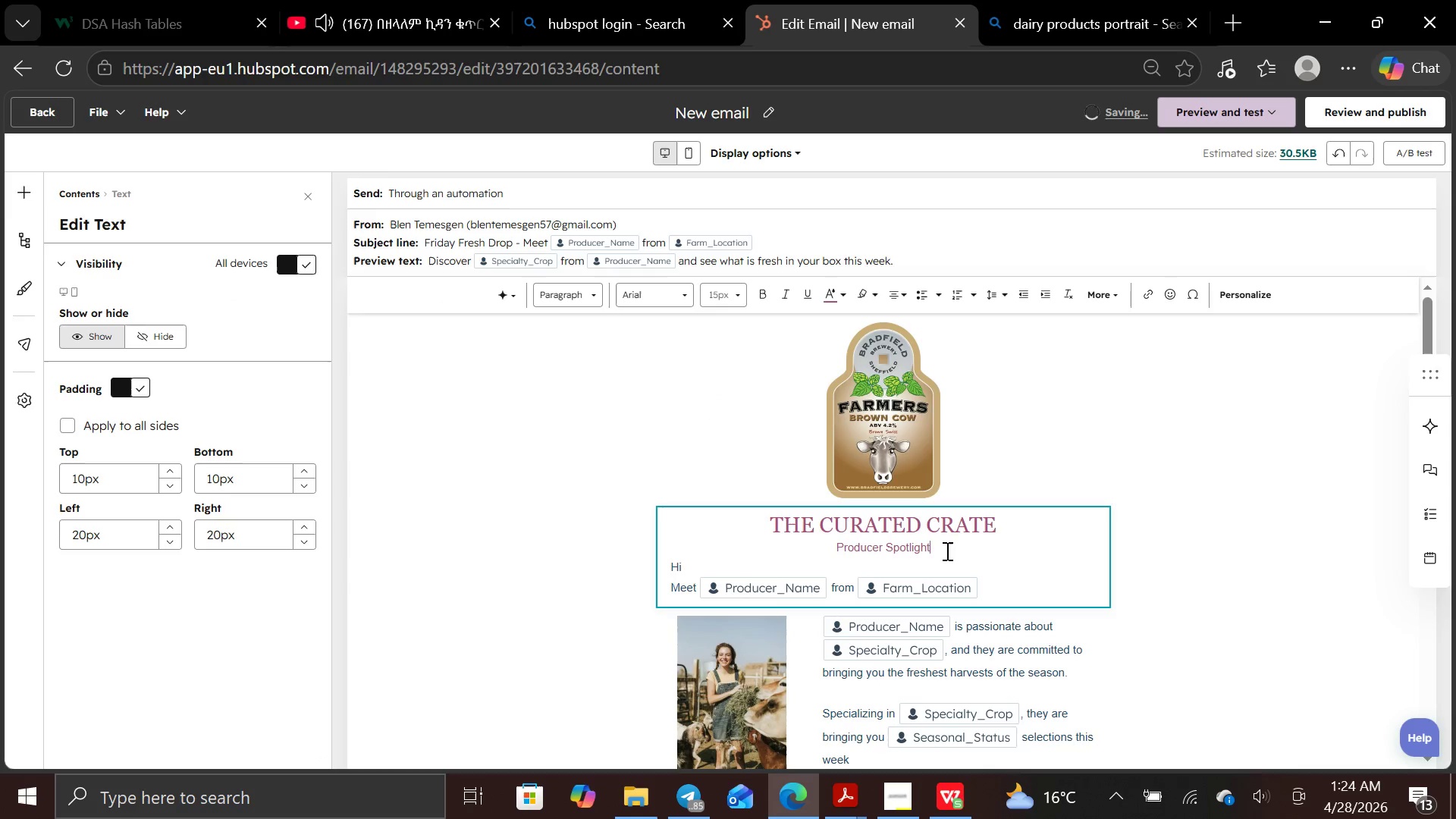 
left_click_drag(start_coordinate=[945, 551], to_coordinate=[834, 554])
 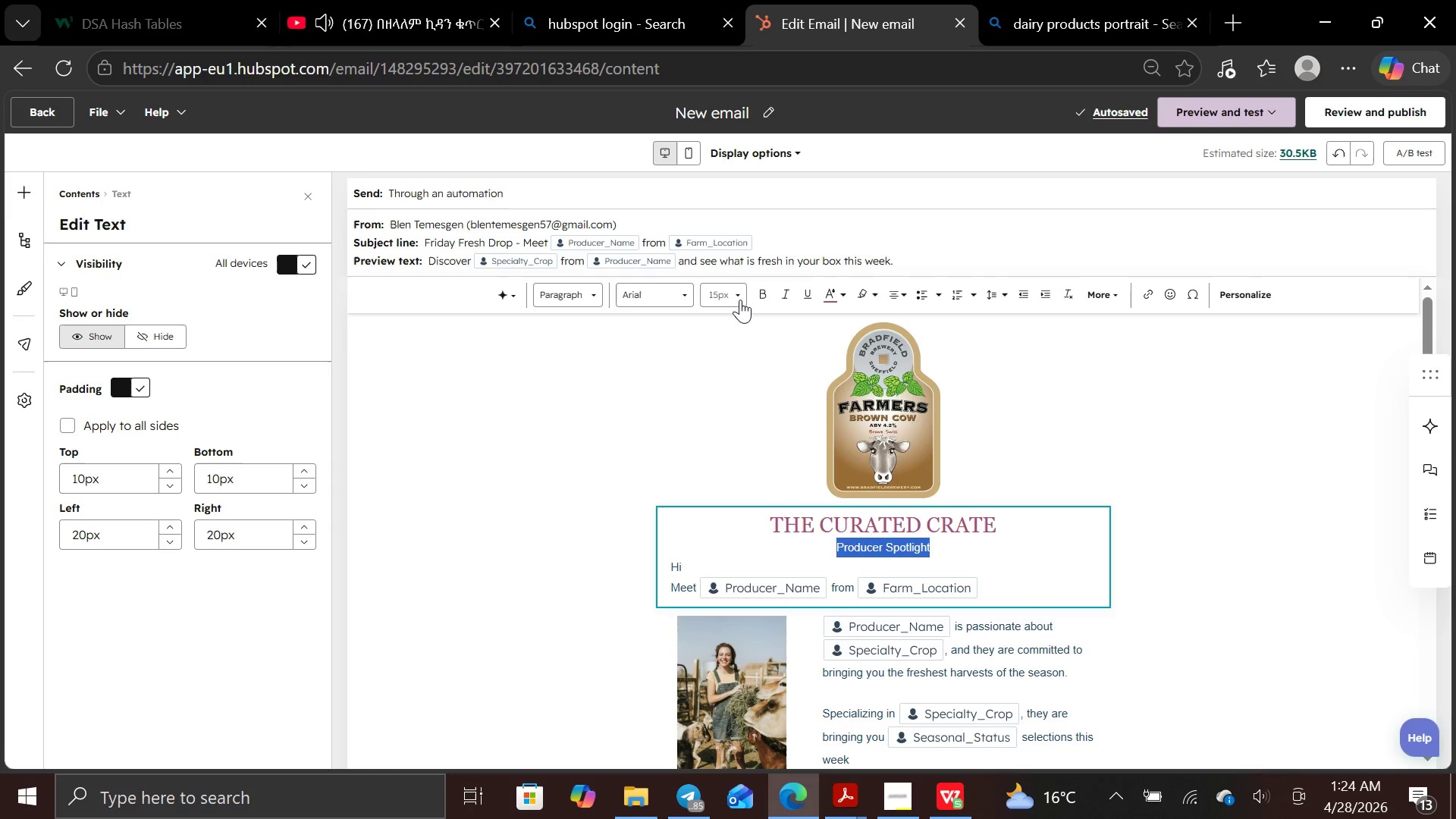 
left_click([739, 293])
 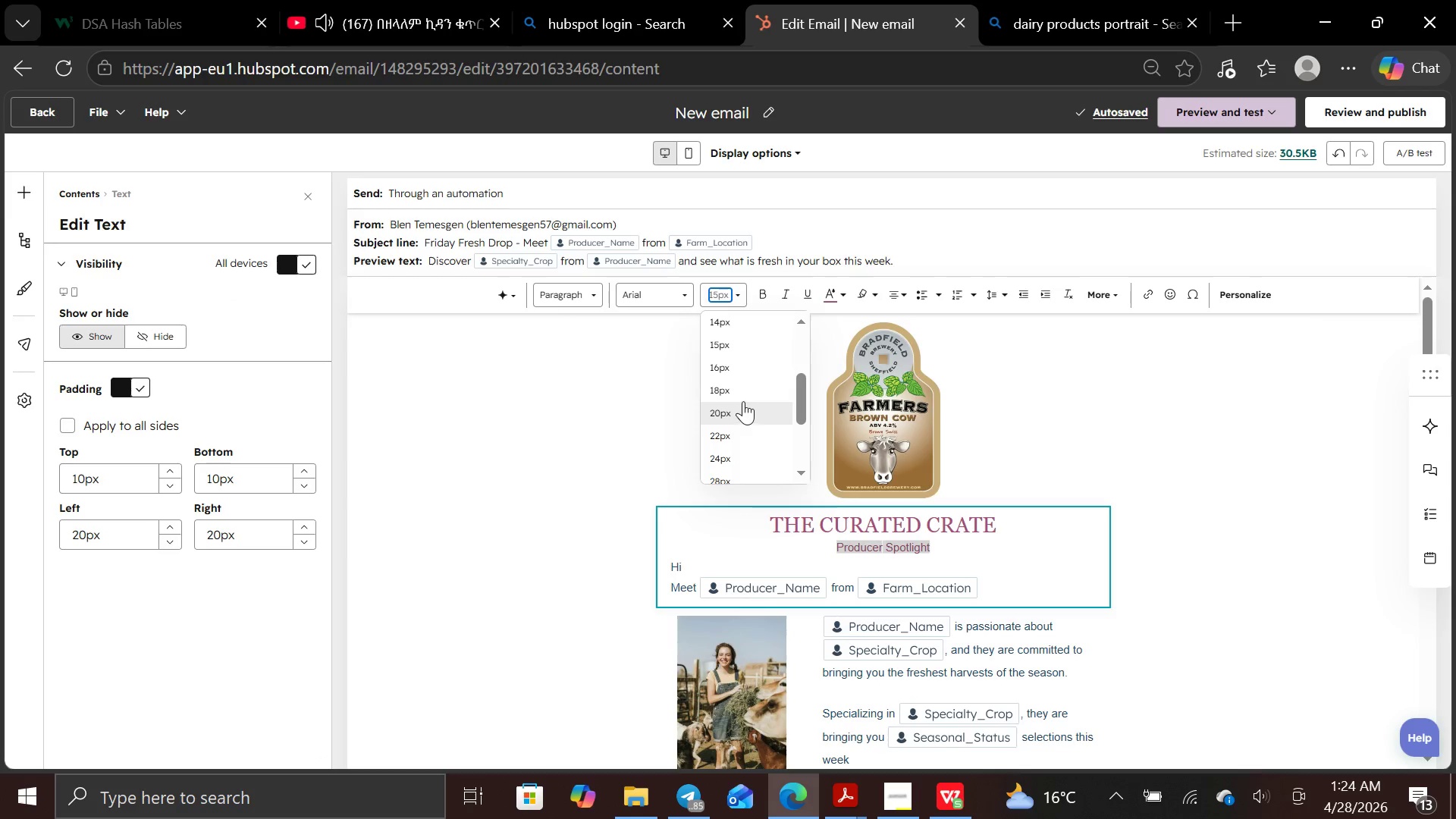 
left_click([743, 414])
 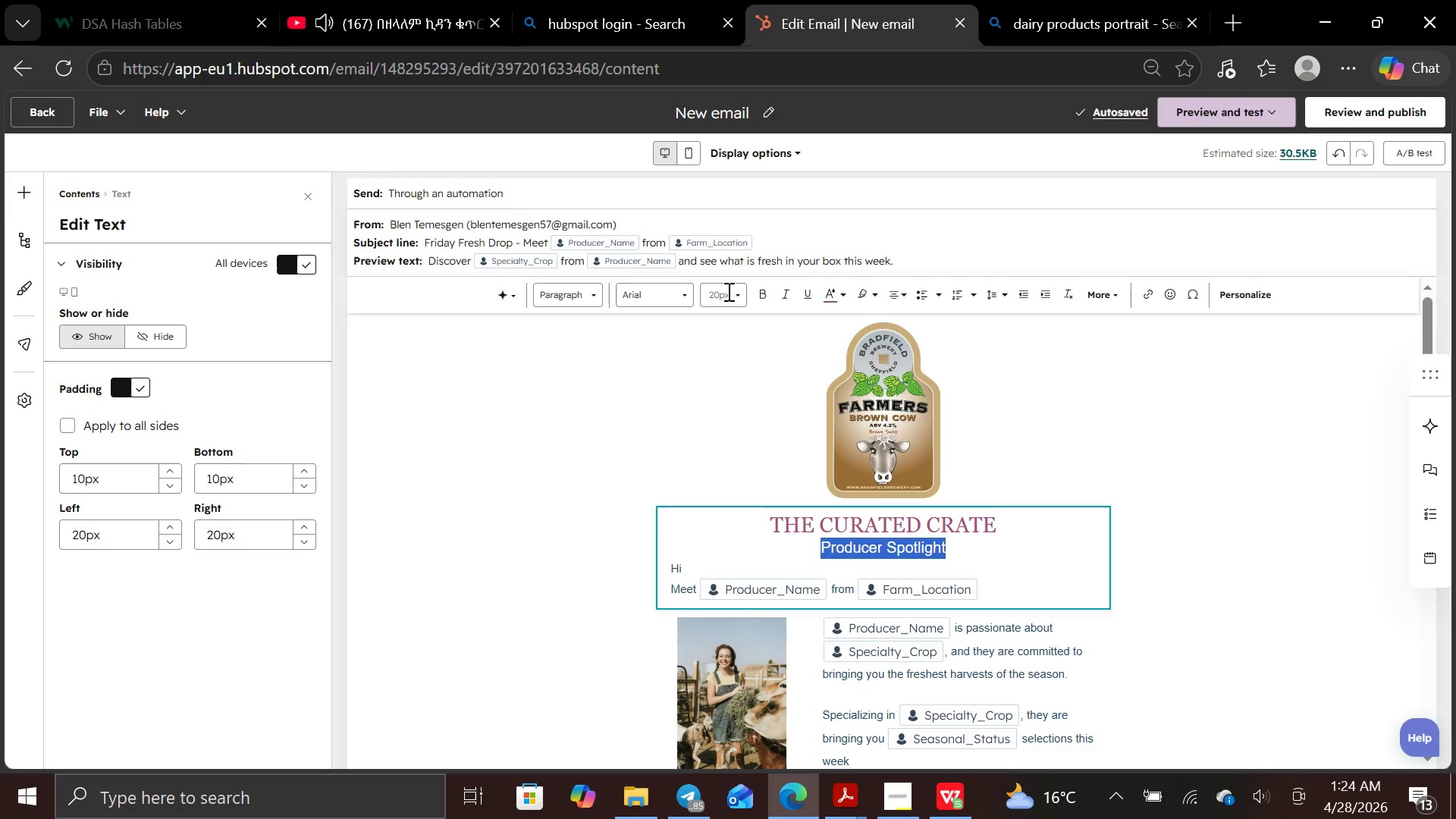 
wait(5.62)
 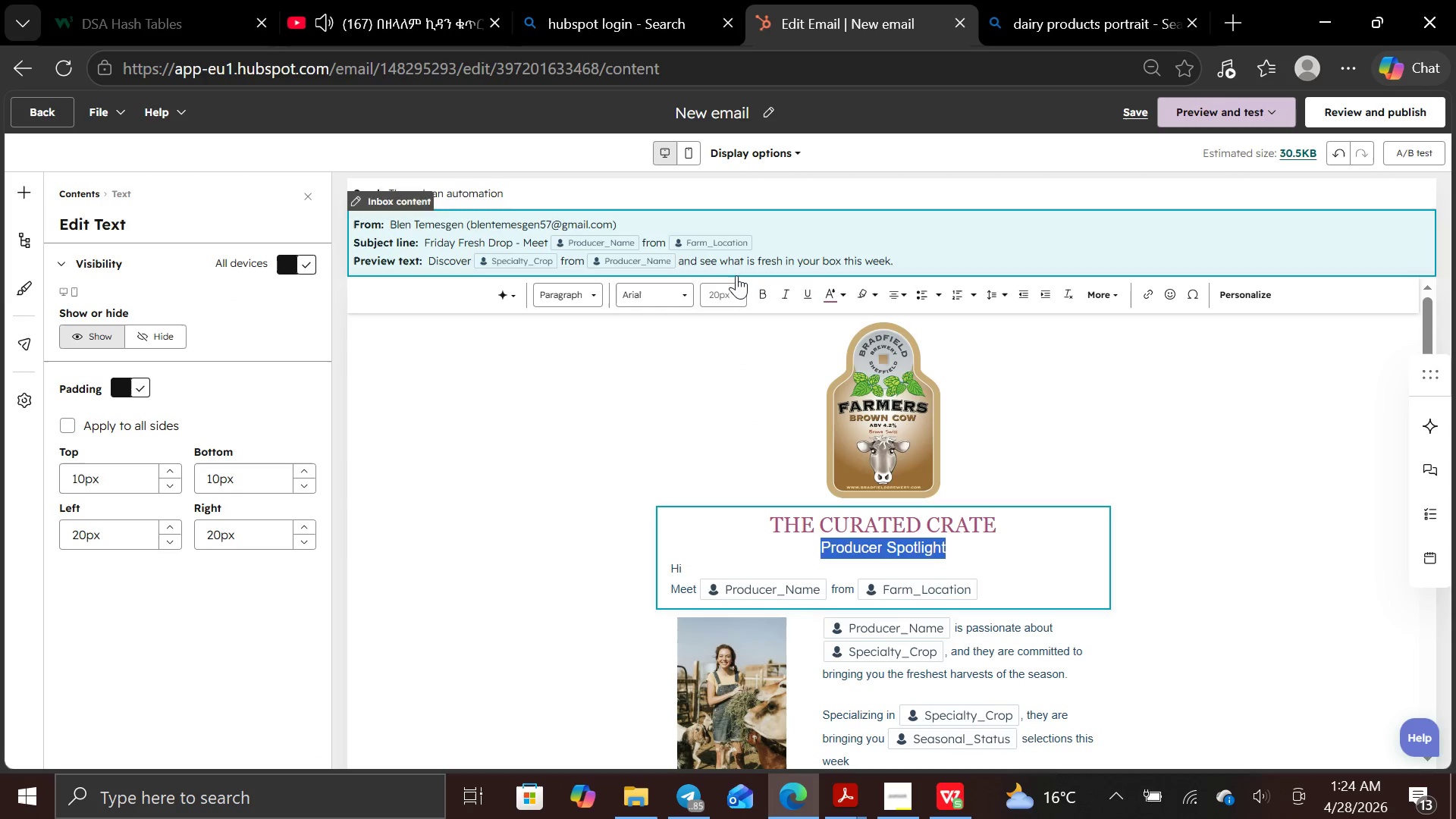 
left_click([685, 299])
 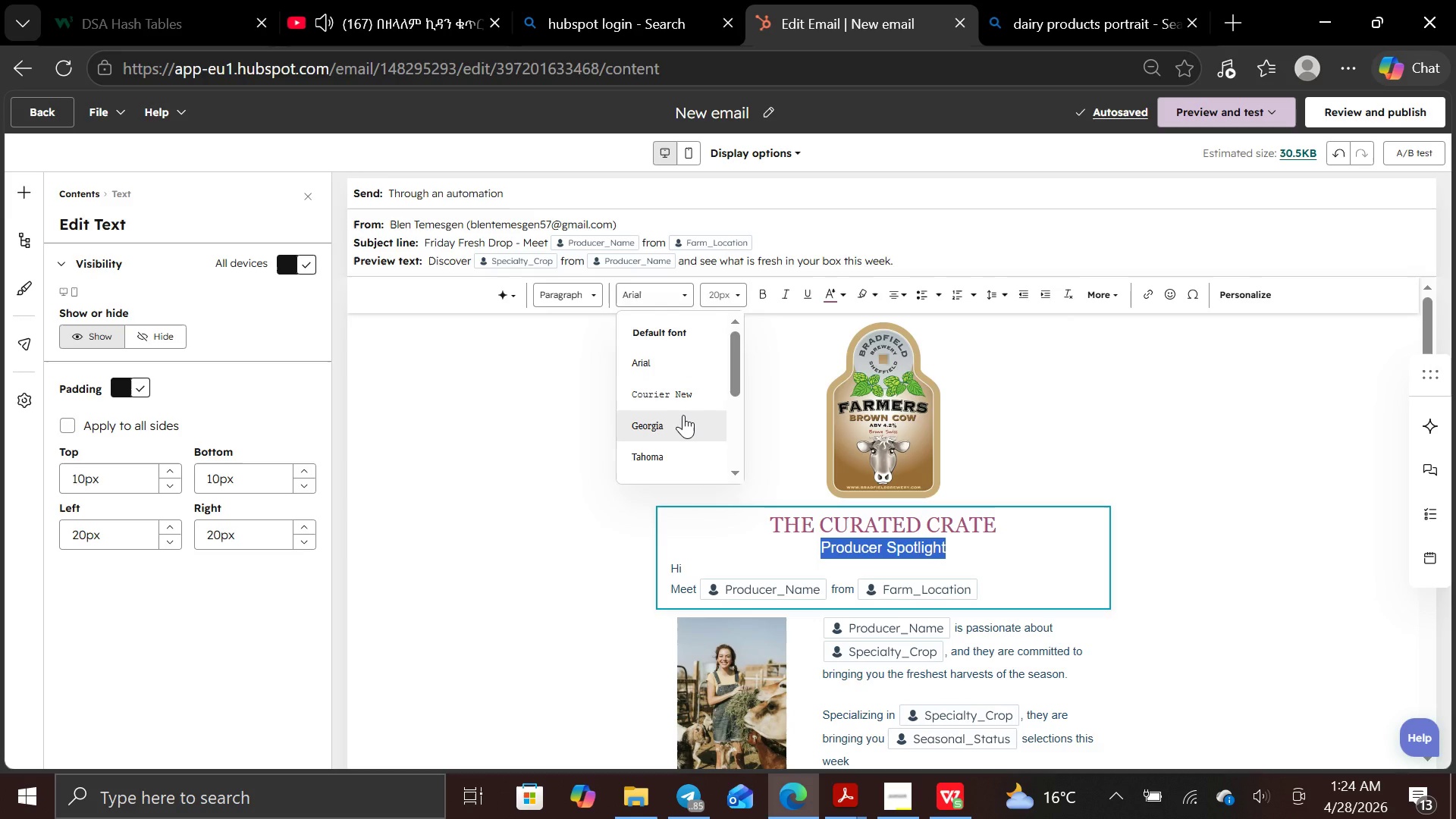 
left_click([683, 415])
 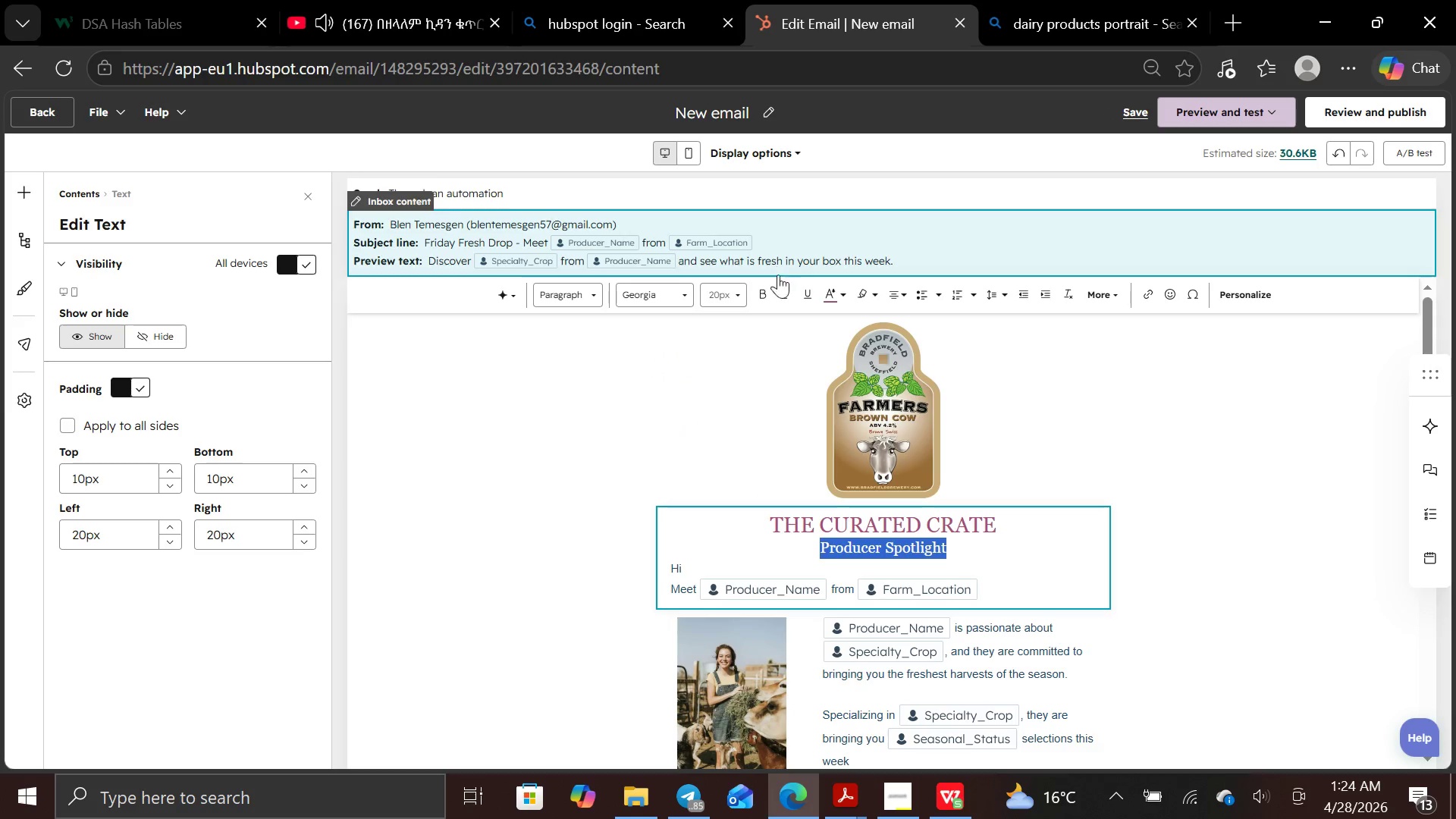 
left_click([782, 284])
 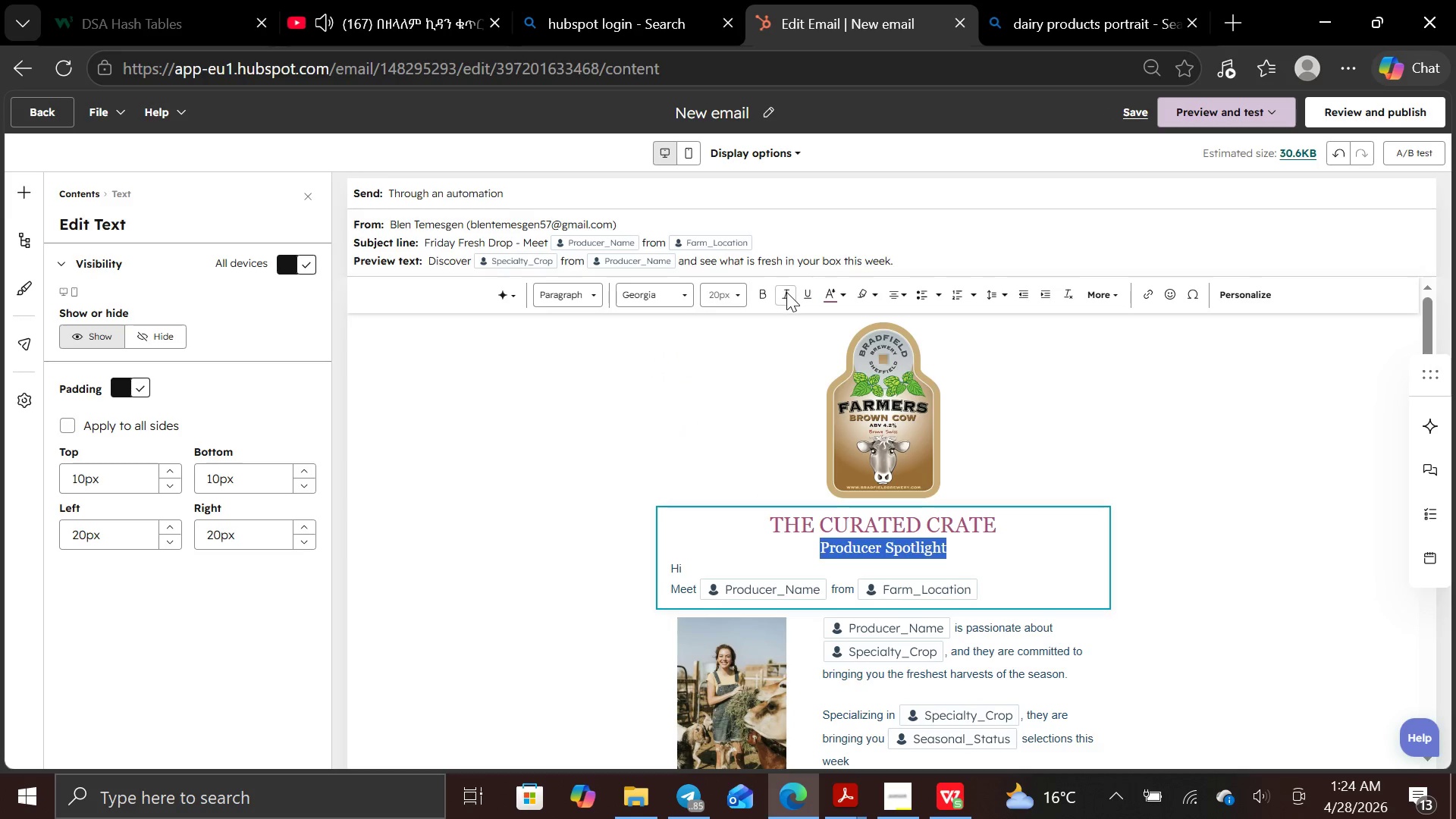 
left_click([786, 292])
 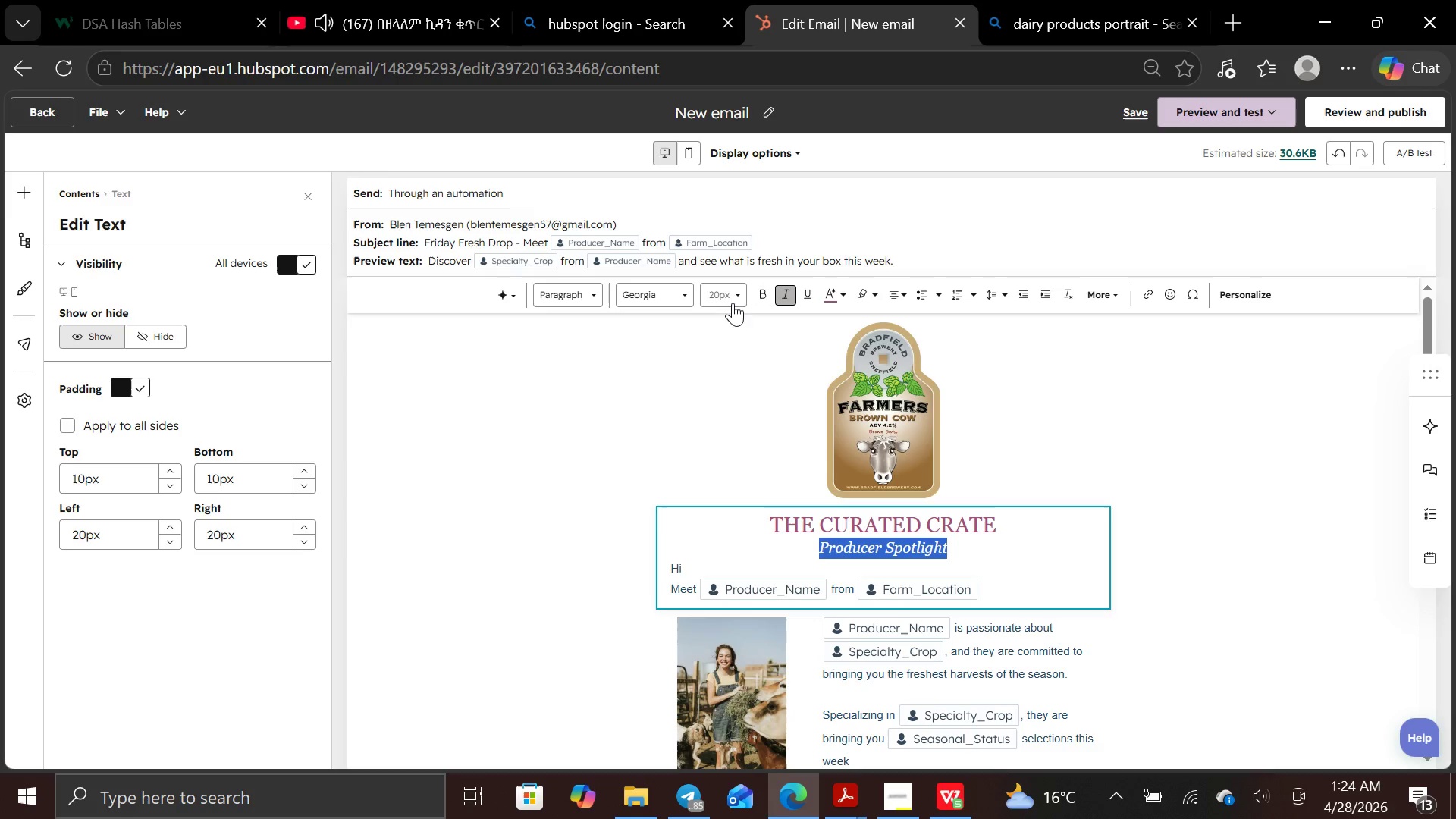 
left_click([691, 293])
 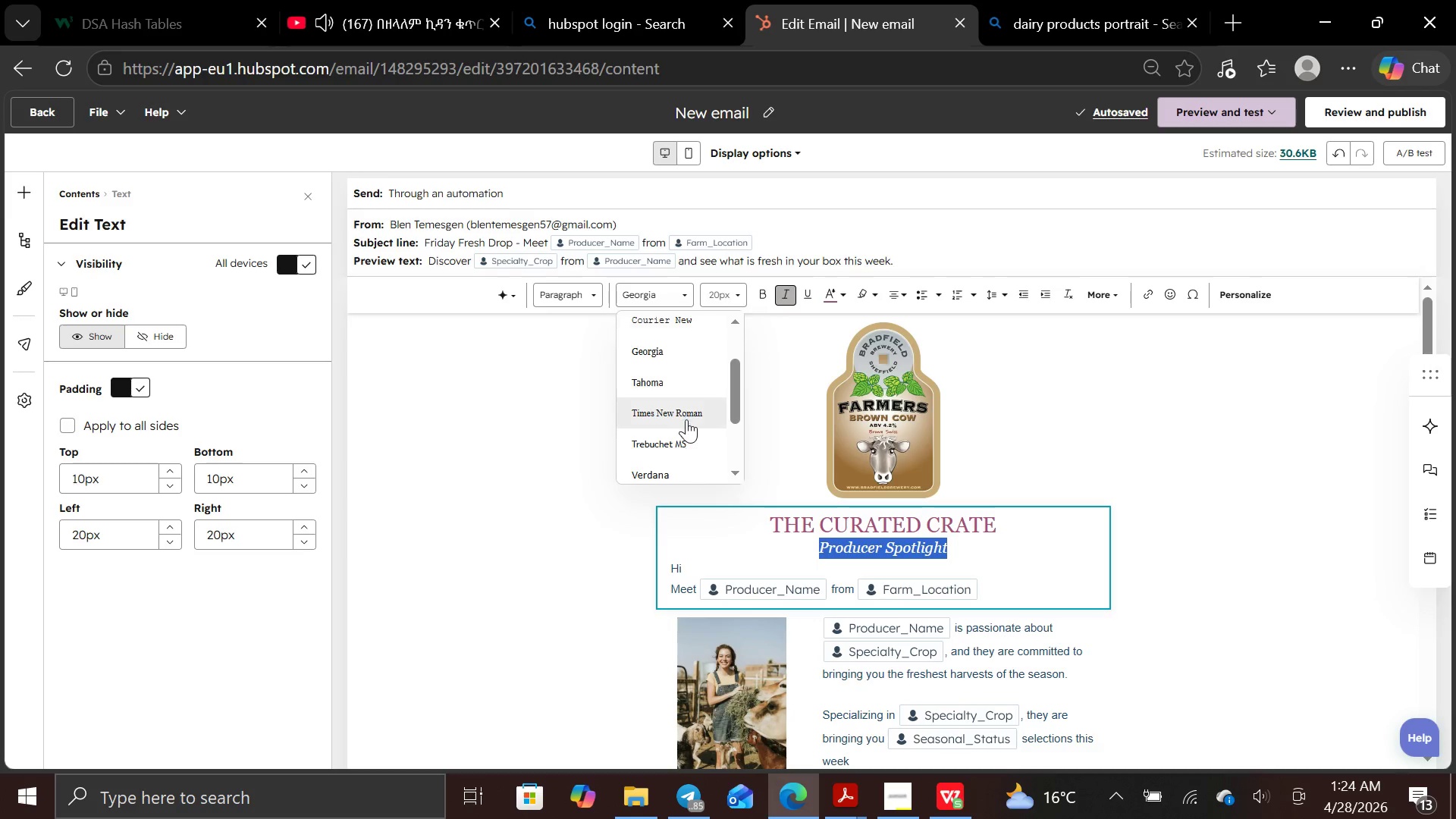 
left_click([687, 435])
 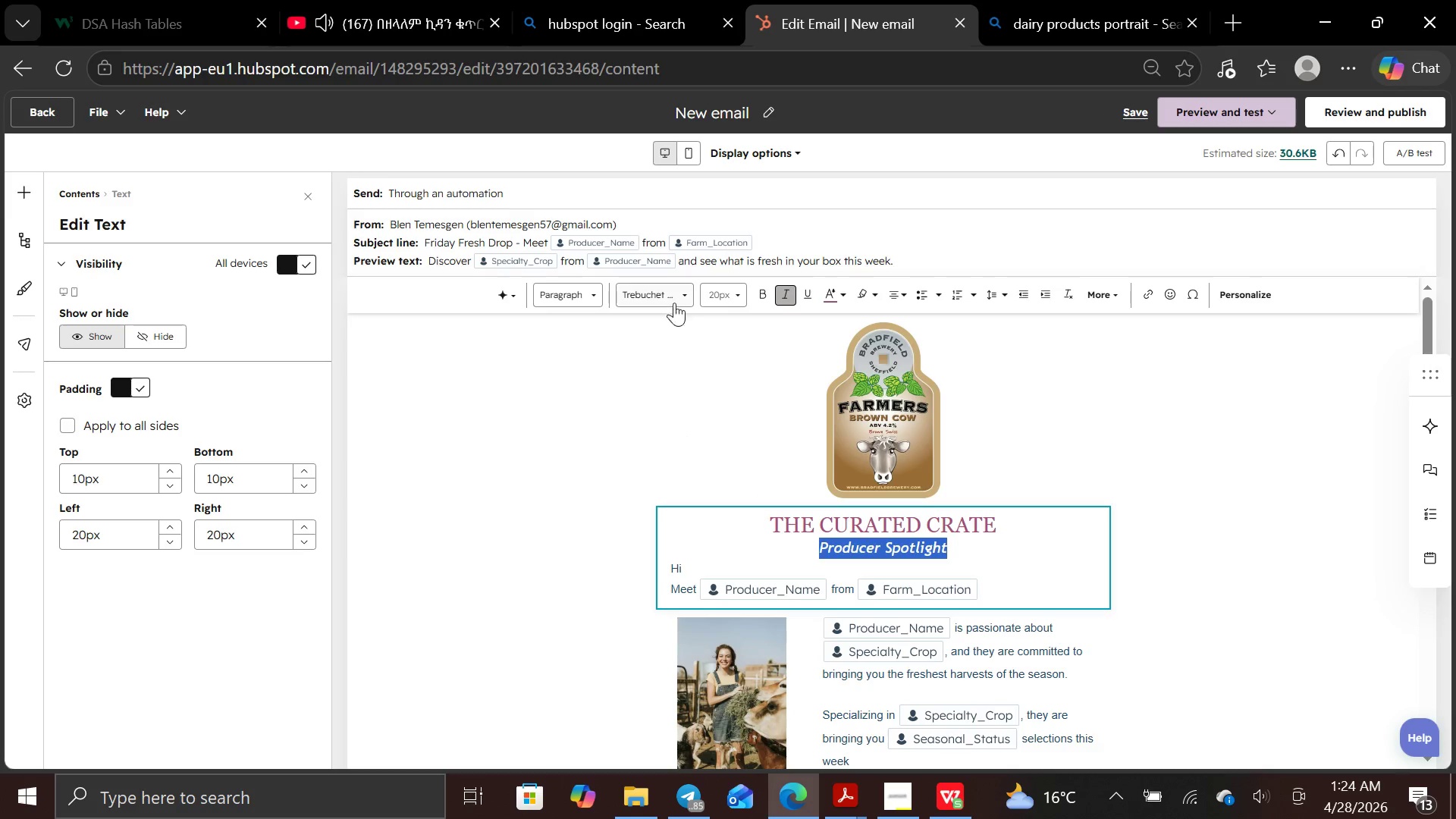 
left_click([685, 289])
 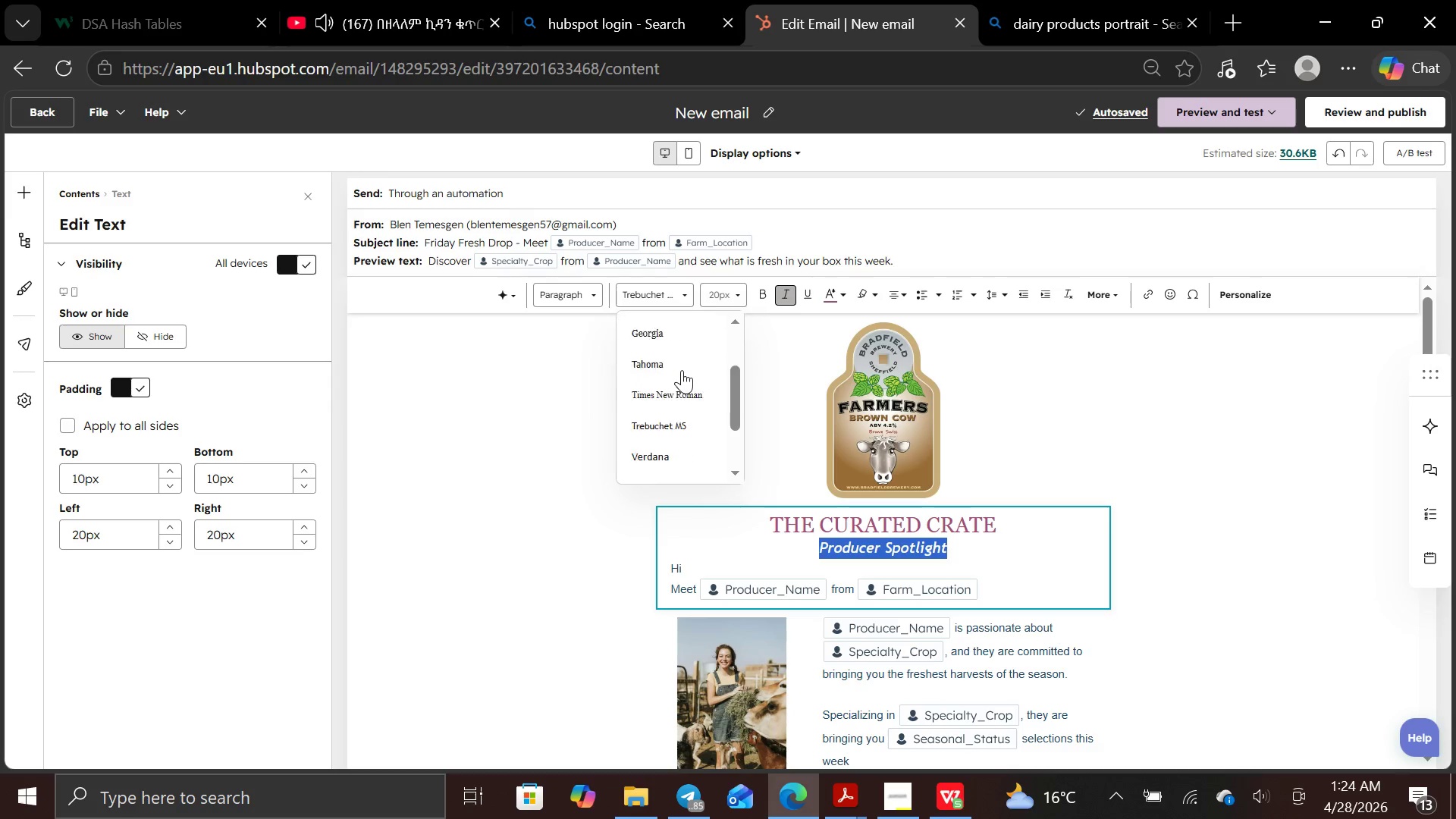 
wait(5.19)
 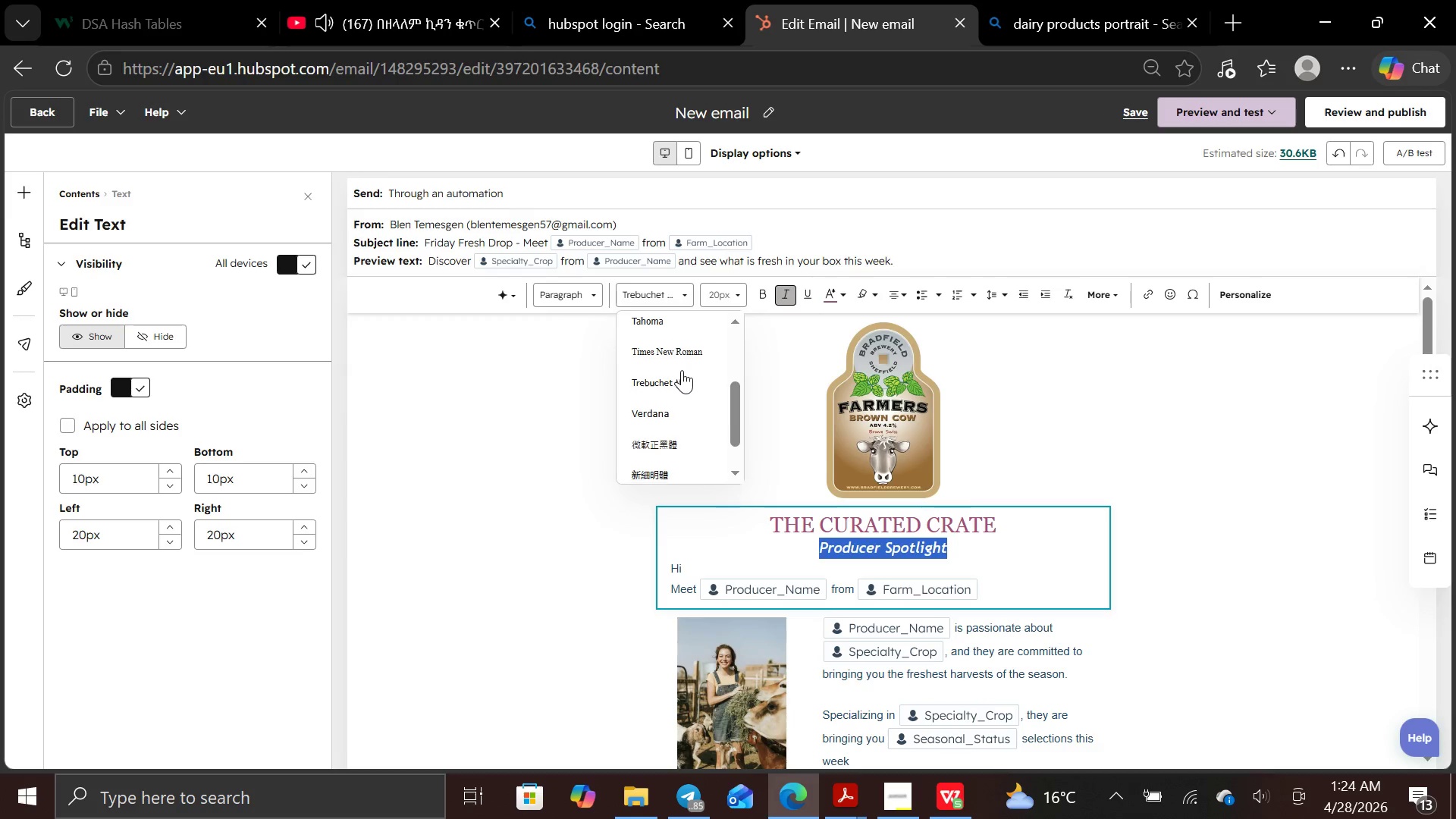 
left_click([679, 377])
 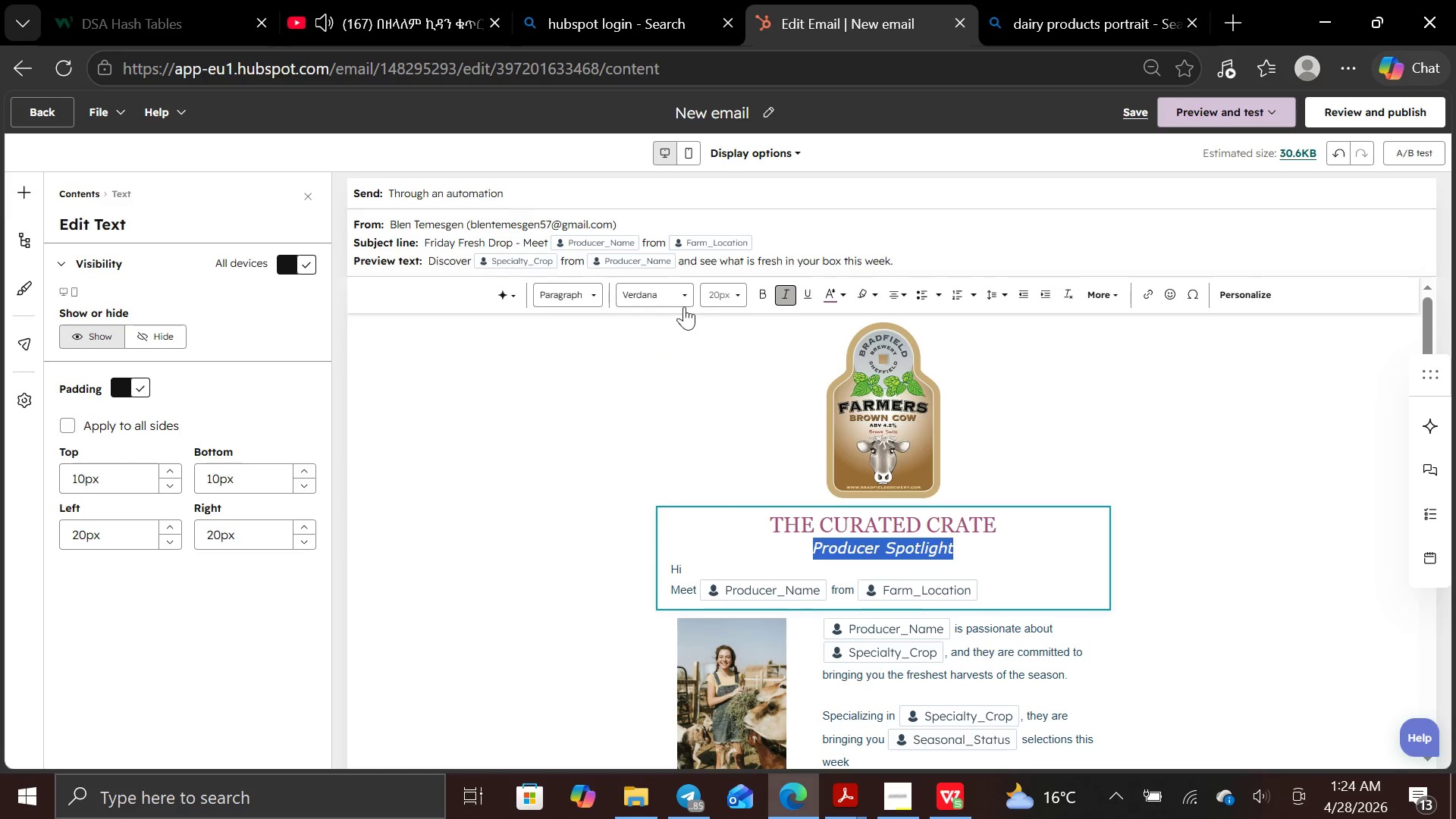 
left_click([683, 299])
 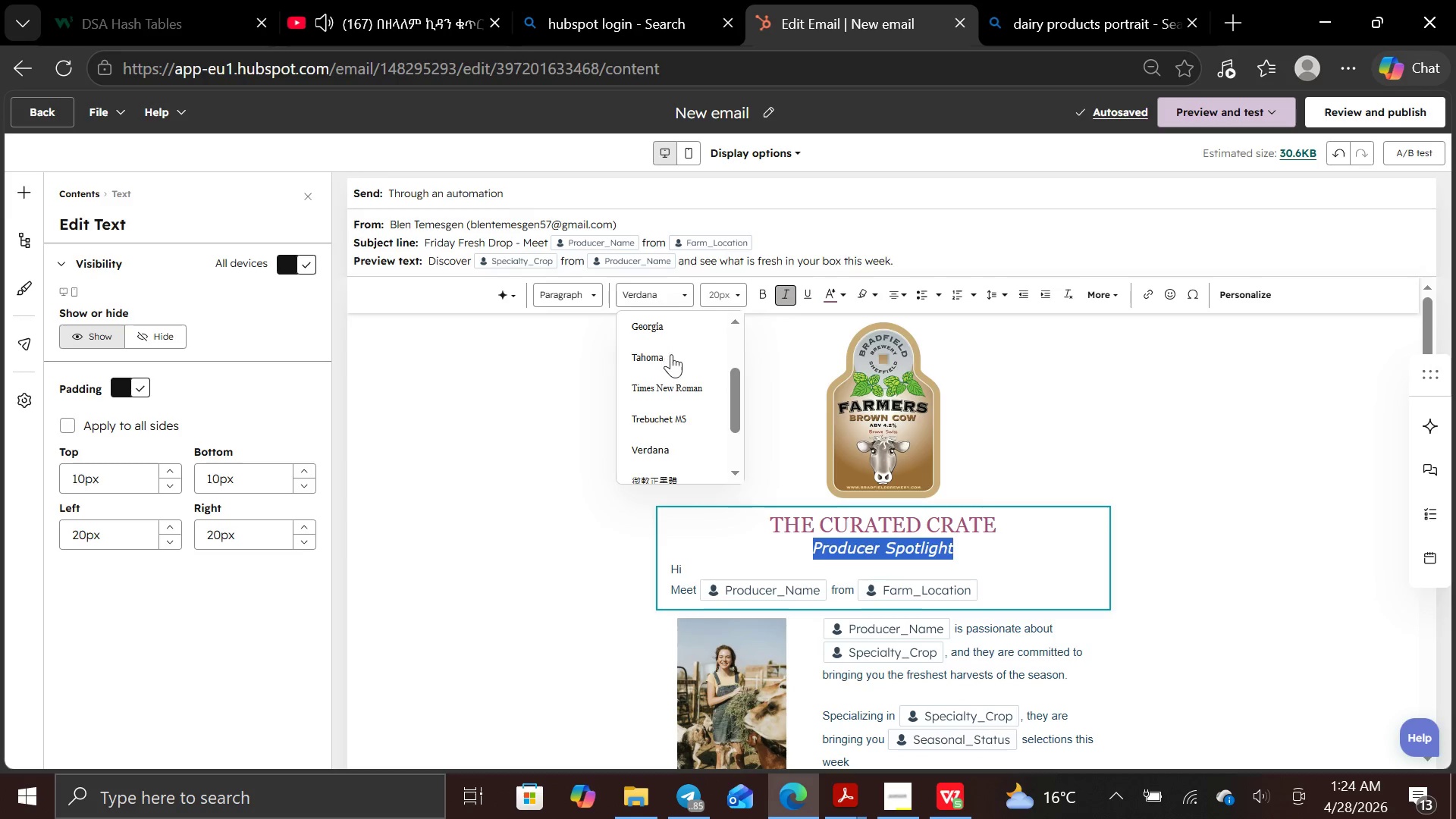 
left_click([681, 378])
 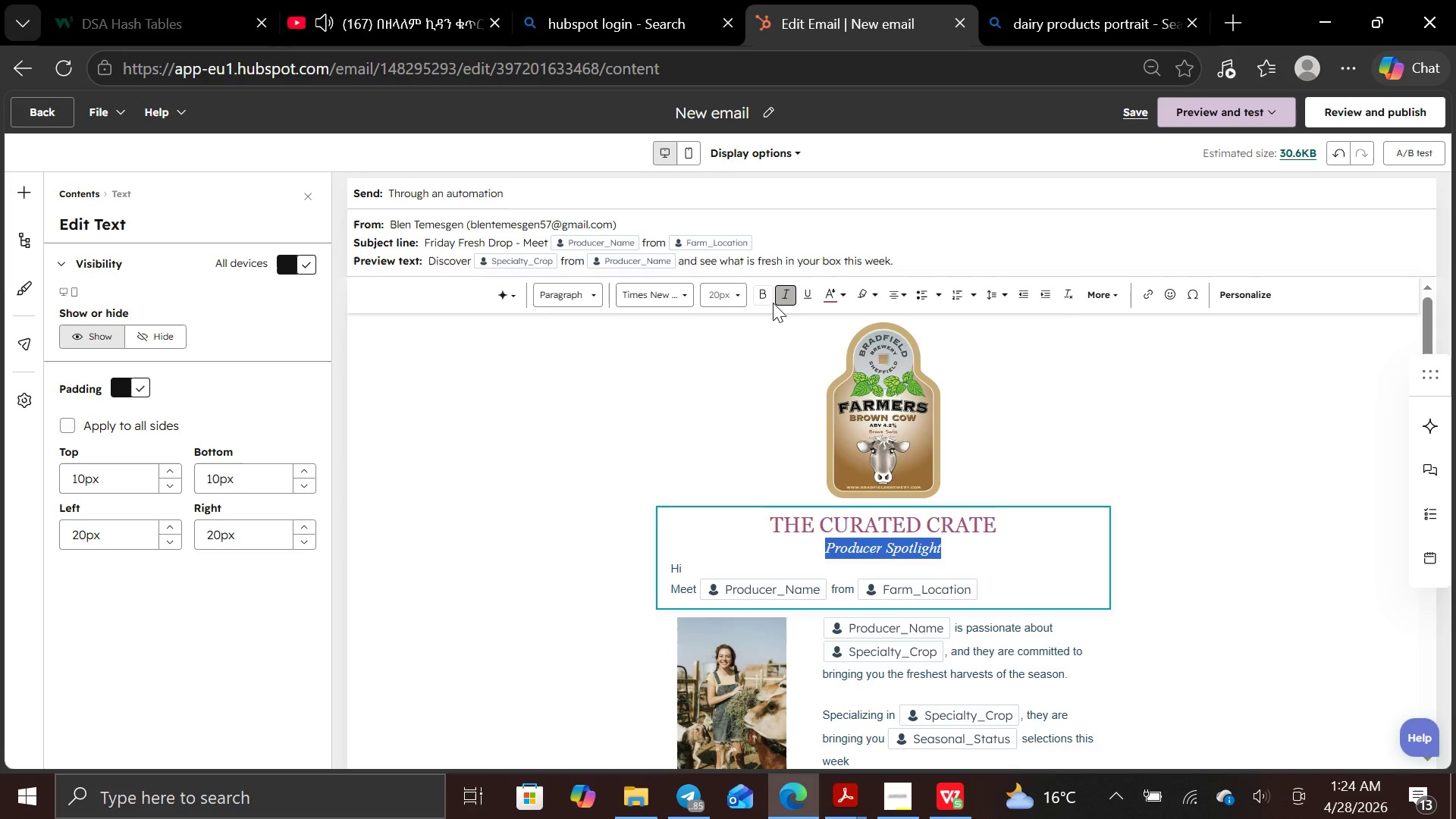 
left_click([742, 298])
 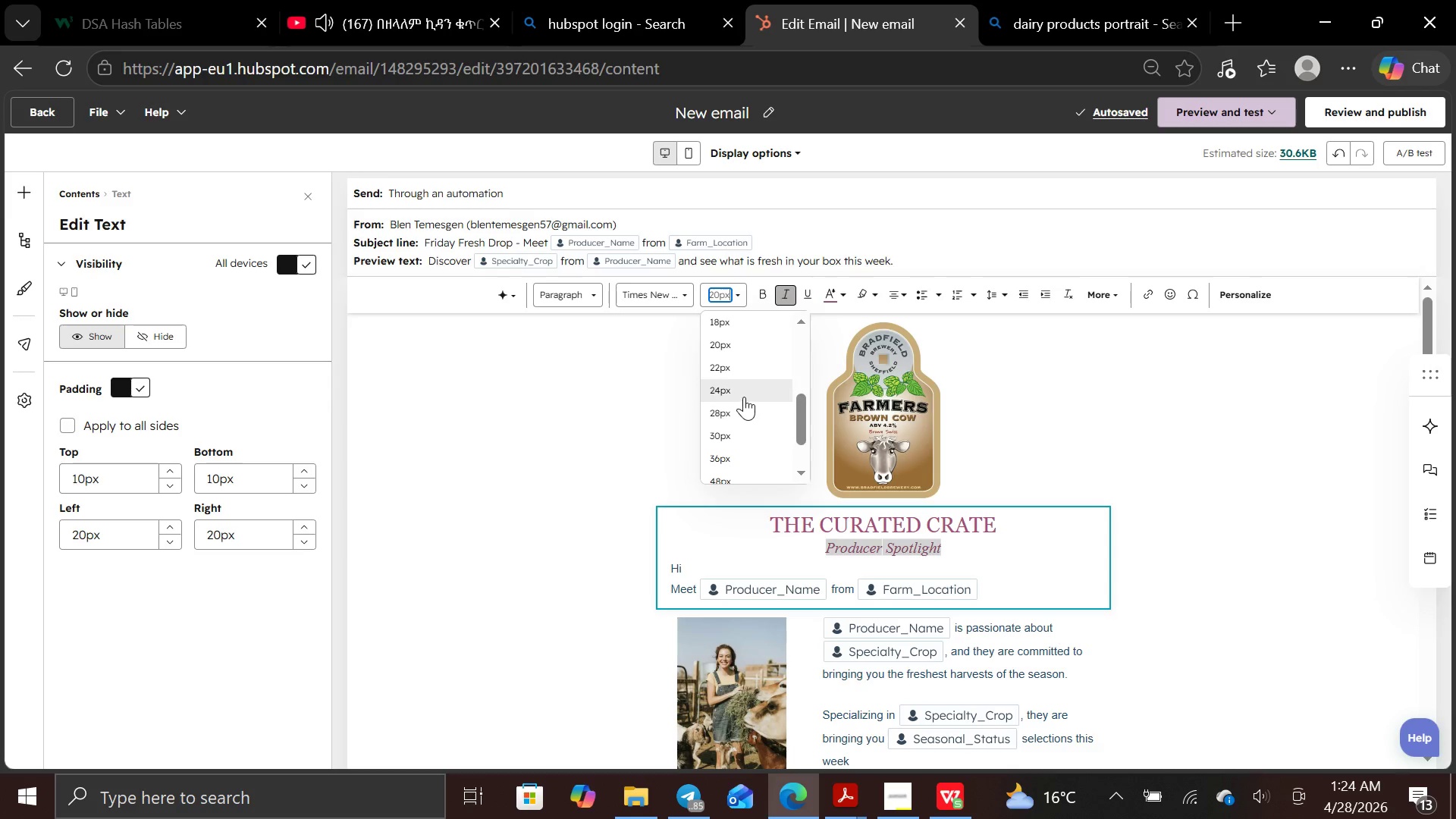 
left_click([744, 397])
 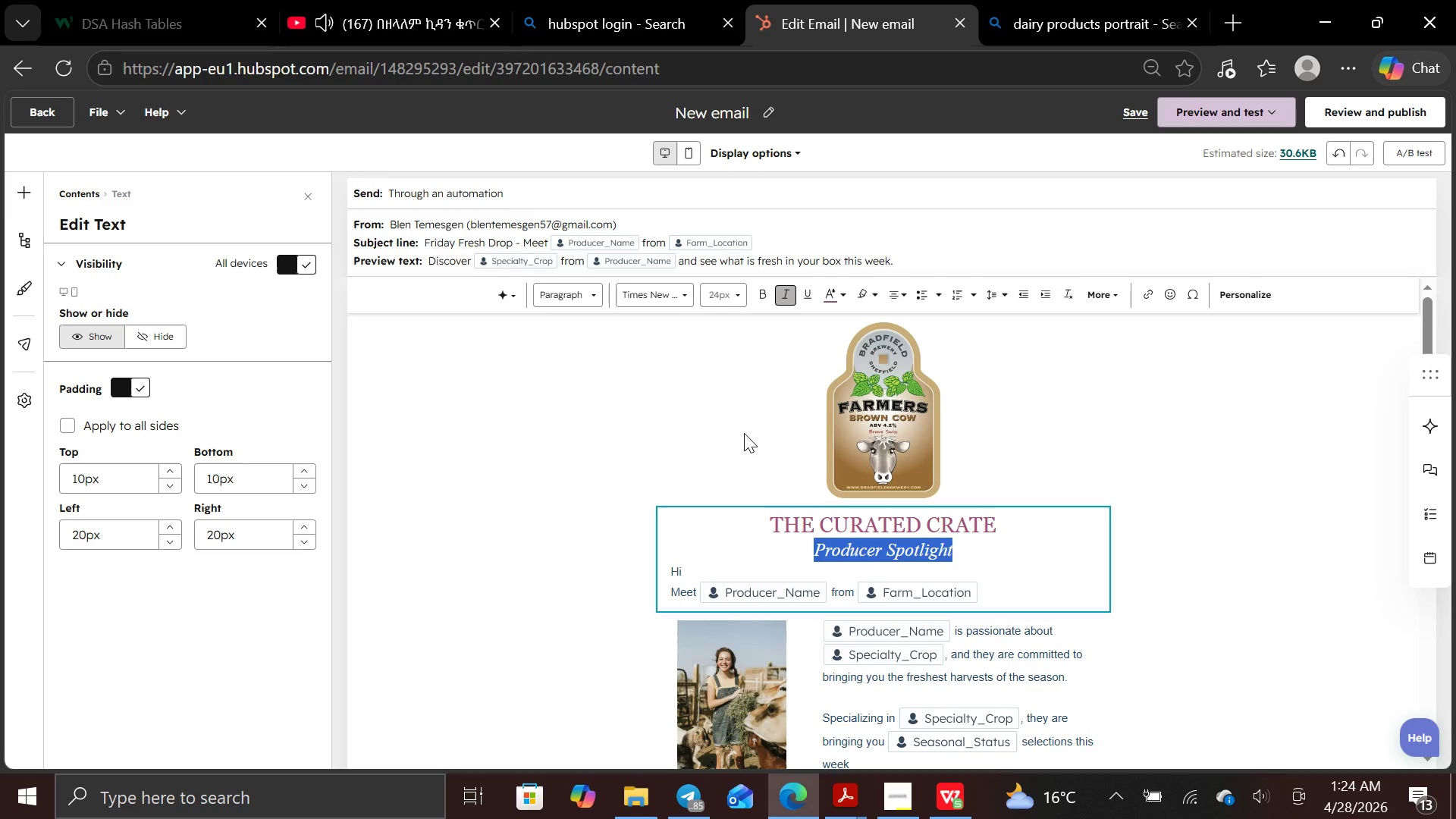 
left_click([744, 433])
 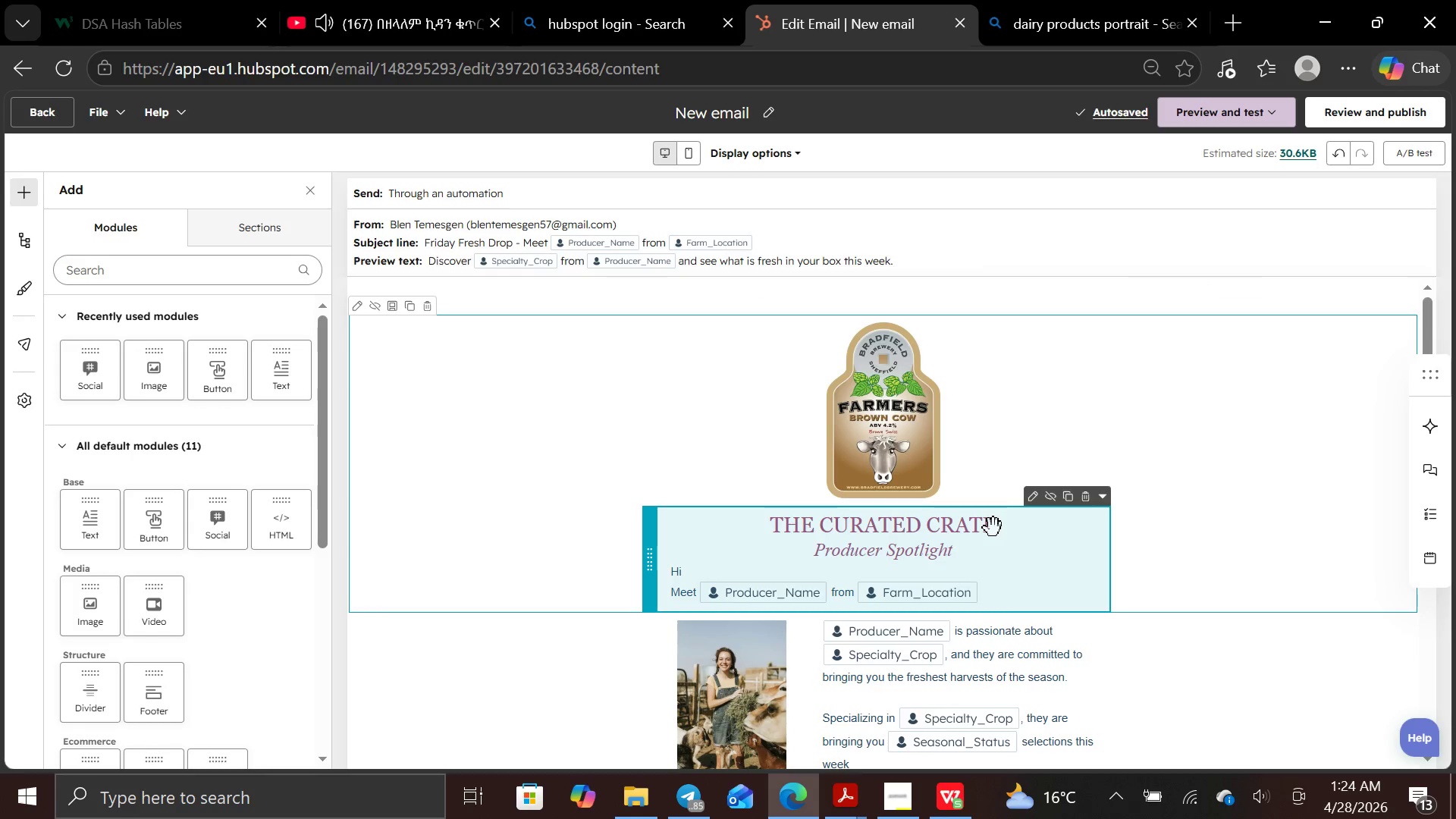 
left_click([993, 528])
 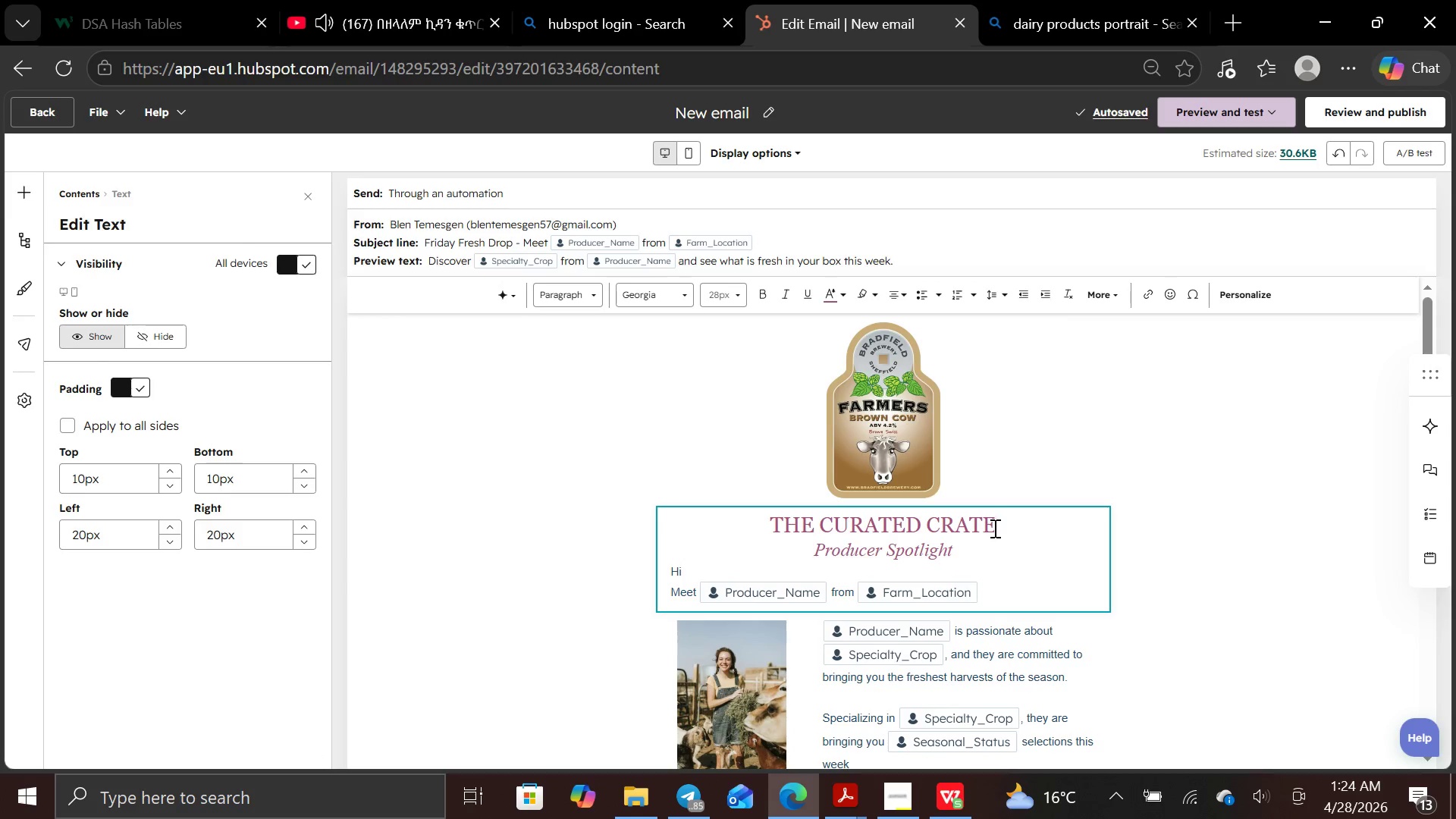 
left_click_drag(start_coordinate=[993, 528], to_coordinate=[770, 528])
 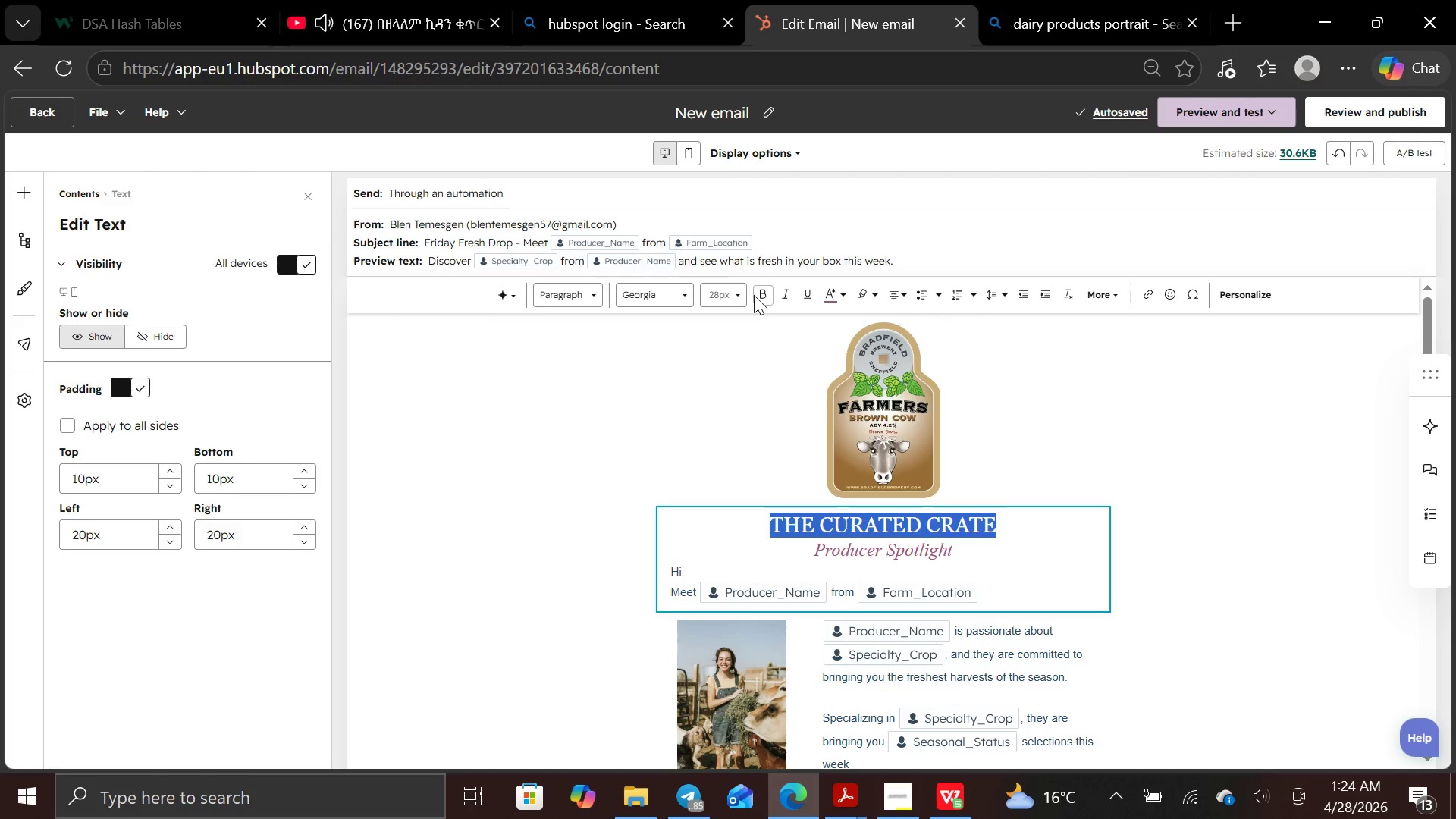 
left_click([756, 294])
 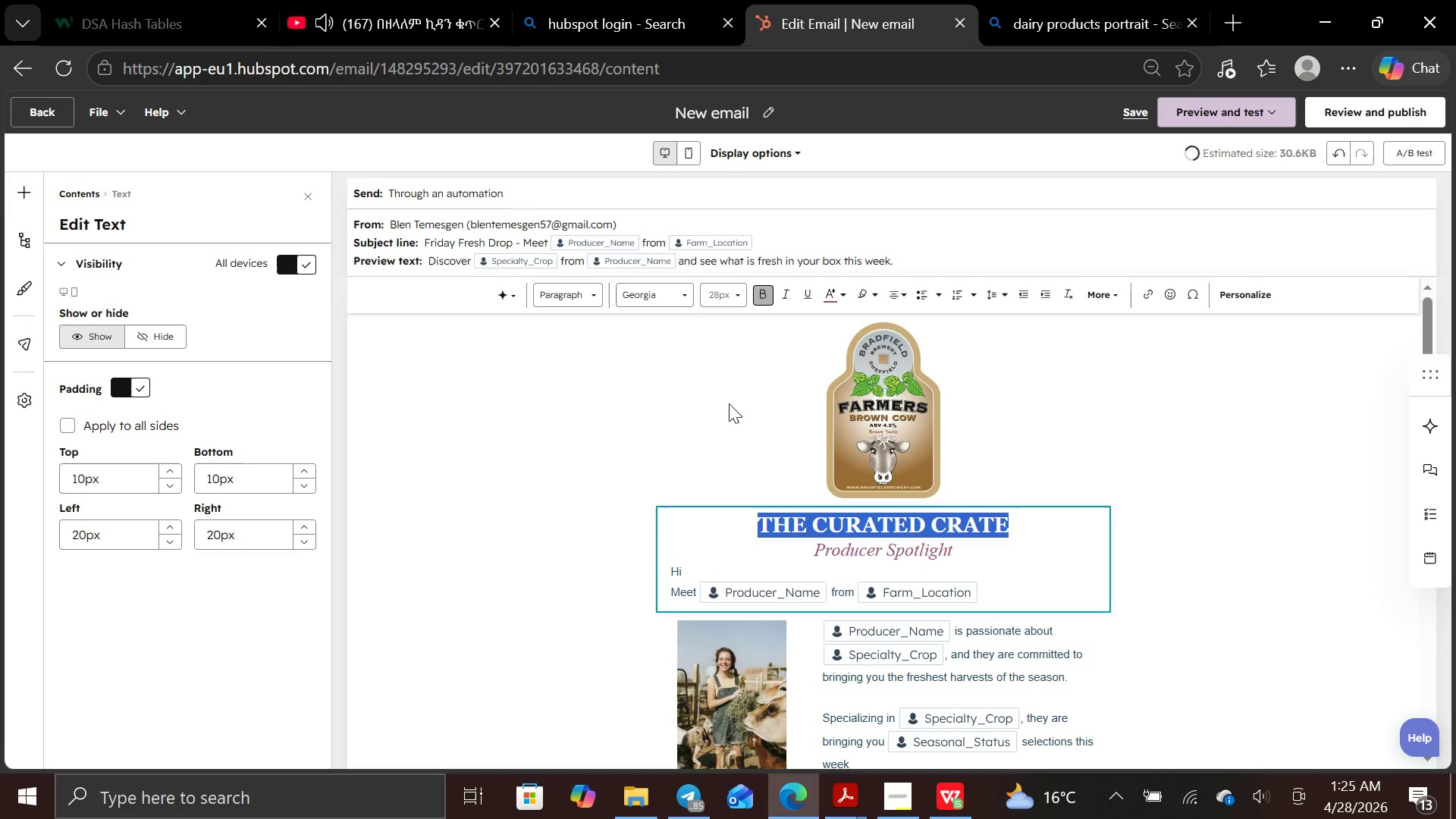 
left_click([729, 406])
 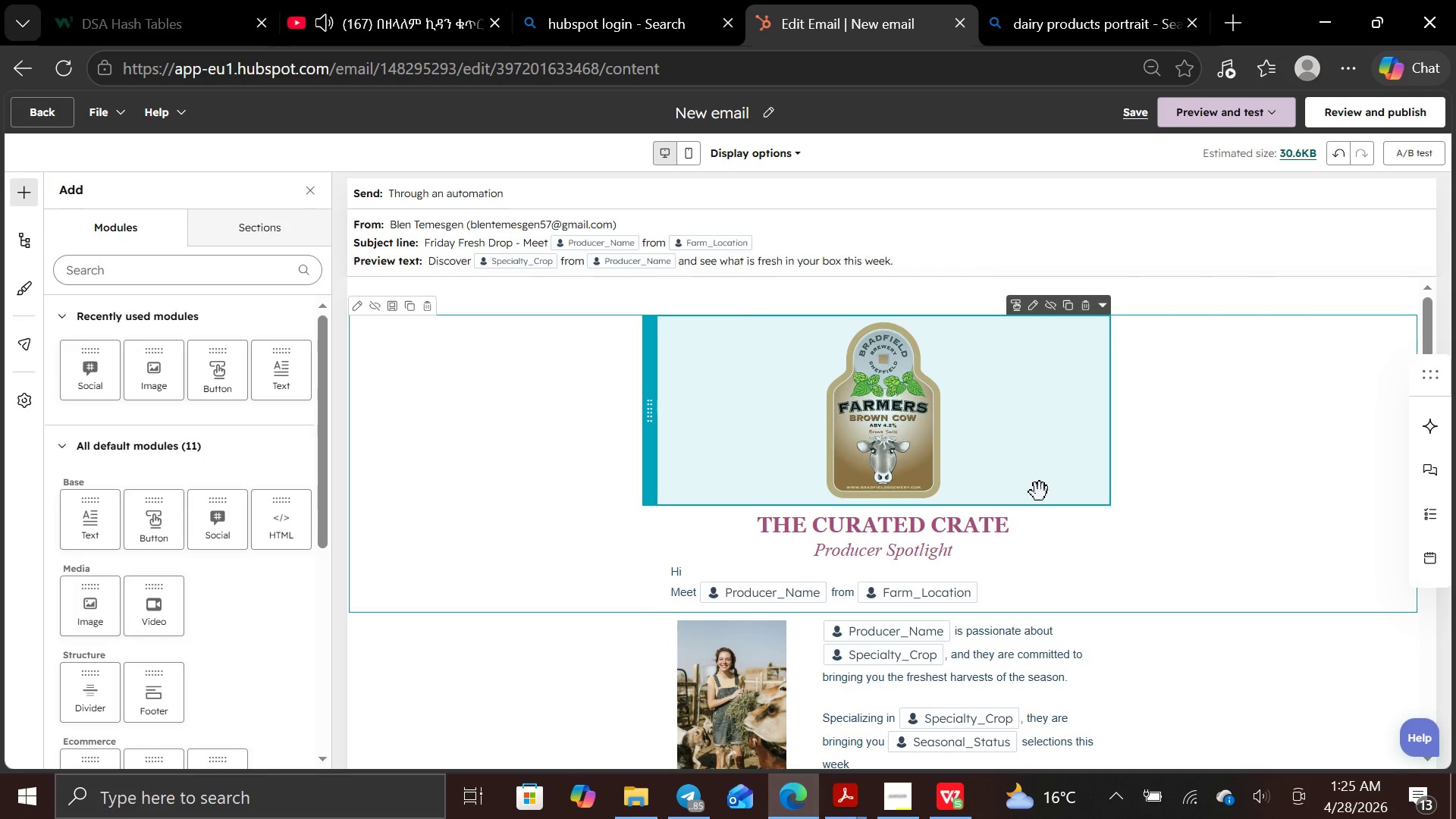 
mouse_move([1031, 538])
 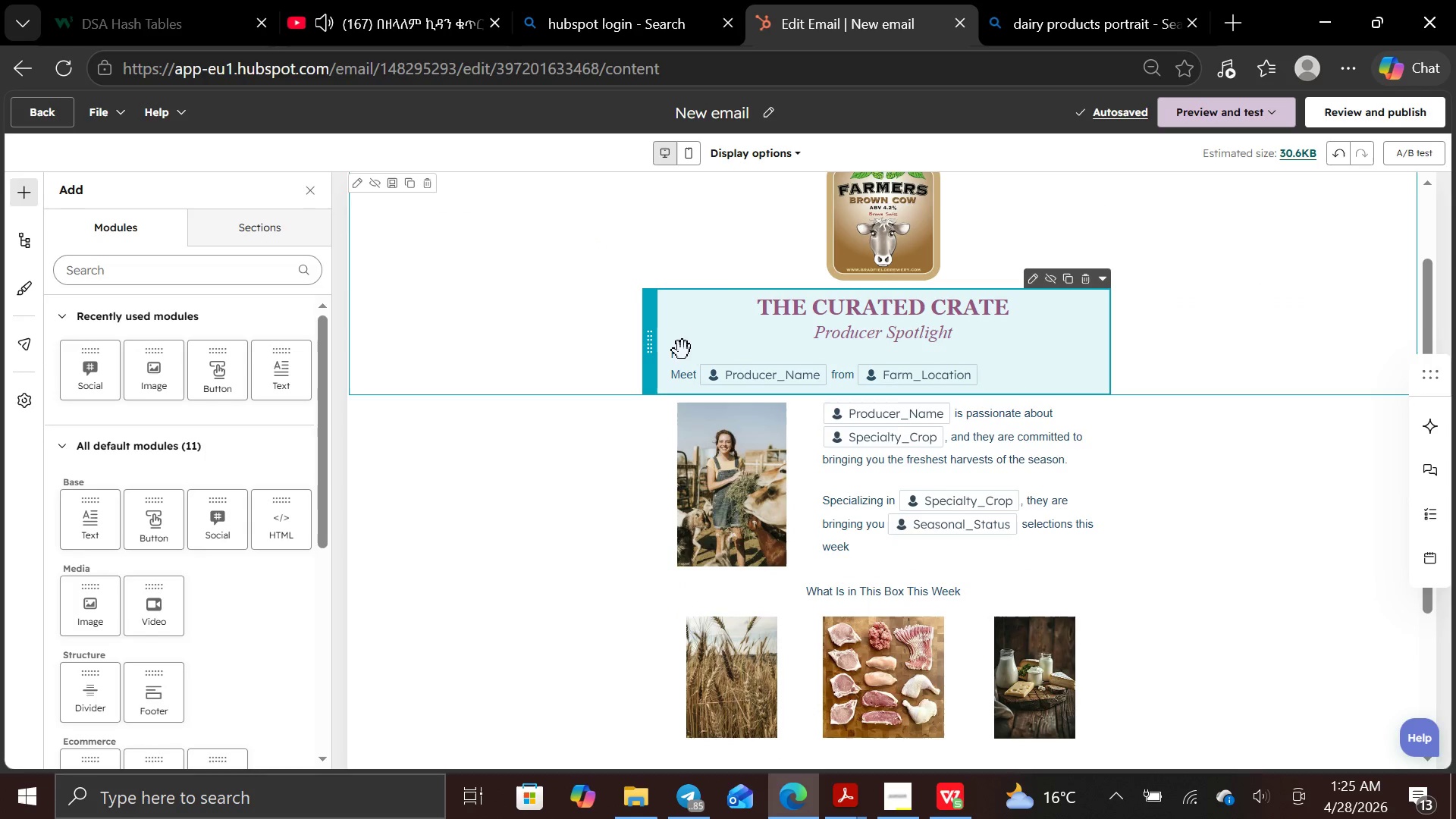 
left_click([679, 354])
 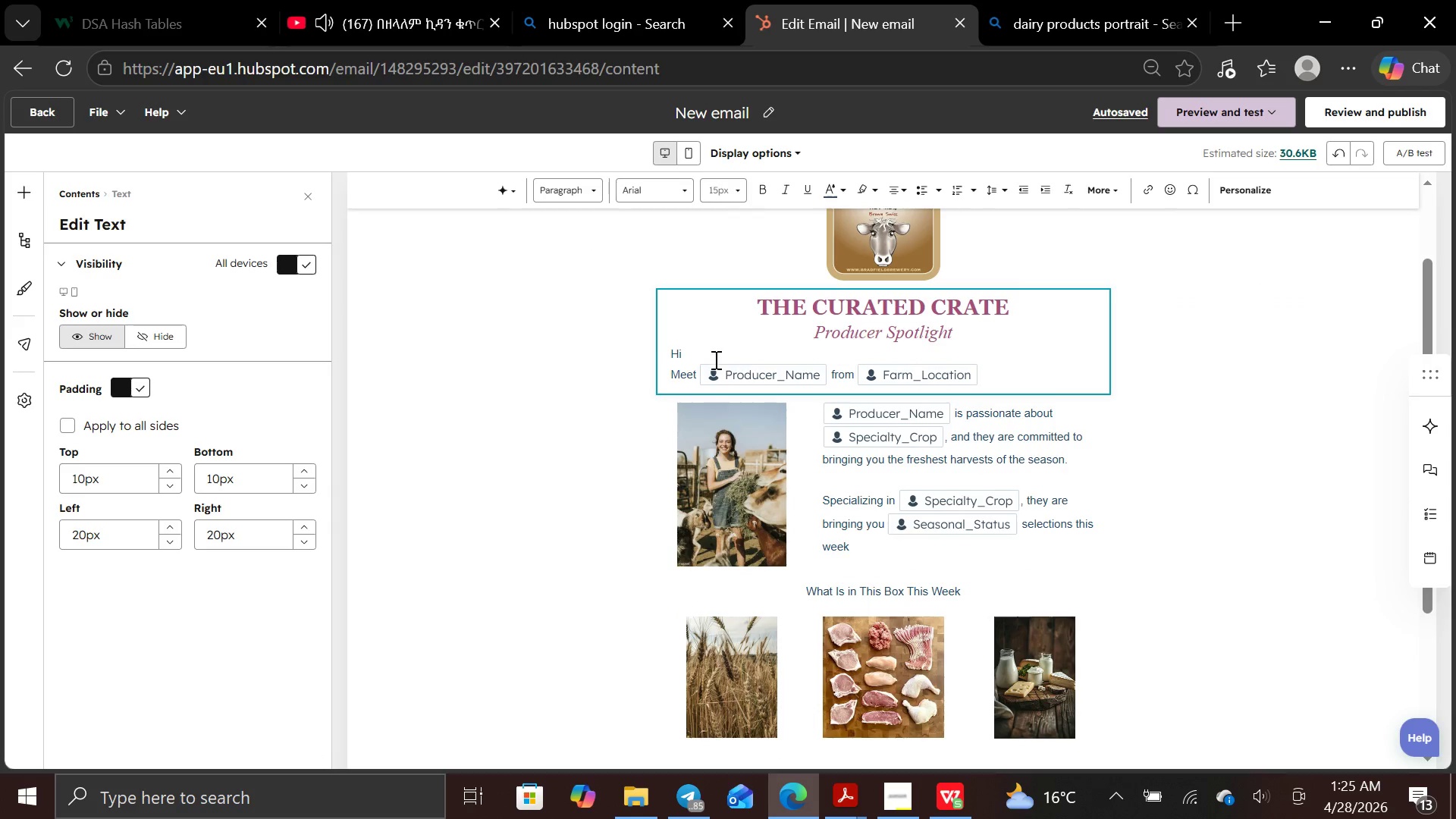 
left_click_drag(start_coordinate=[672, 355], to_coordinate=[701, 353])
 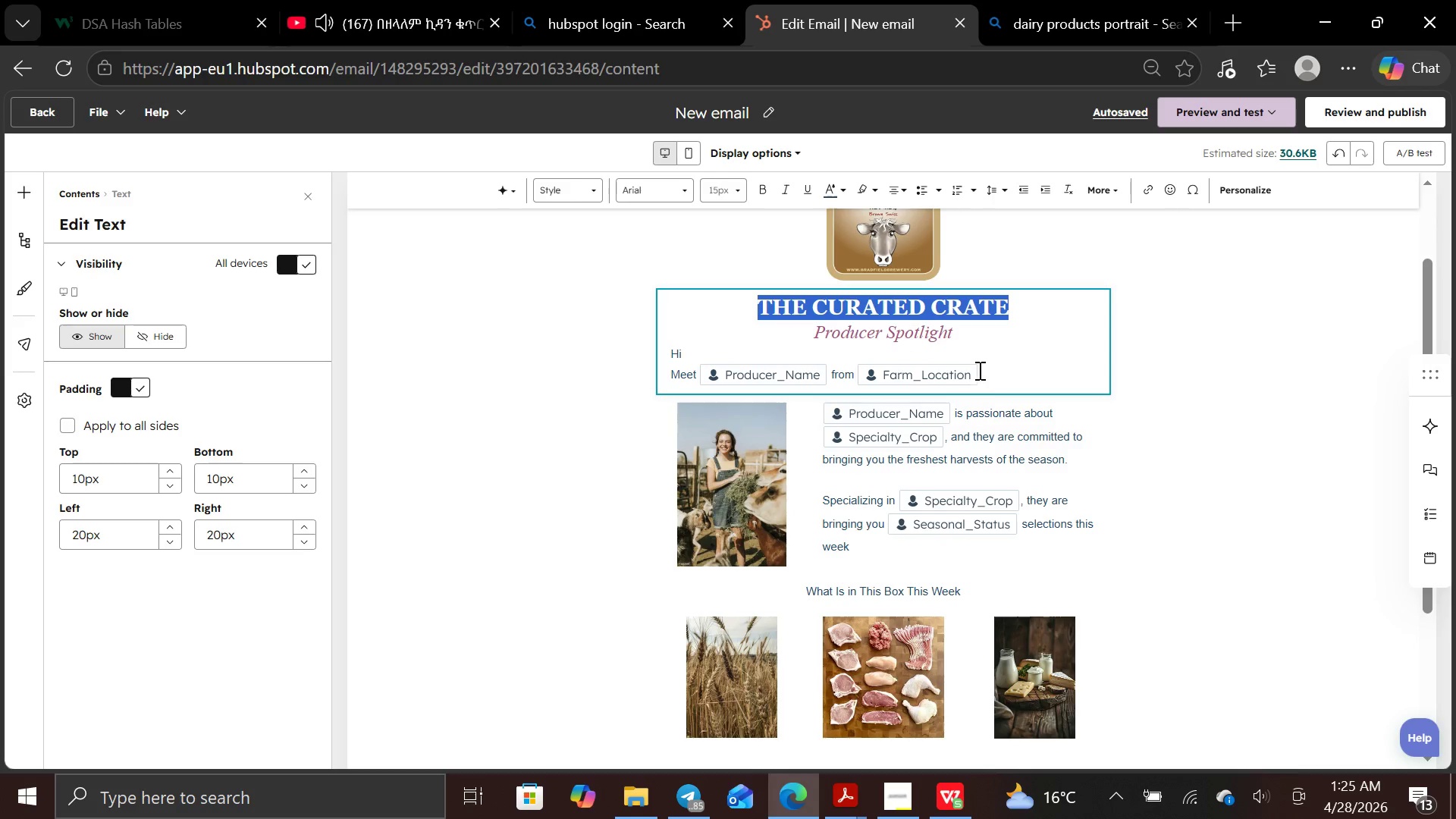 
left_click([980, 371])
 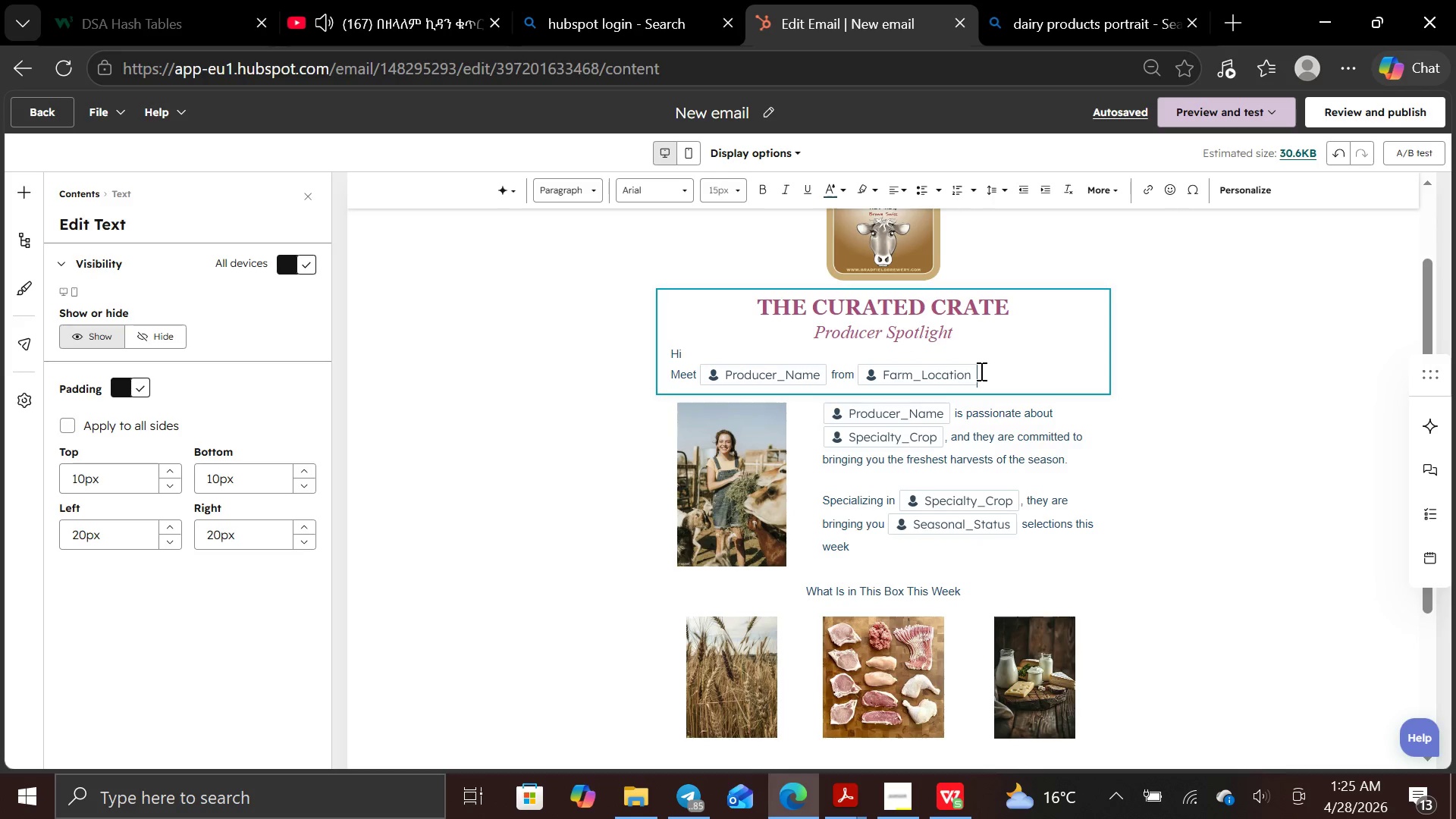 
left_click_drag(start_coordinate=[980, 371], to_coordinate=[667, 344])
 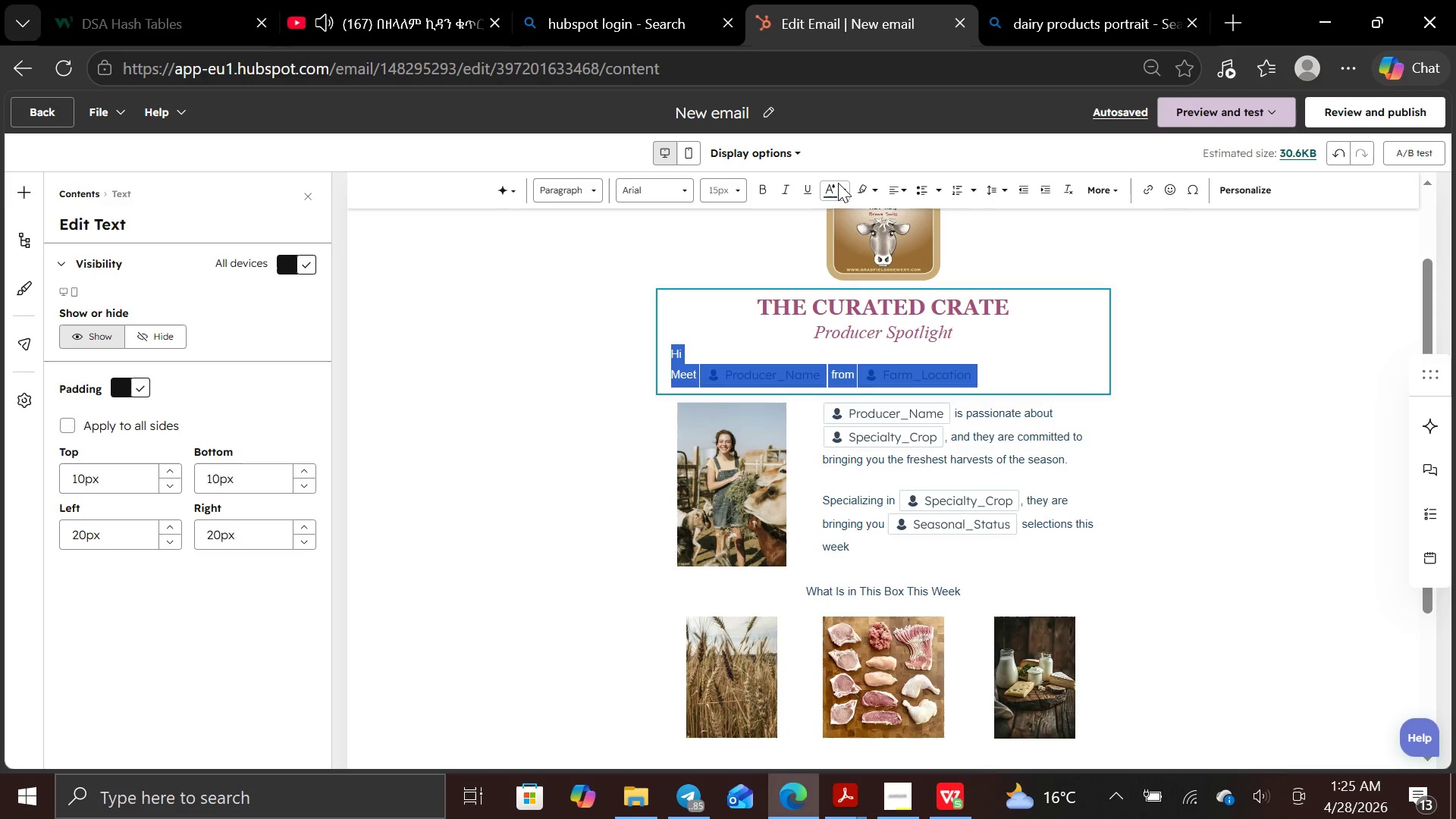 
left_click([841, 190])
 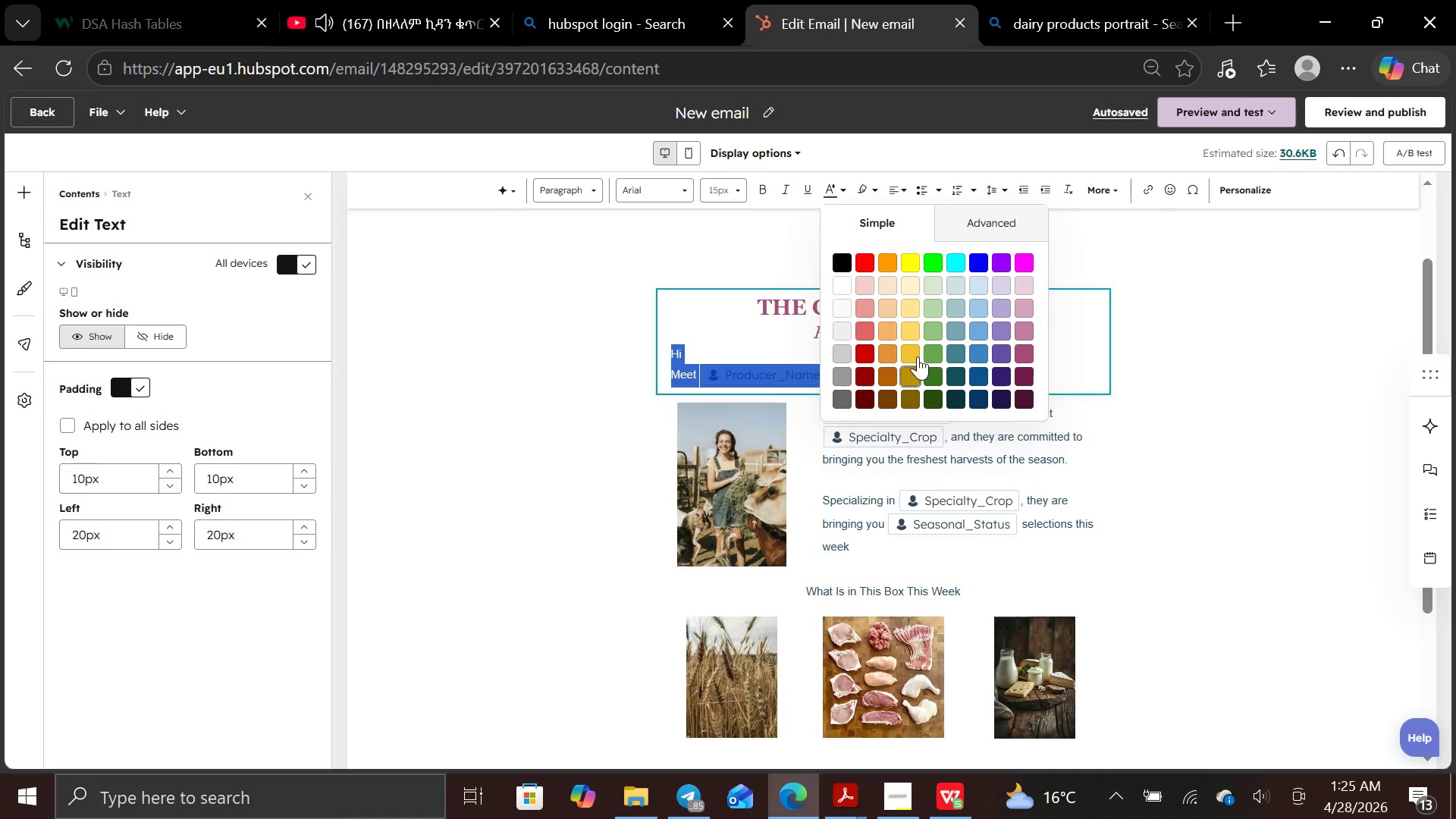 
wait(5.09)
 